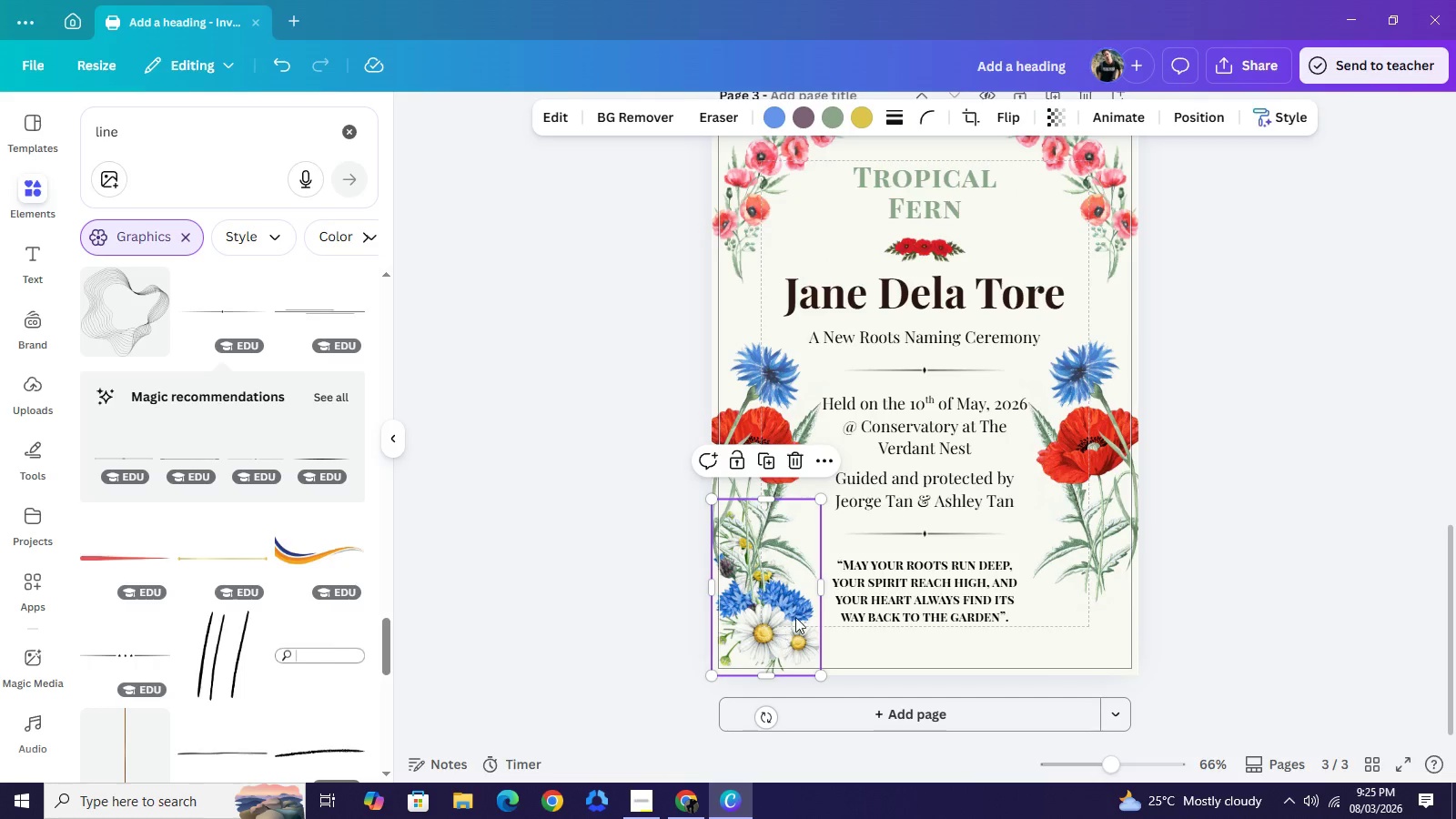 
wait(9.0)
 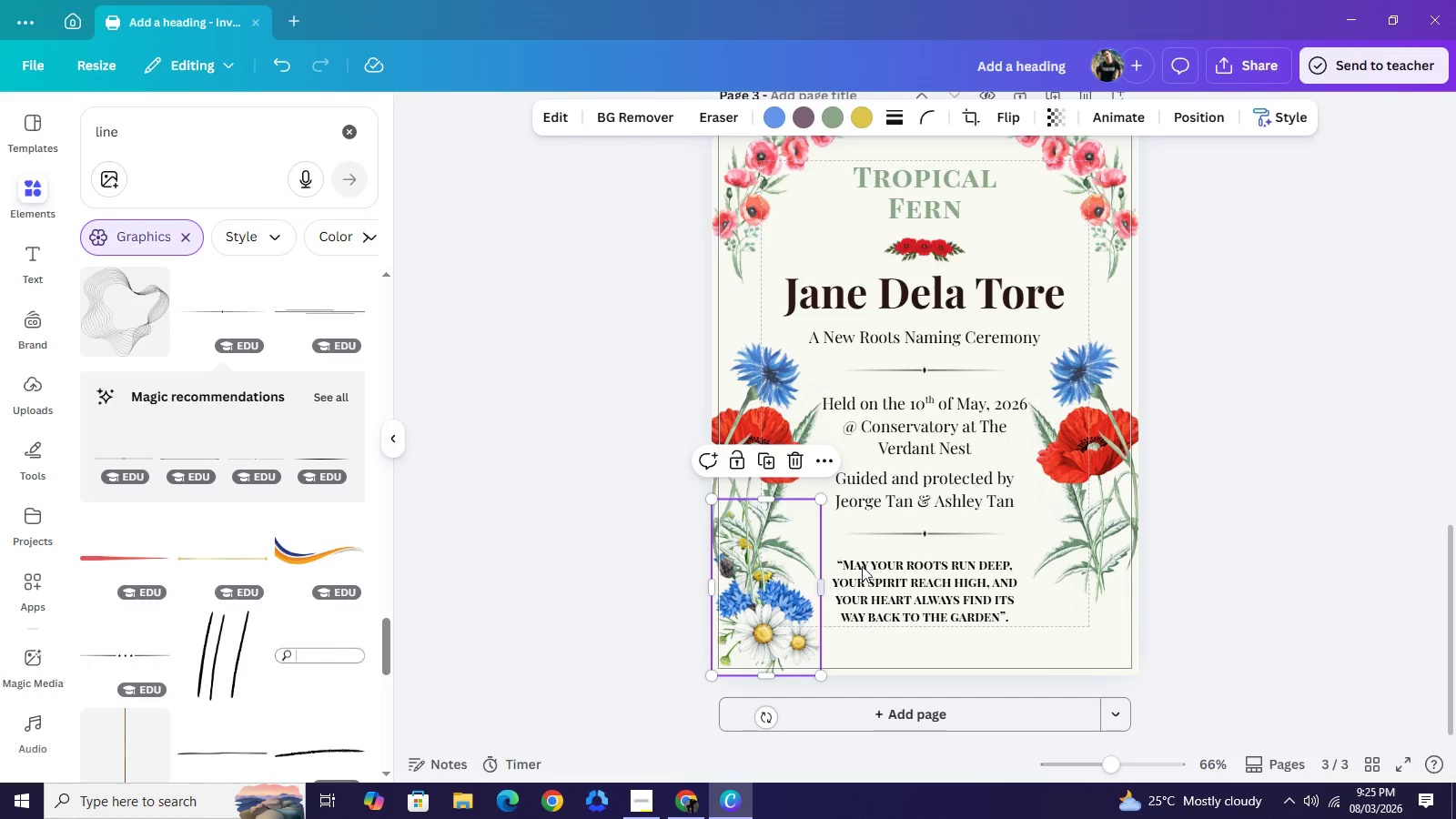 
key(Control+C)
 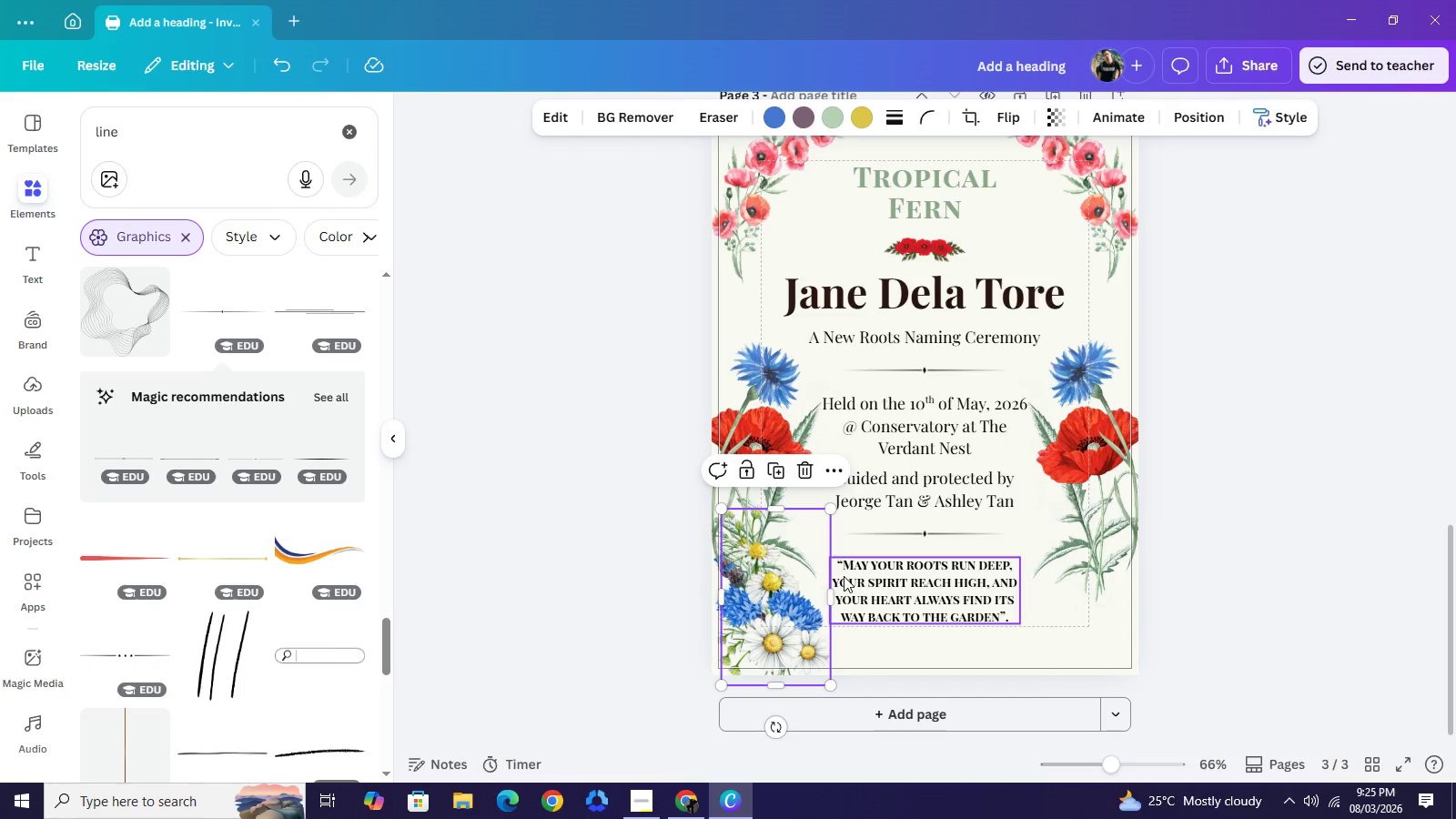 
key(Control+V)
 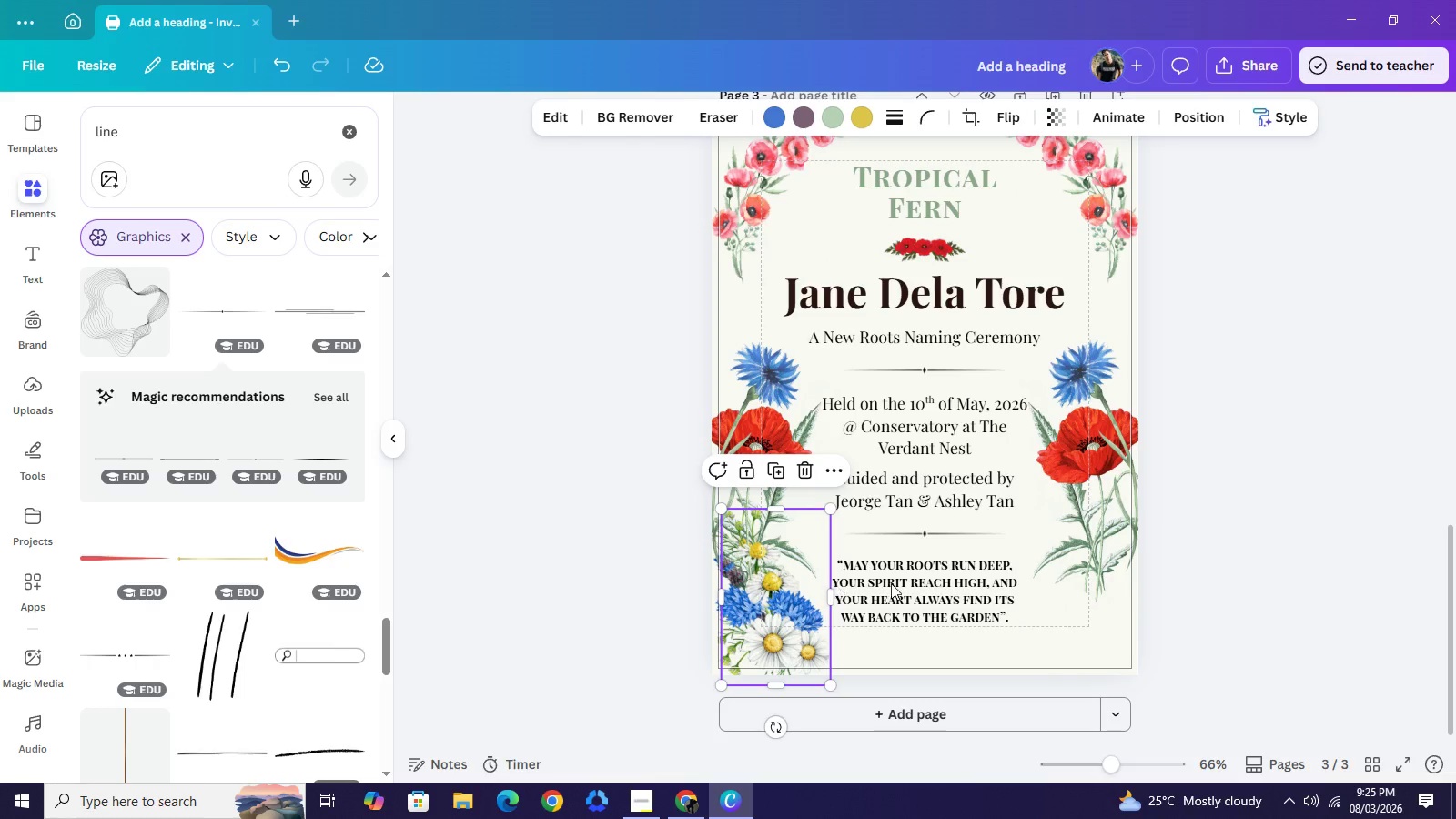 
left_click_drag(start_coordinate=[791, 582], to_coordinate=[1097, 571])
 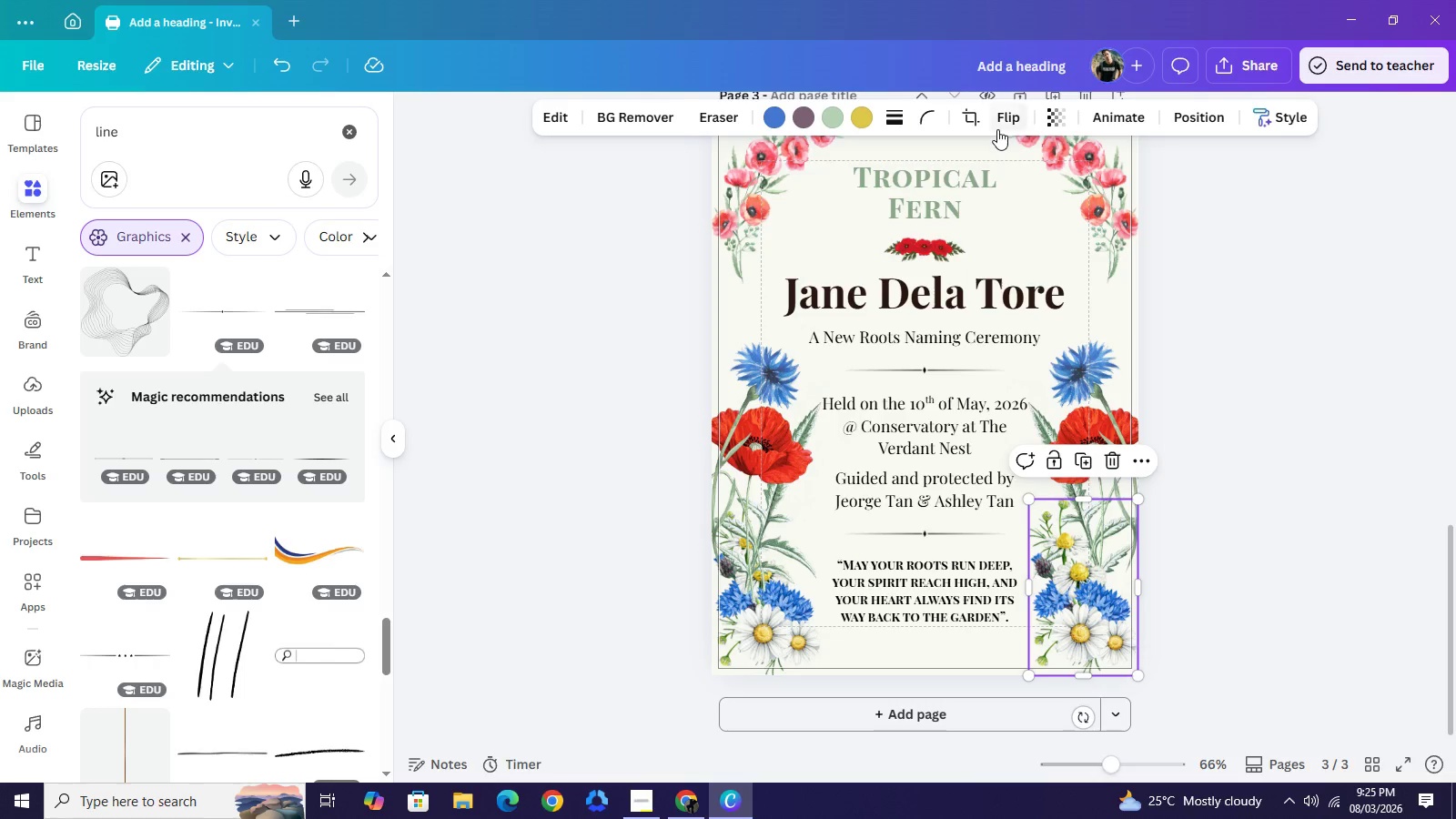 
left_click([997, 129])
 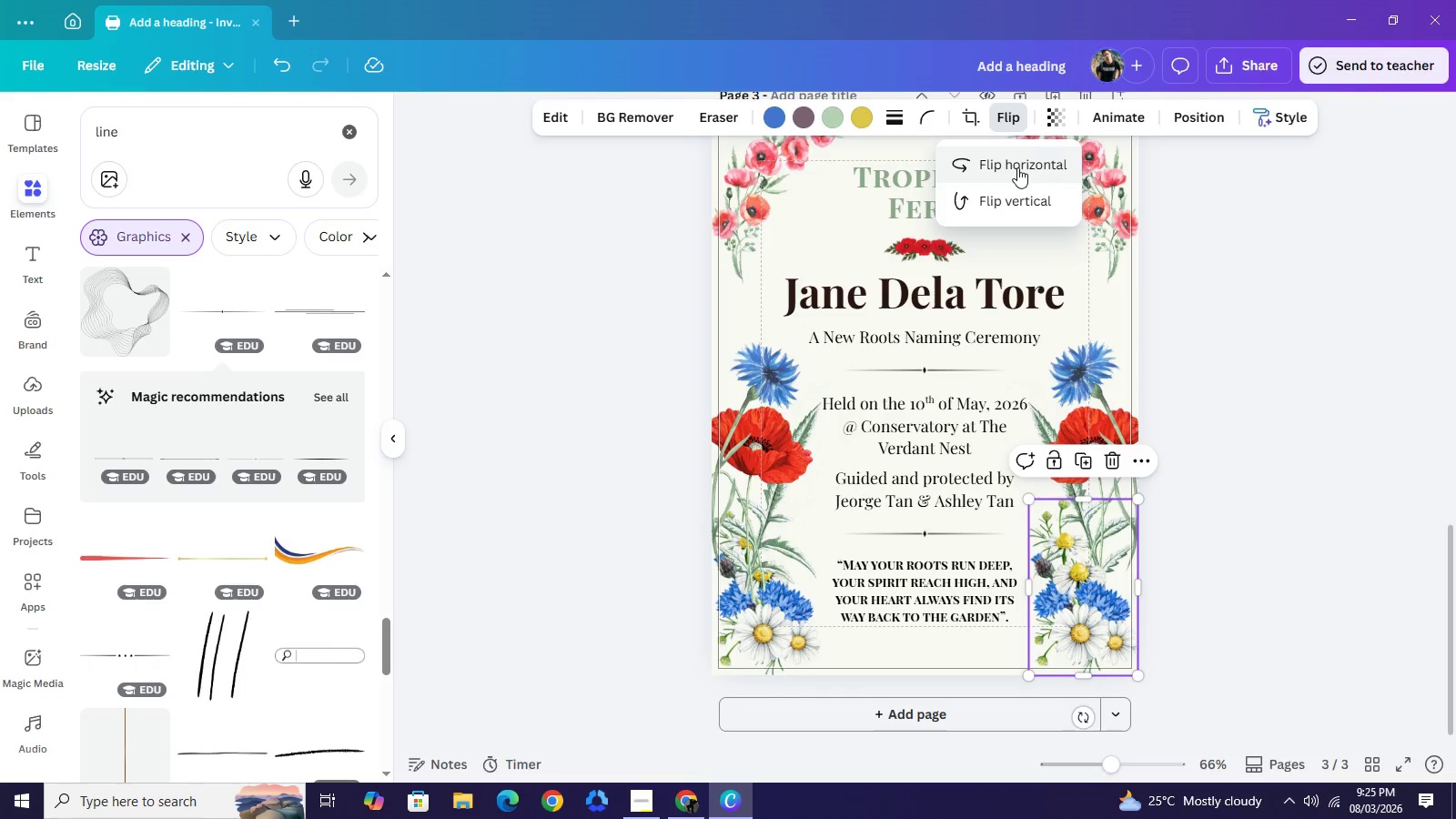 
left_click([1017, 167])
 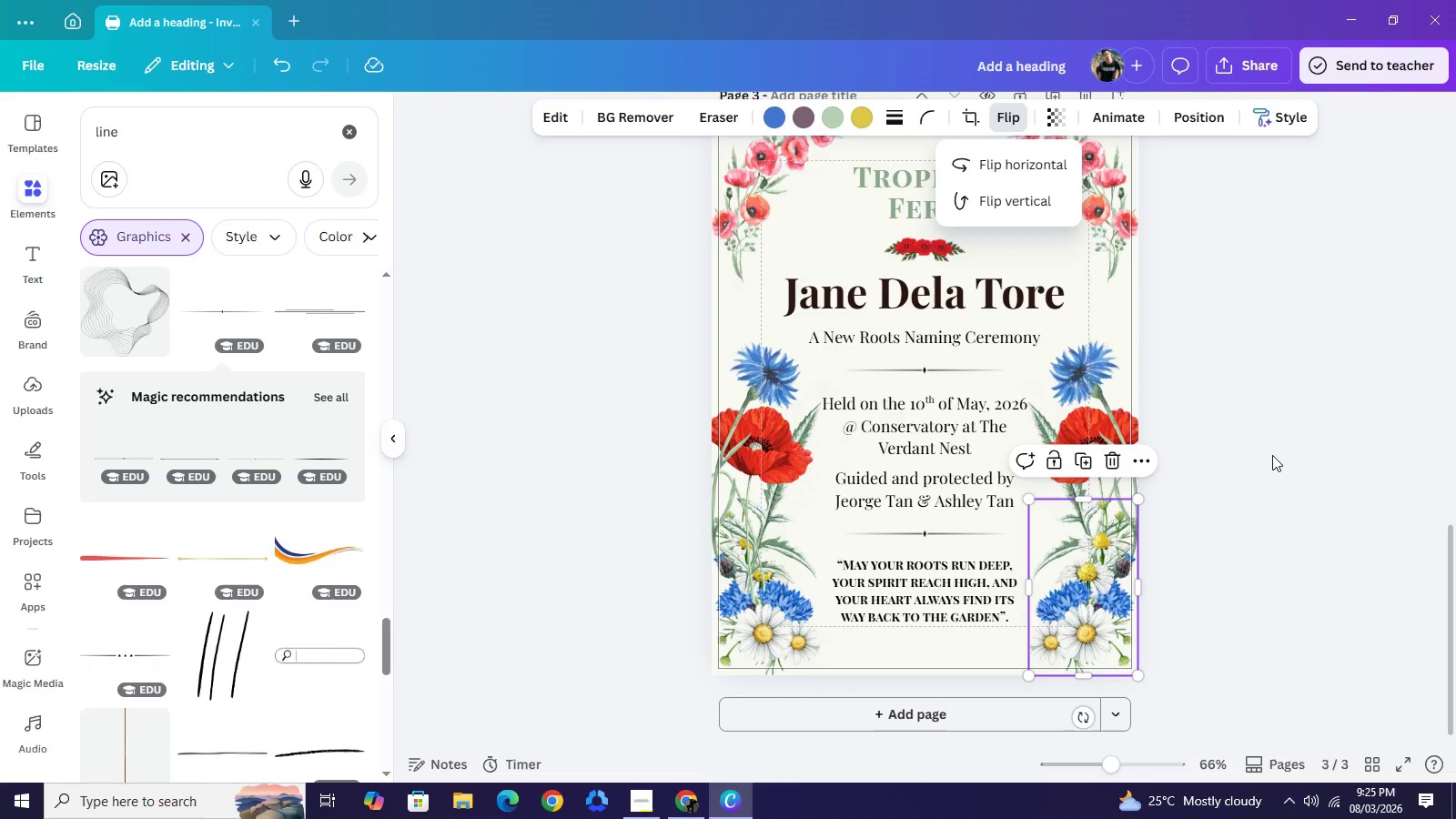 
left_click([1272, 454])
 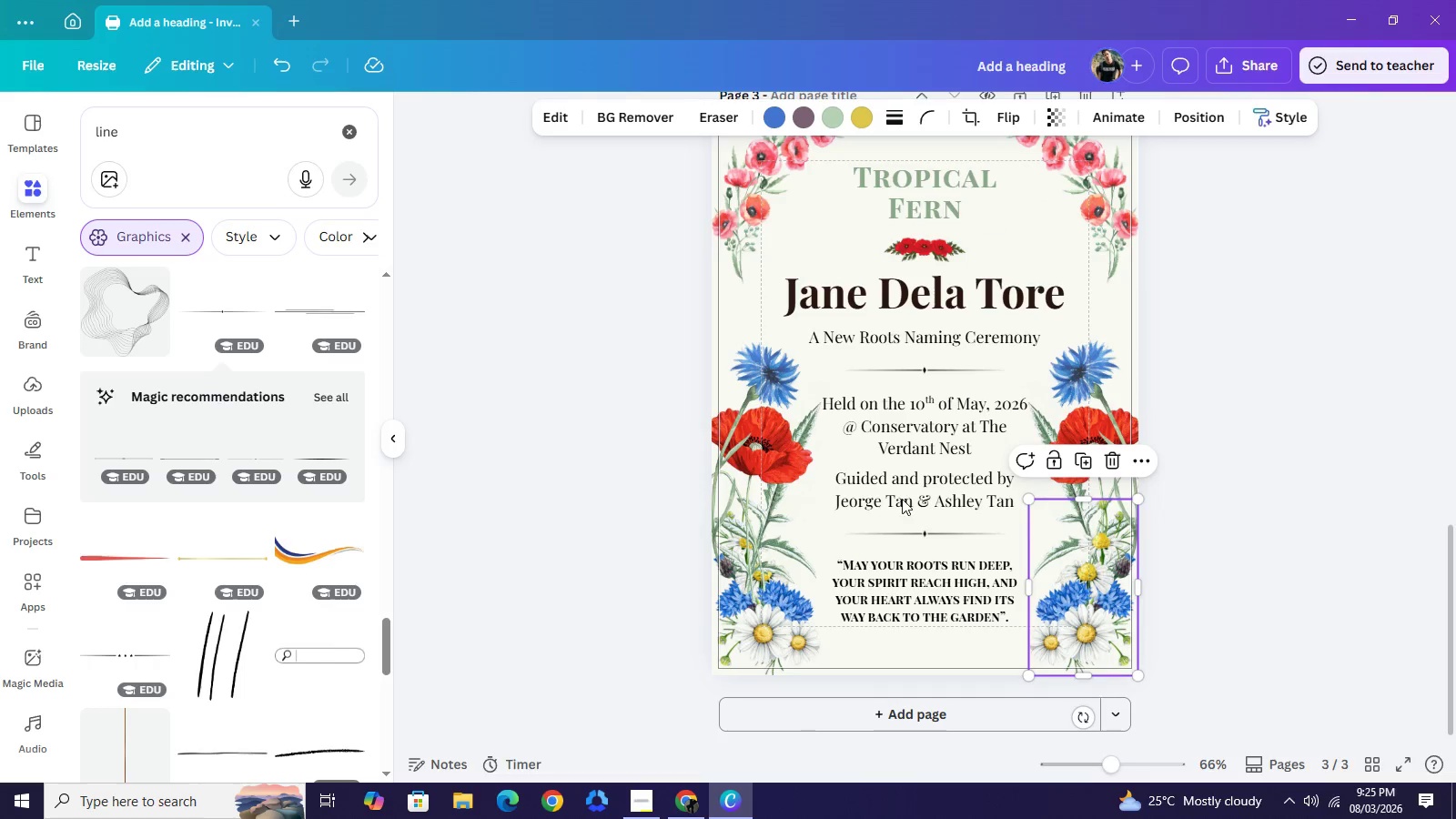 
left_click([787, 614])
 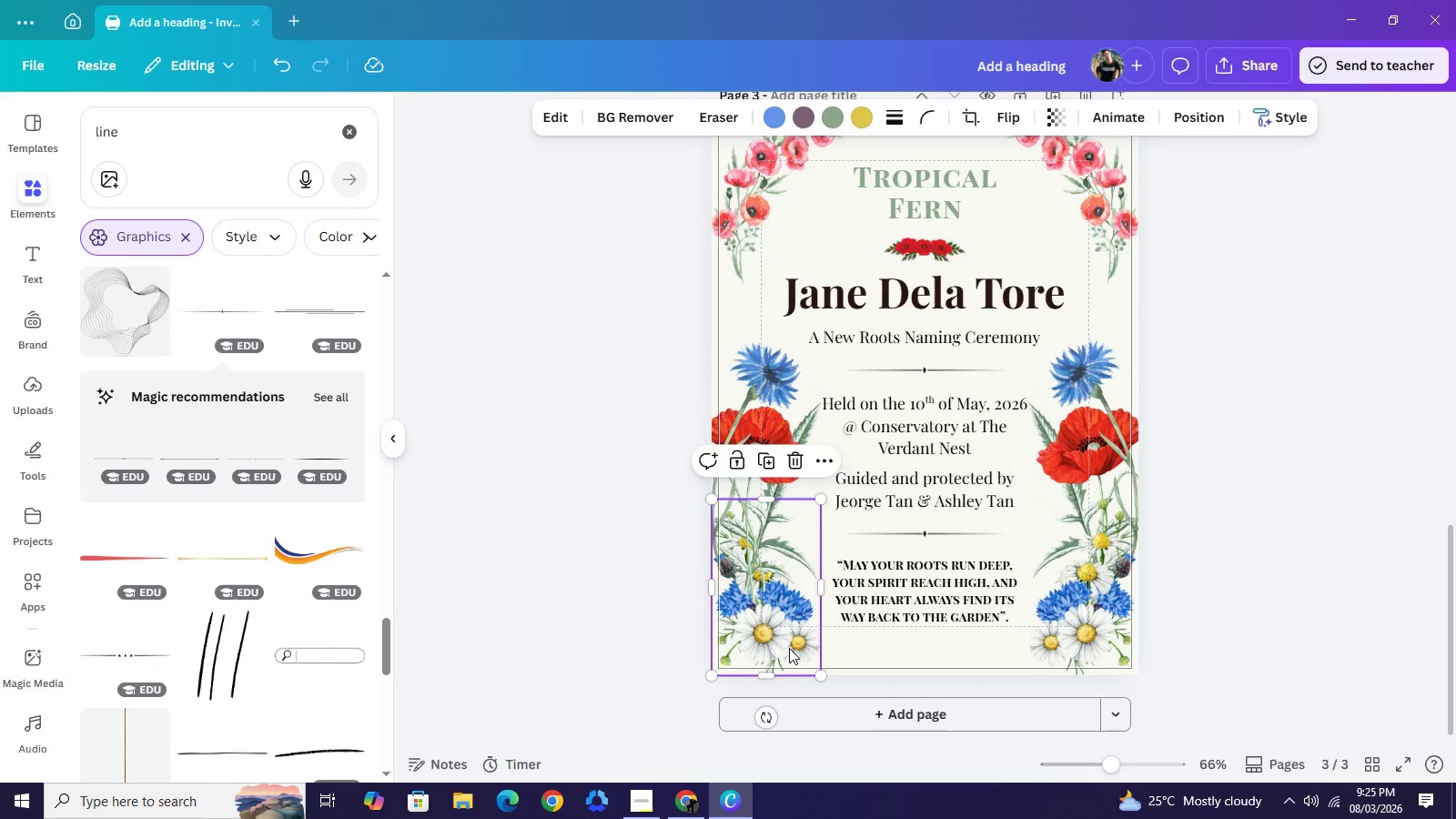 
left_click([789, 648])
 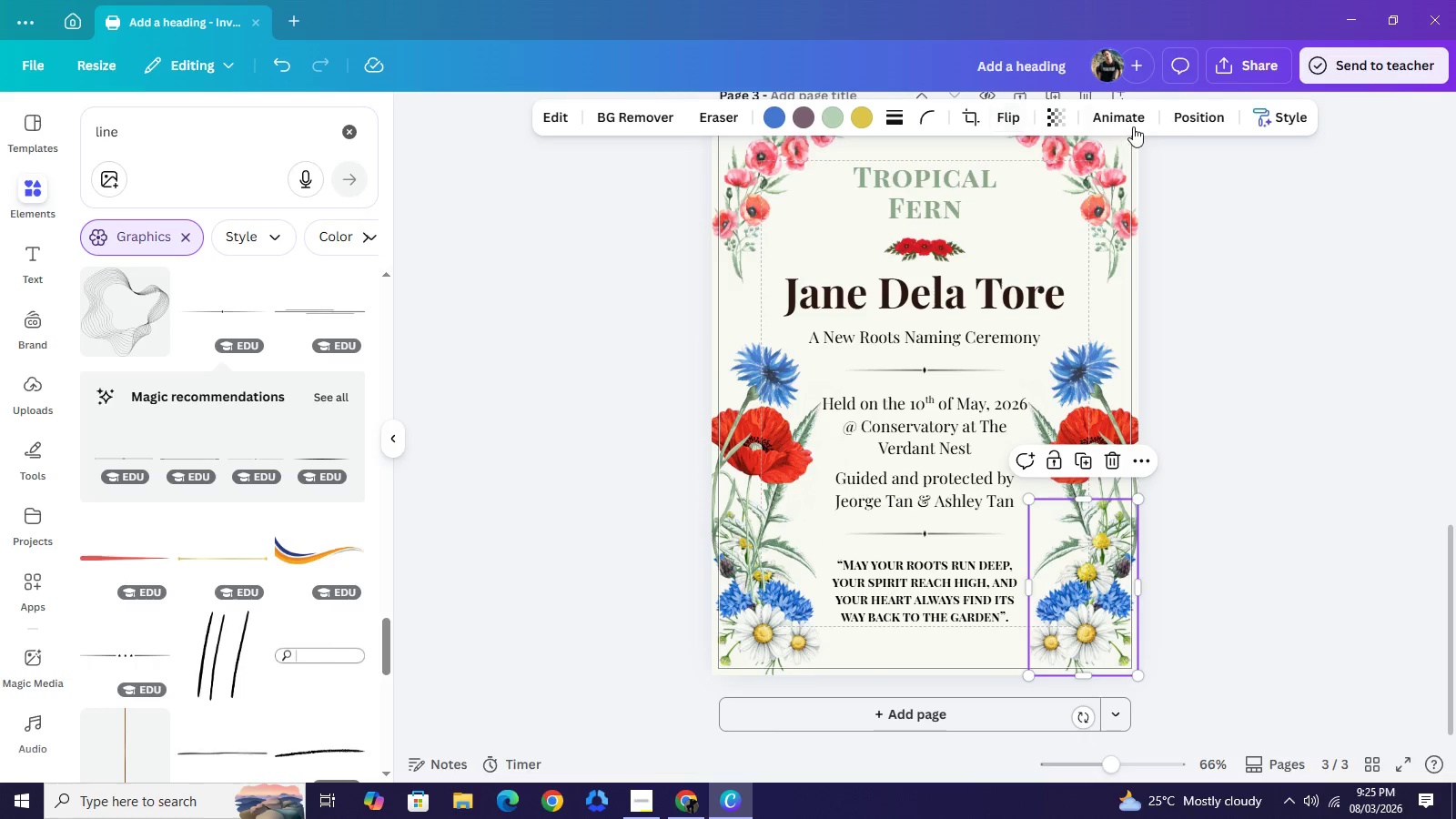 
left_click([1184, 118])
 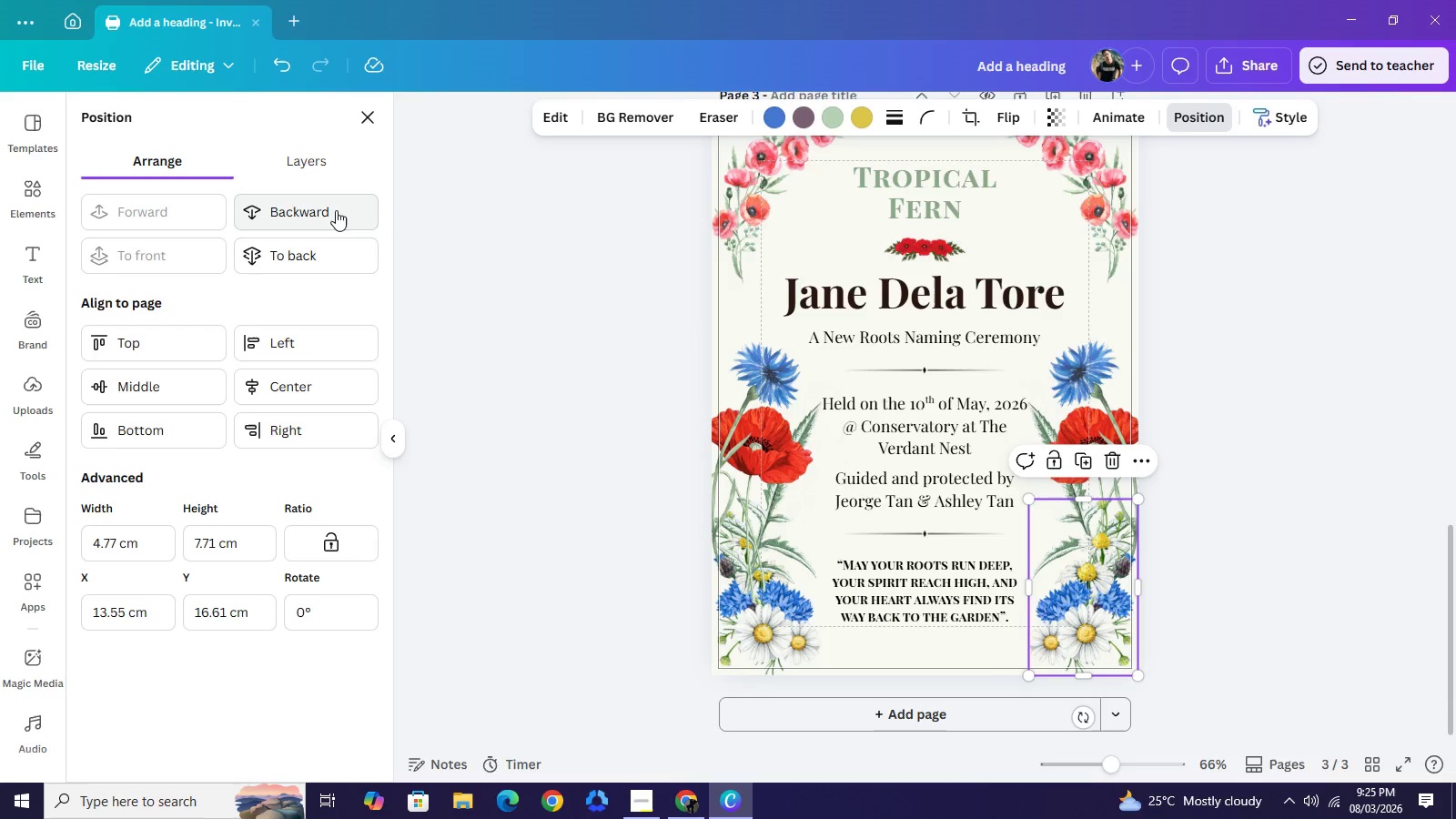 
left_click([336, 210])
 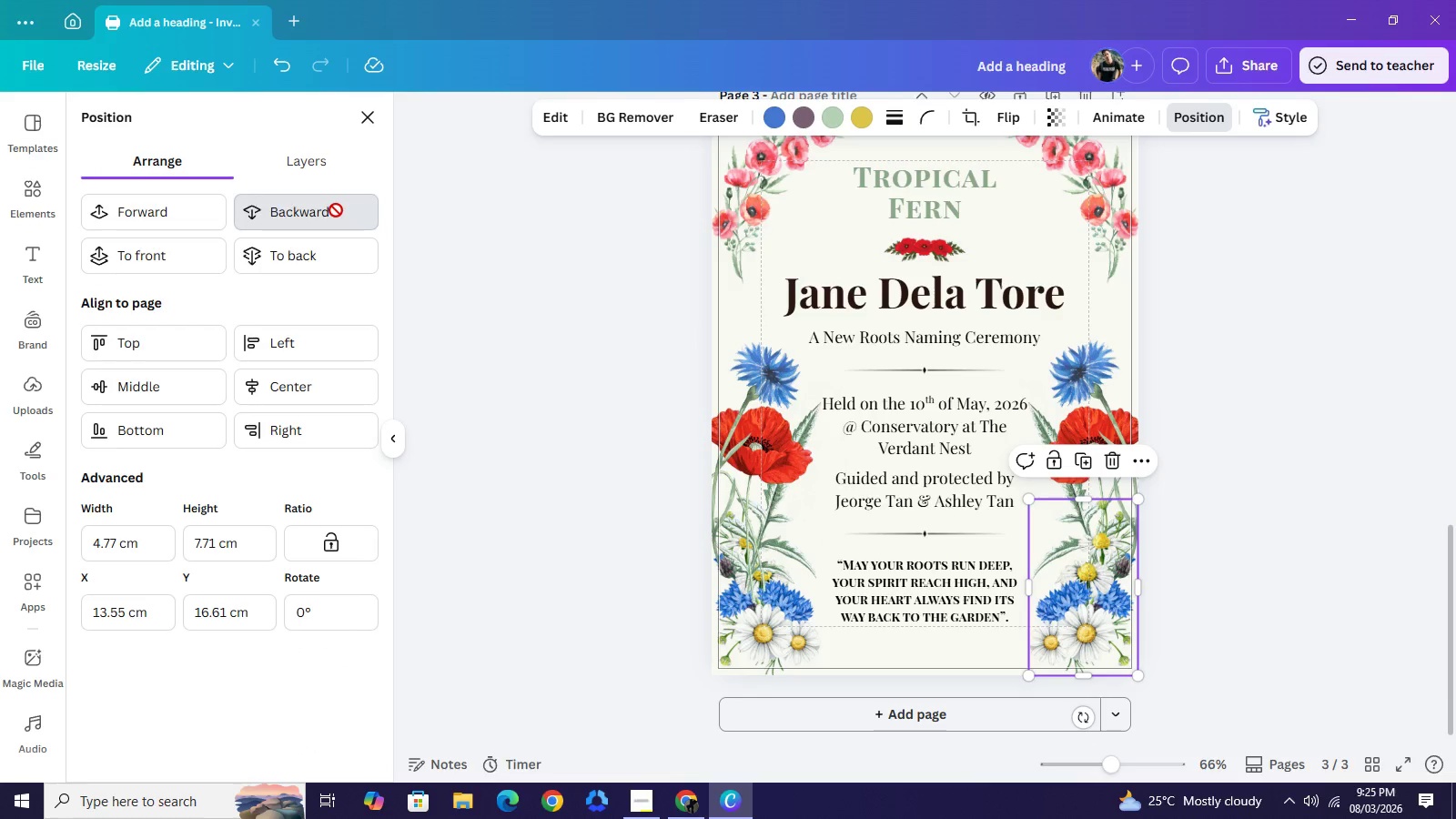 
double_click([336, 210])
 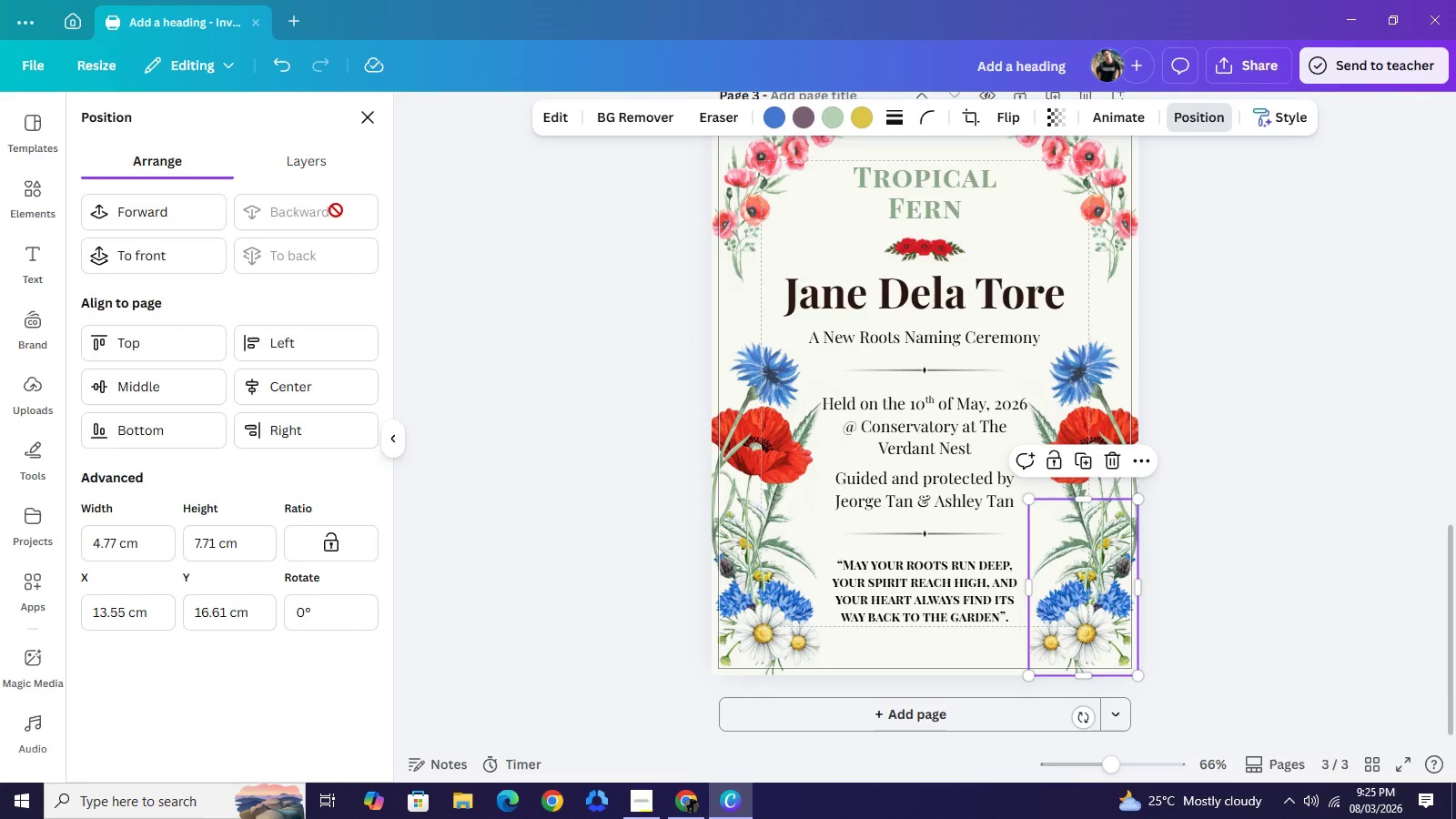 
triple_click([336, 210])
 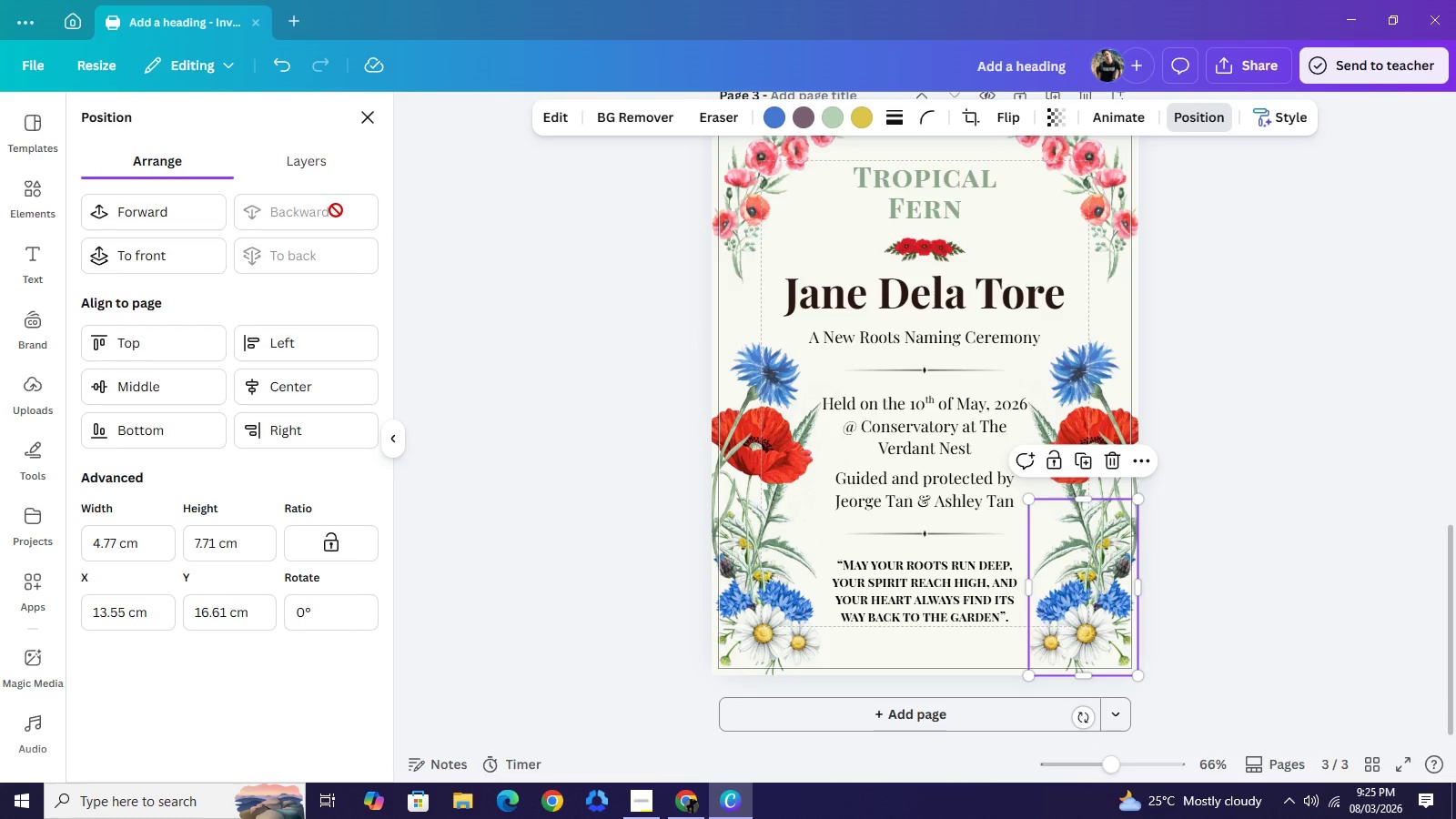 
triple_click([336, 210])
 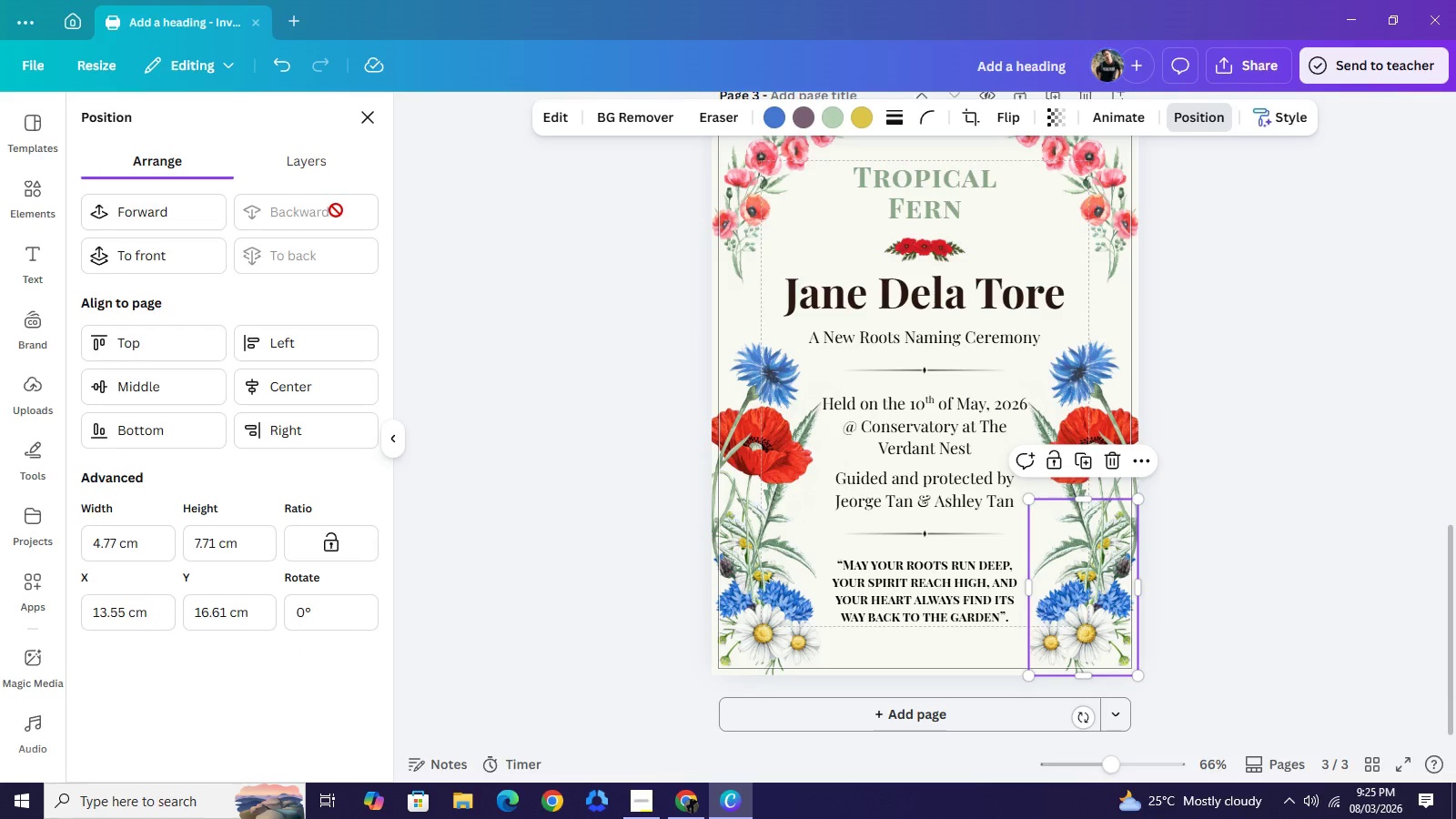 
triple_click([336, 210])
 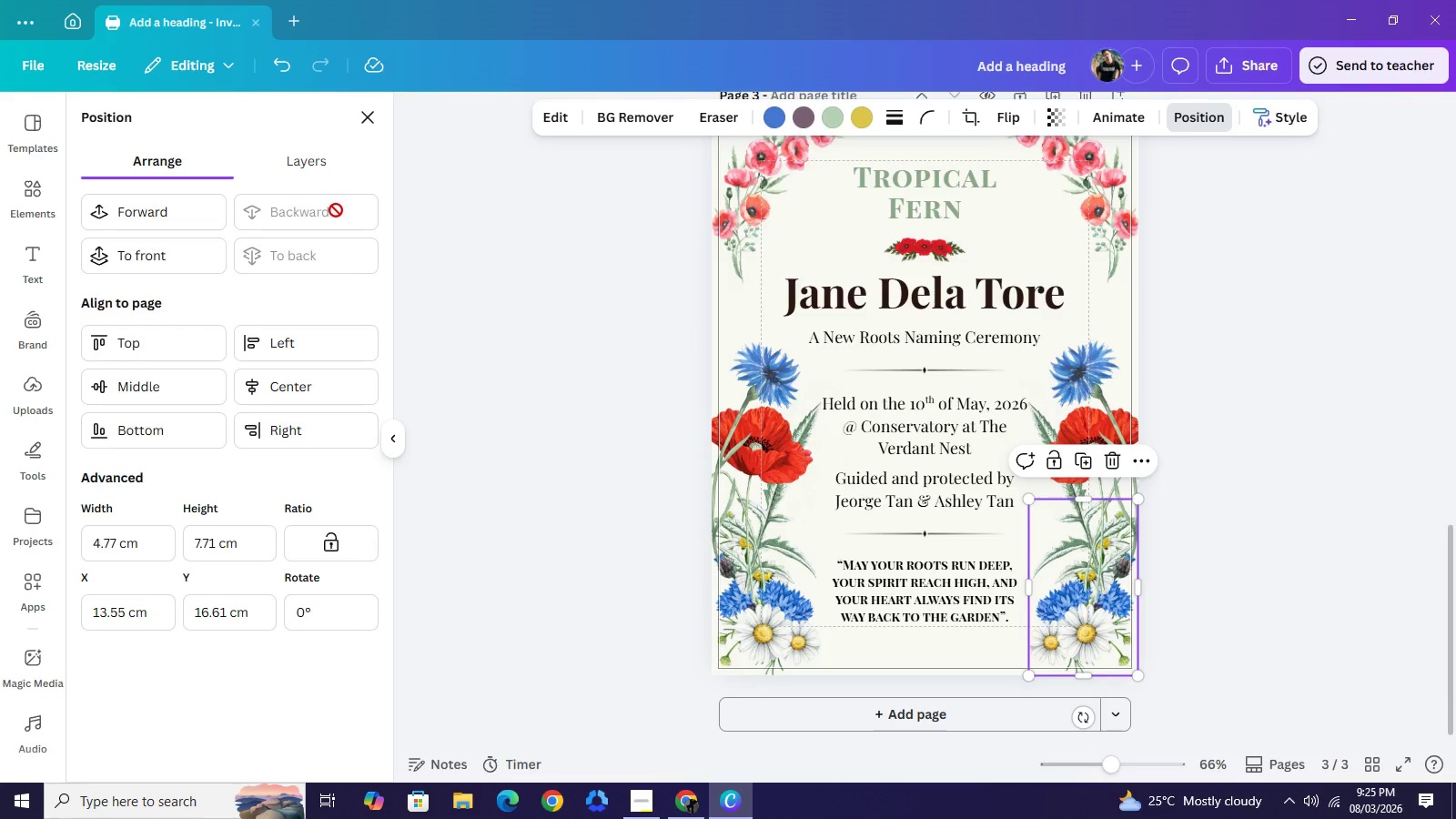 
triple_click([336, 210])
 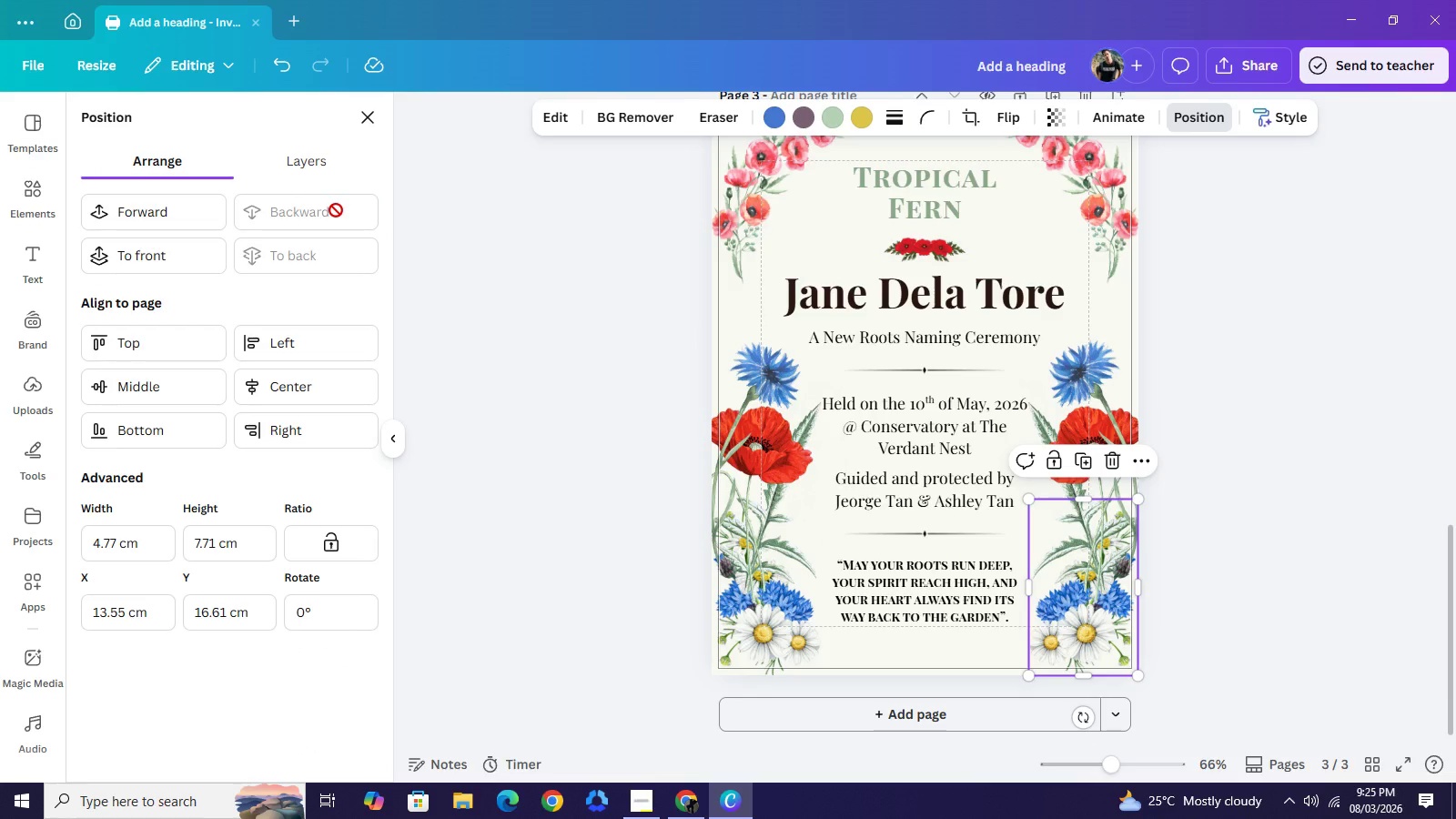 
left_click([336, 210])
 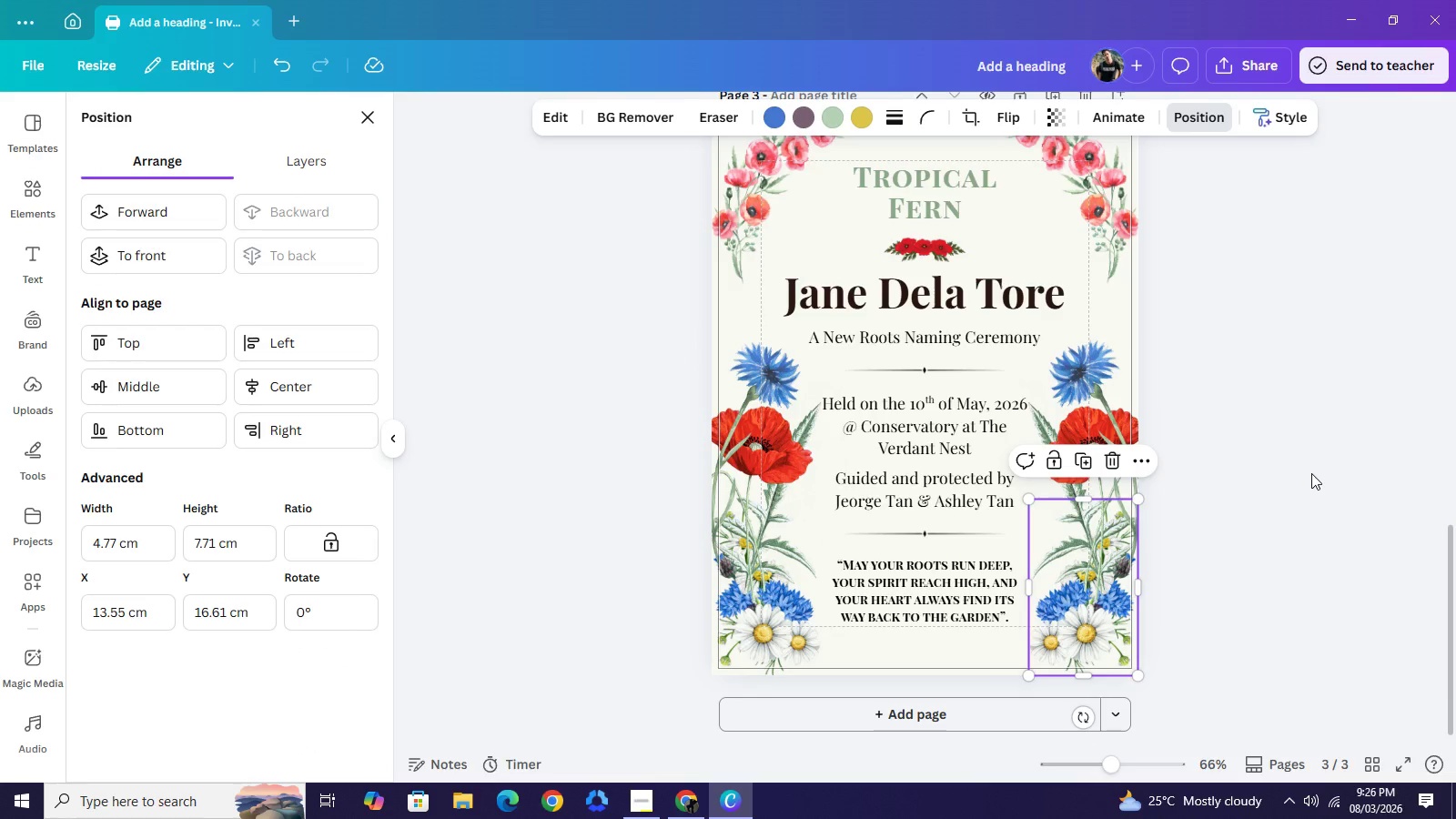 
left_click([1311, 473])
 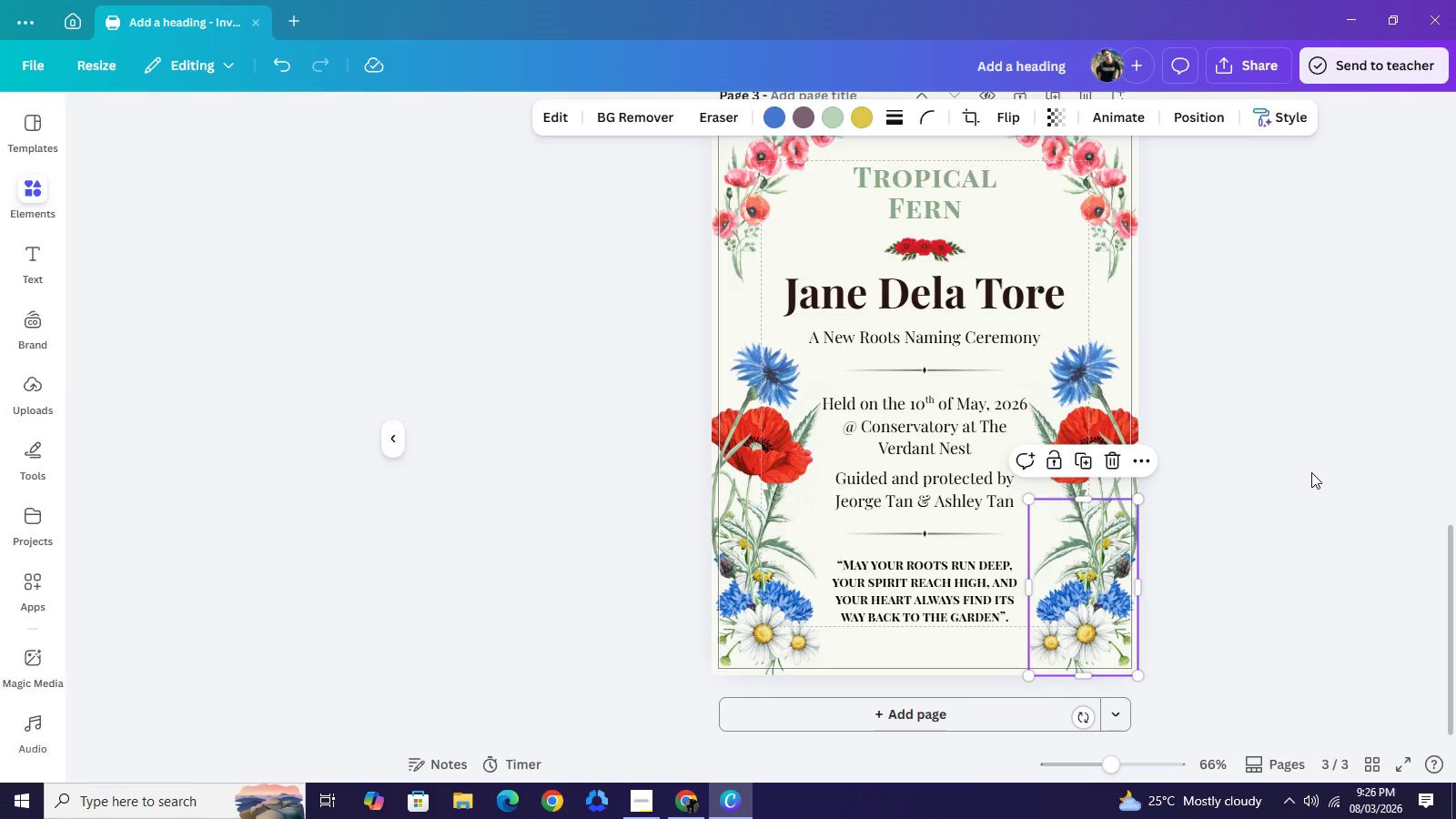 
left_click([1311, 472])
 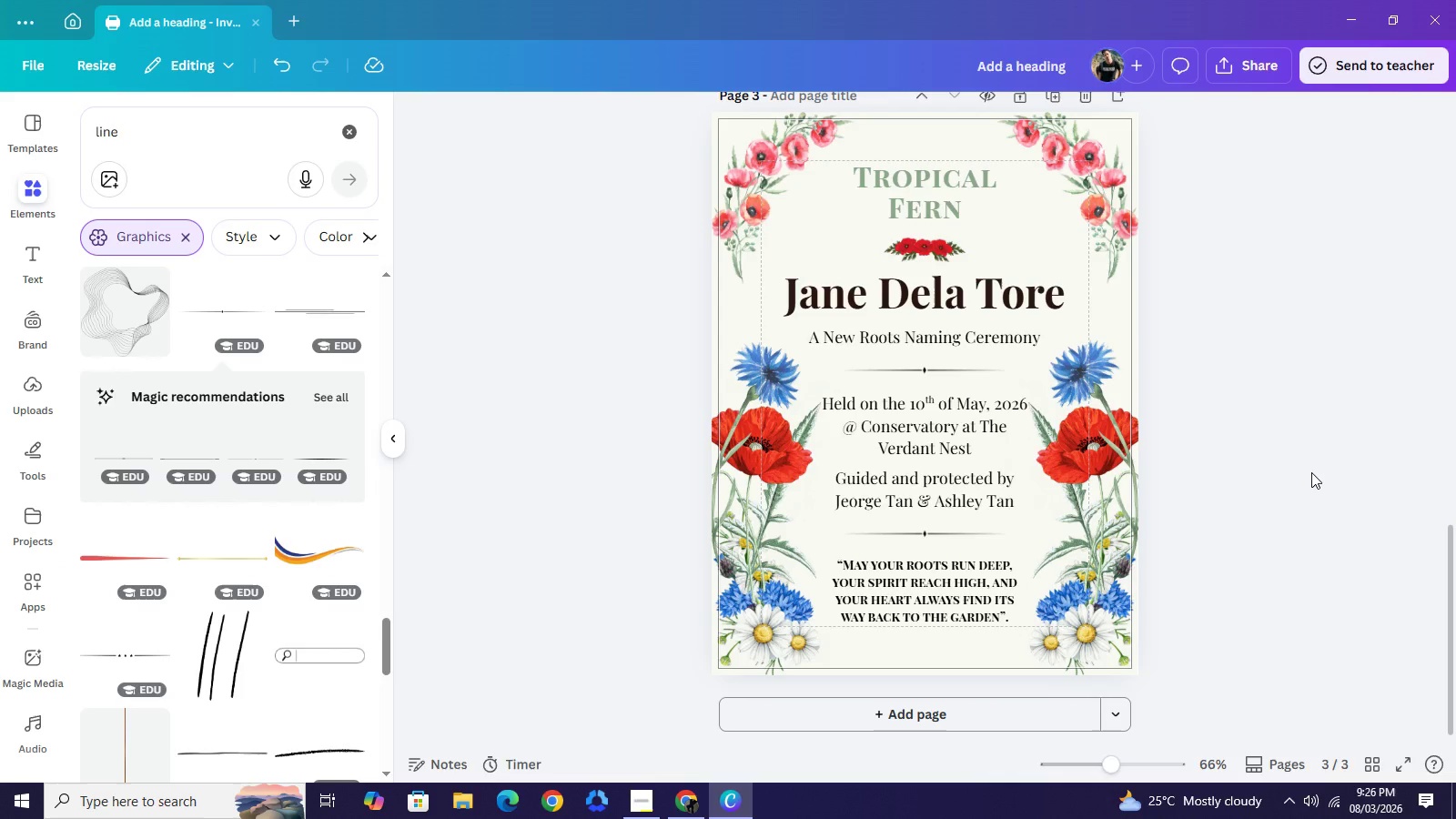 
wait(8.39)
 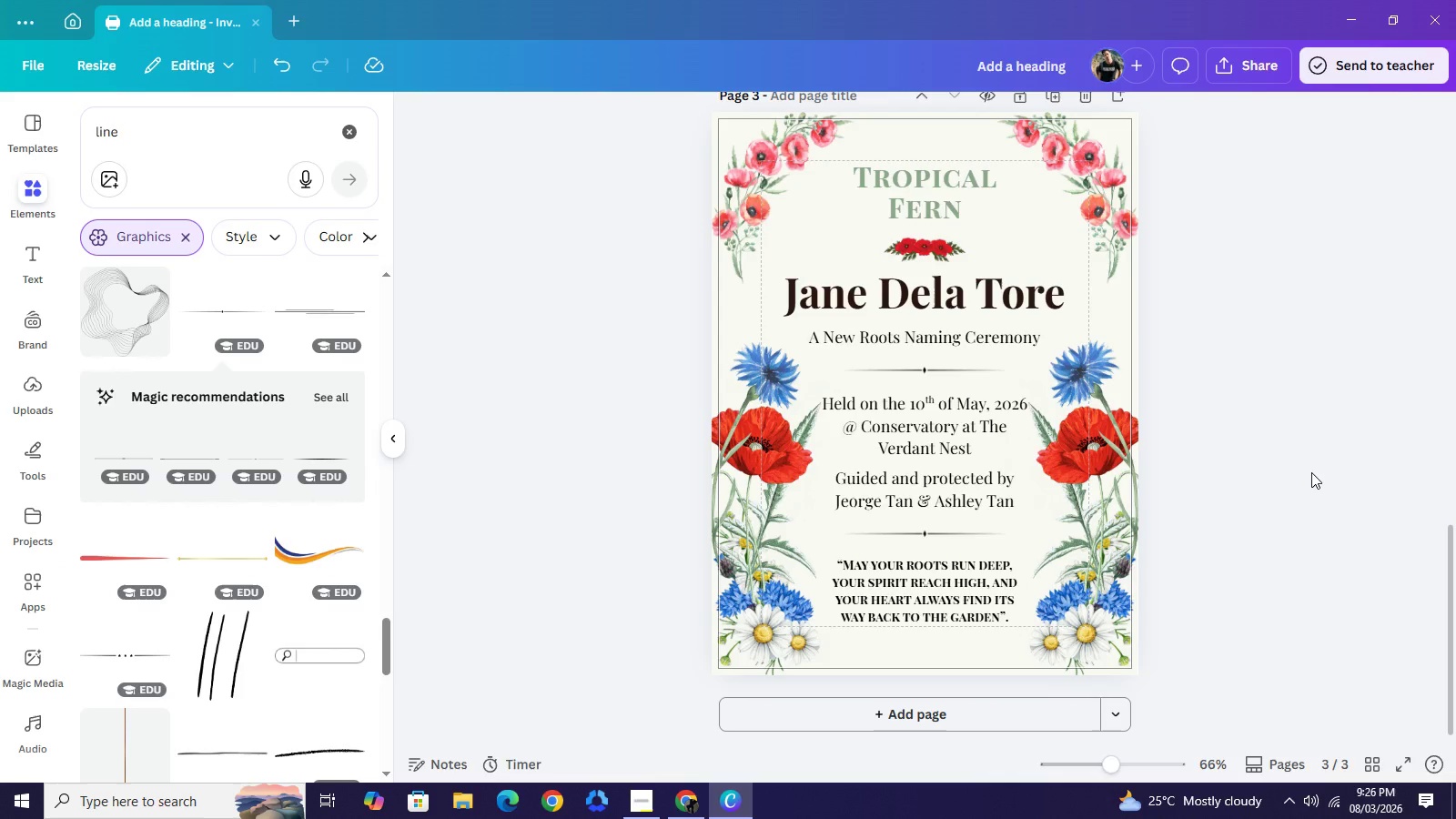 
left_click([944, 196])
 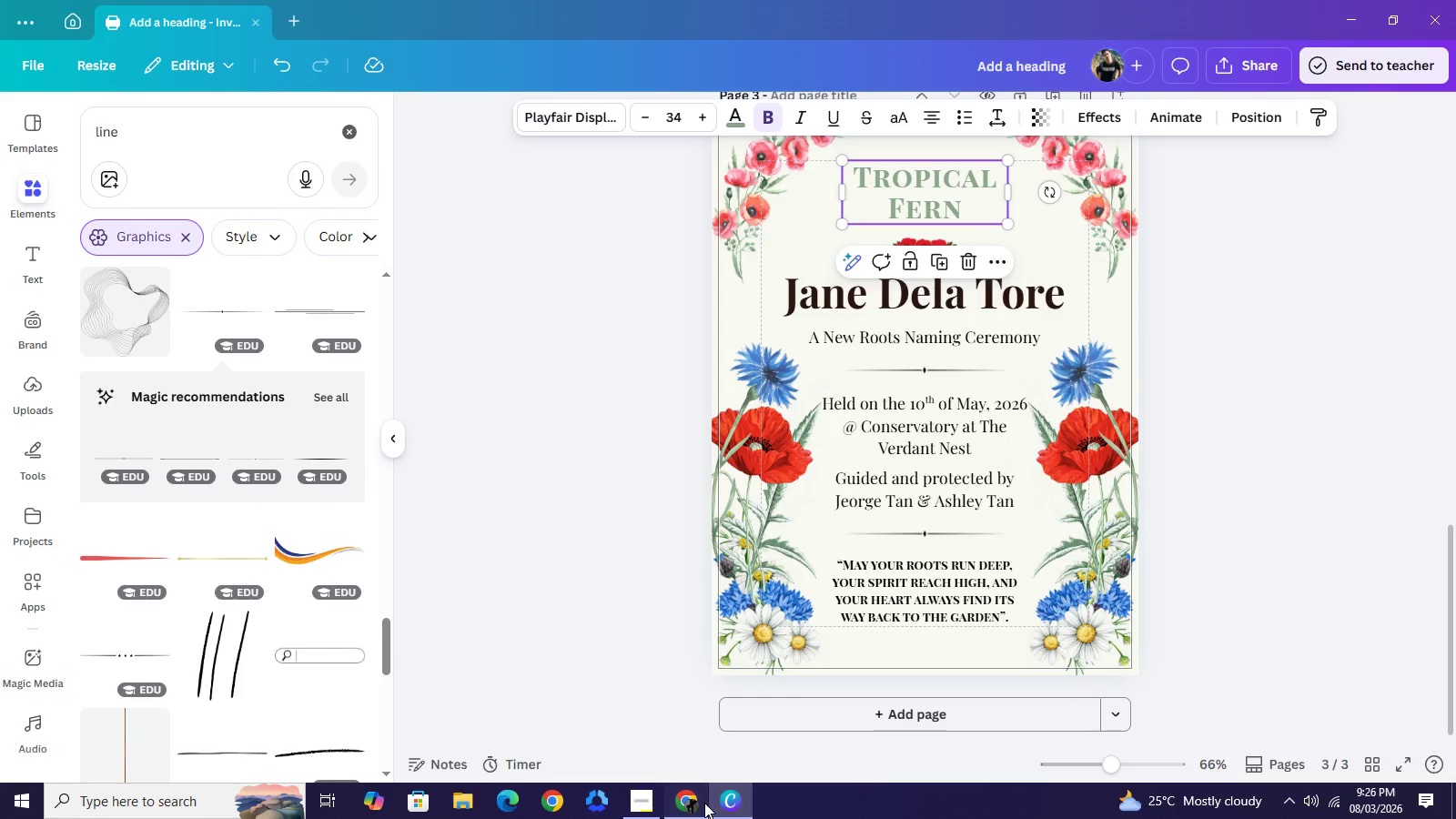 
left_click([704, 803])
 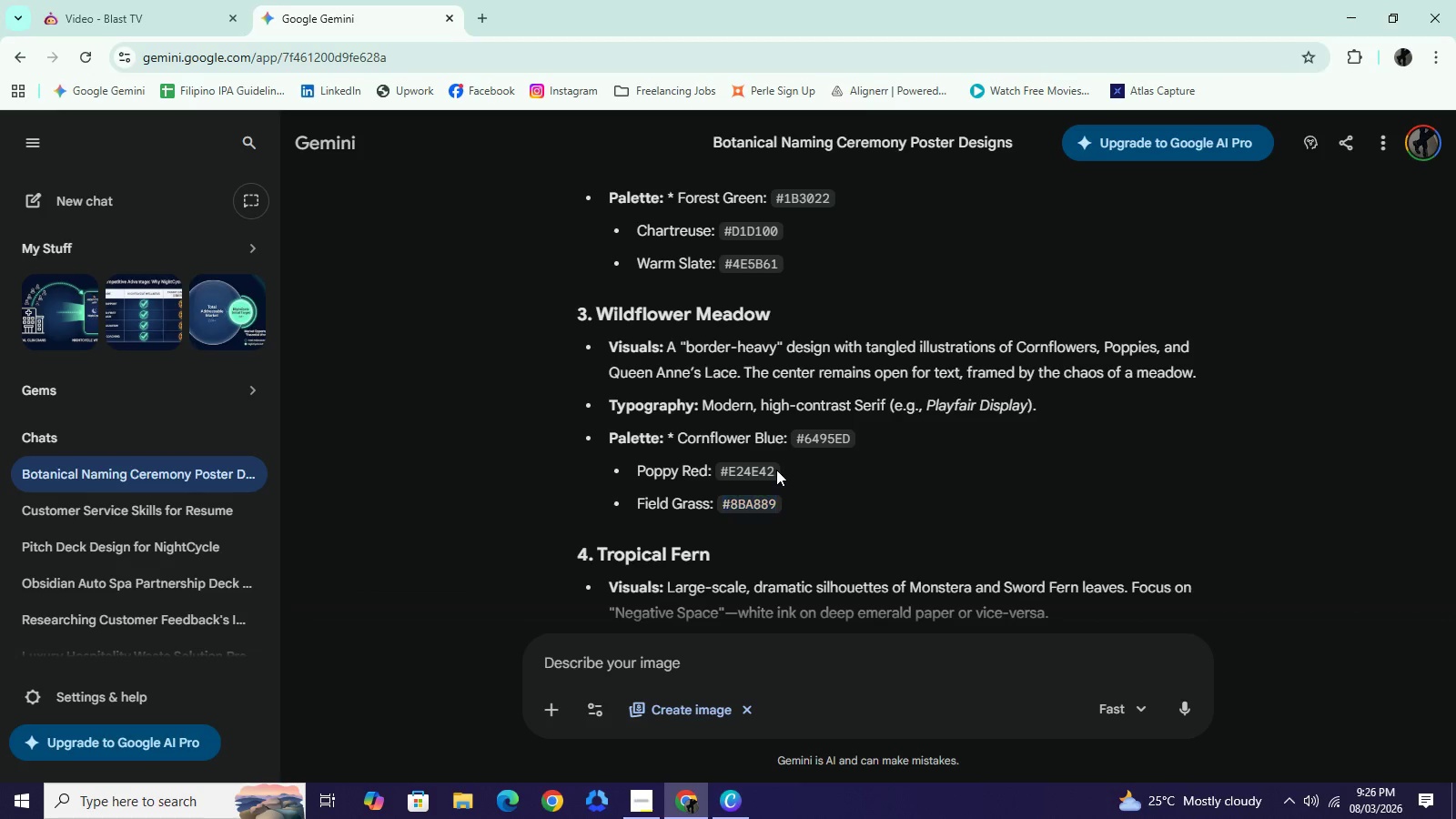 
left_click_drag(start_coordinate=[776, 470], to_coordinate=[722, 470])
 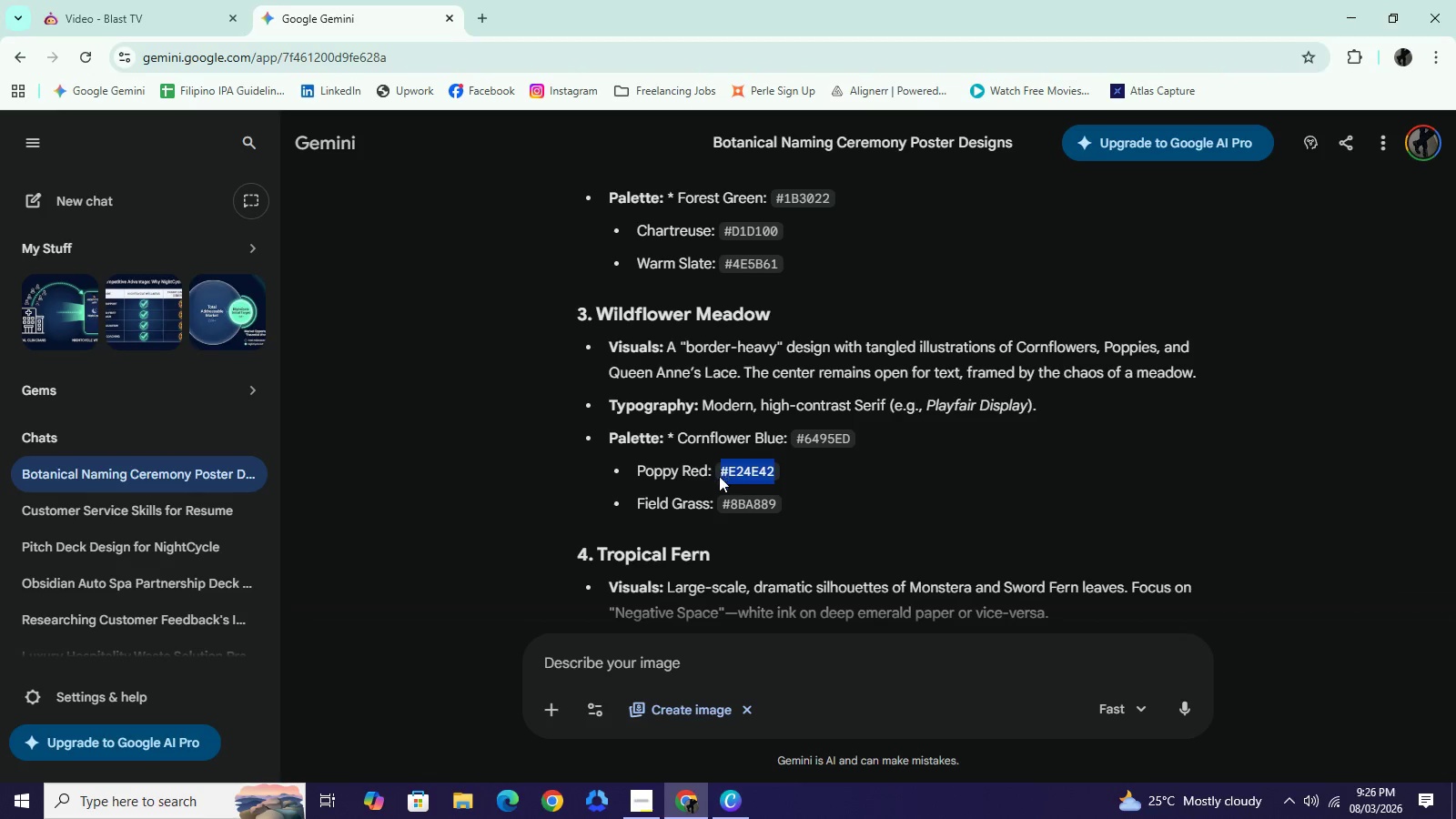 
key(Control+C)
 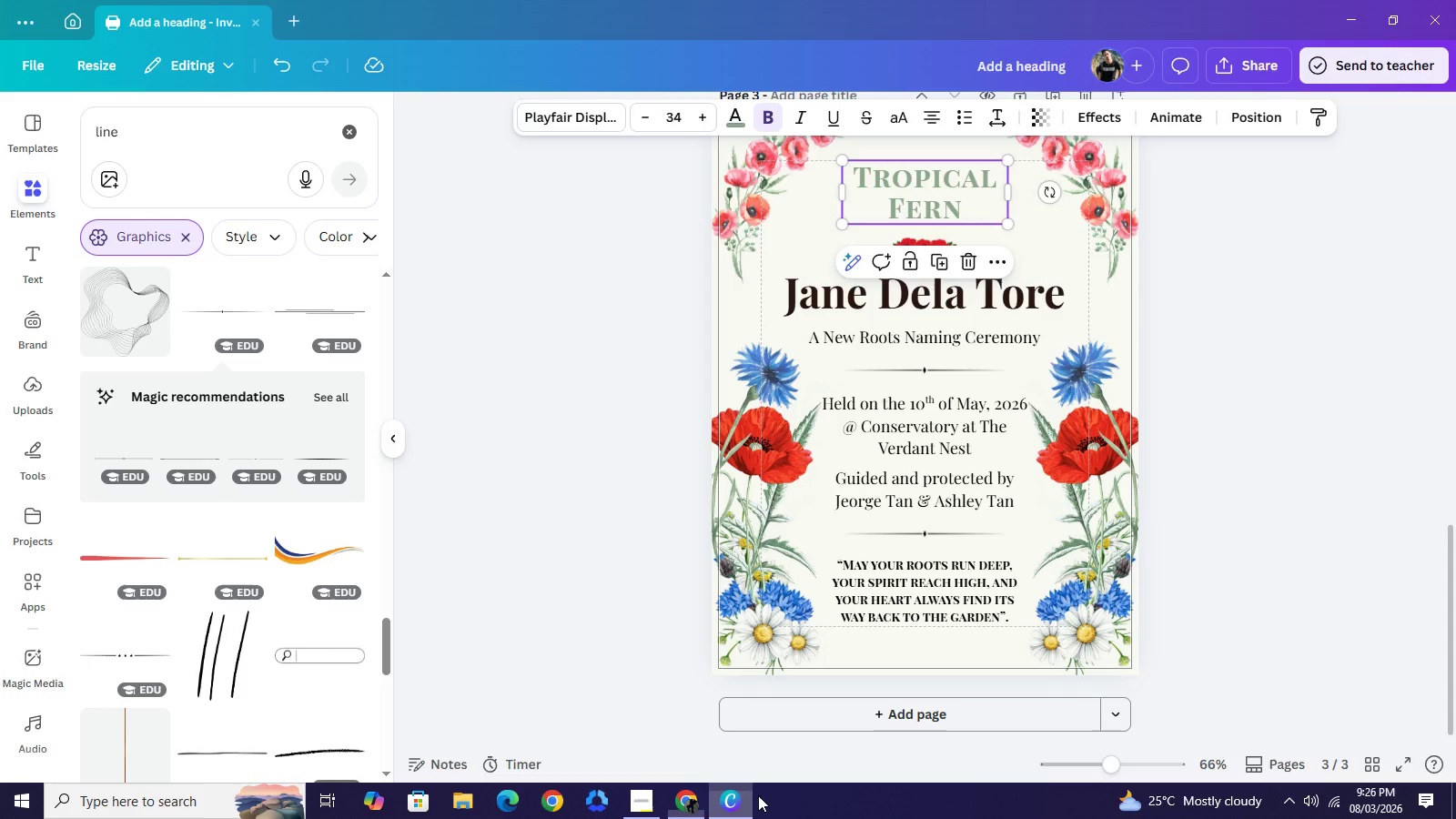 
left_click([739, 805])
 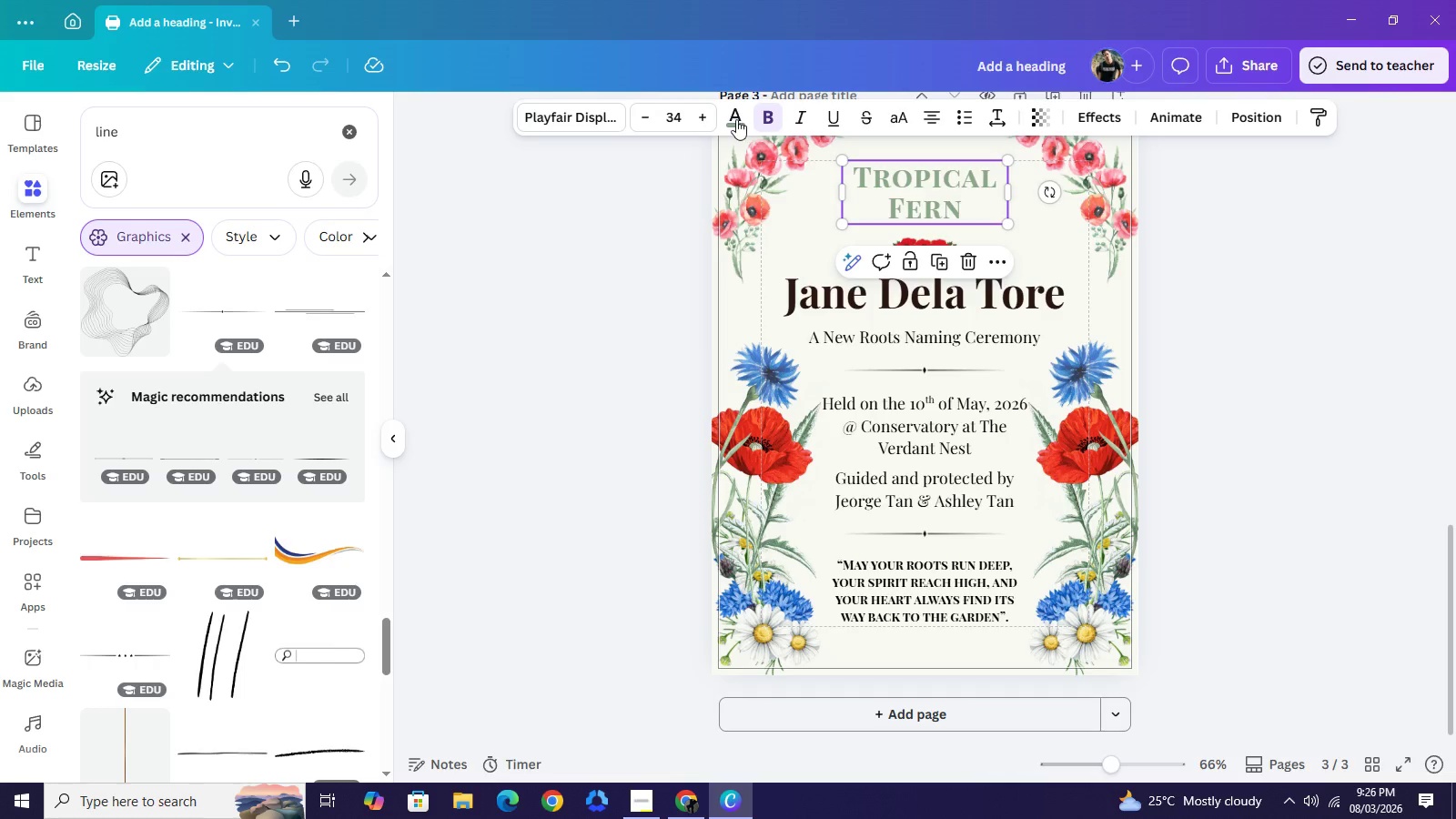 
left_click([736, 119])
 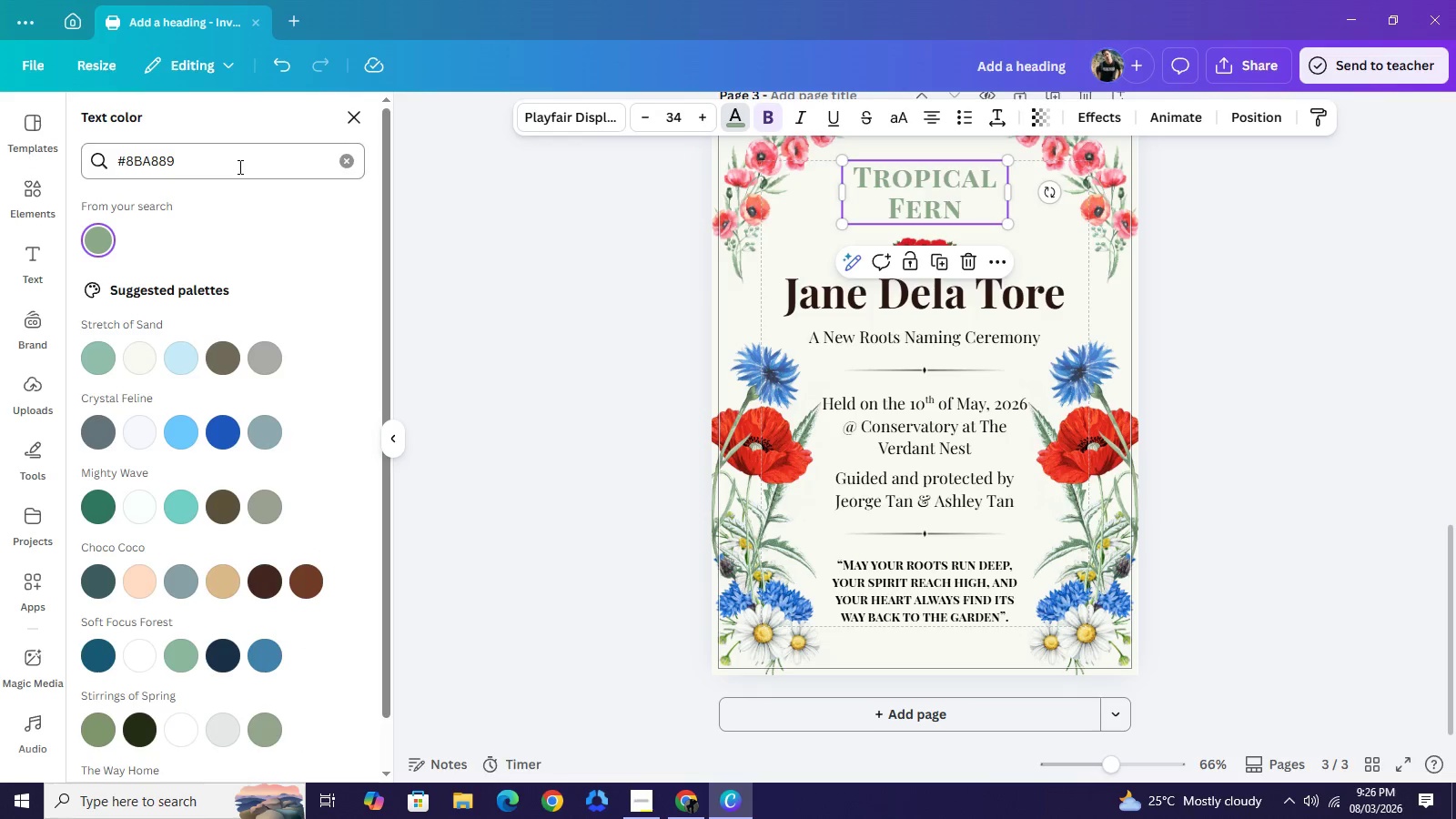 
left_click([236, 161])
 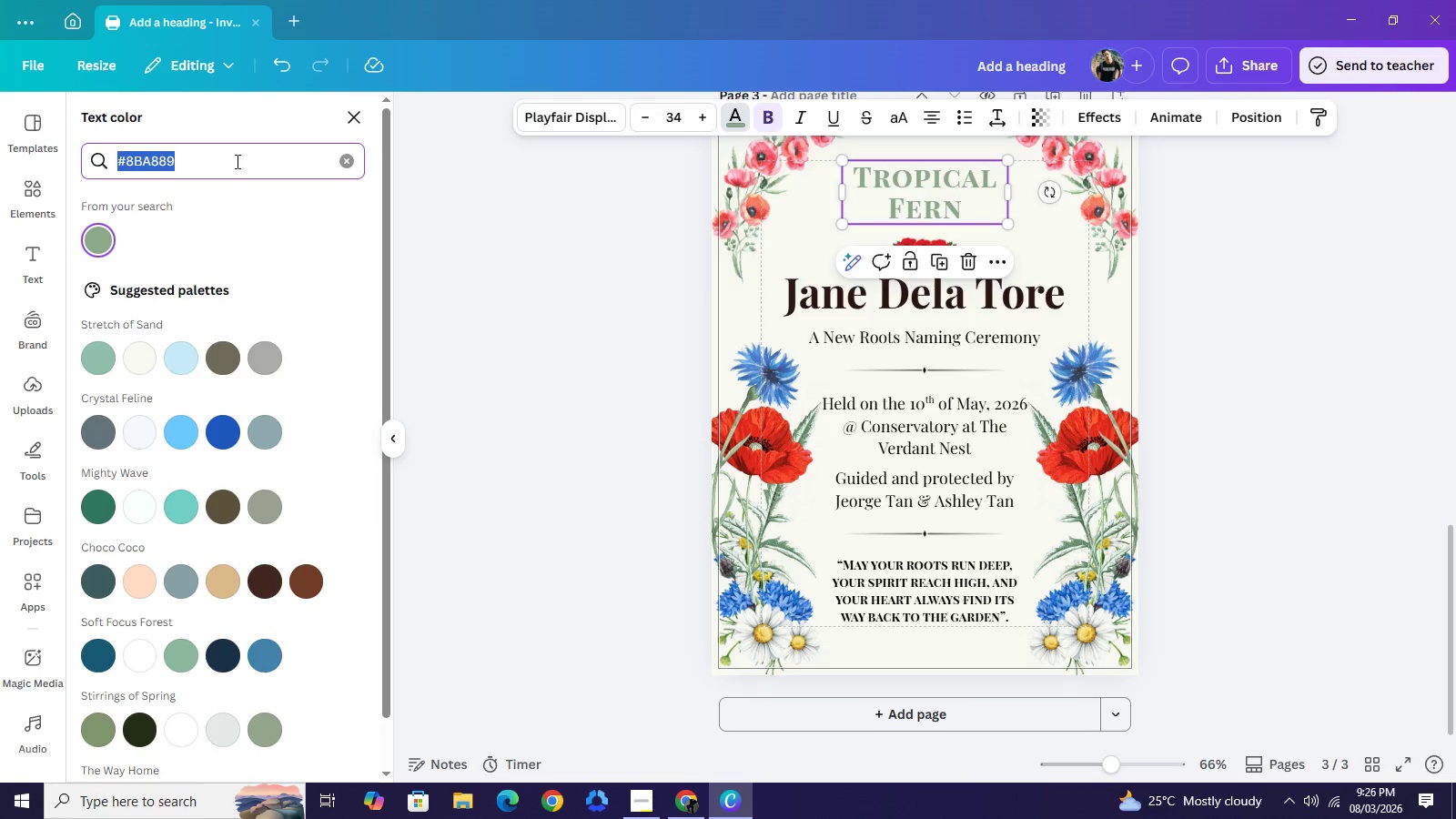 
key(Control+A)
 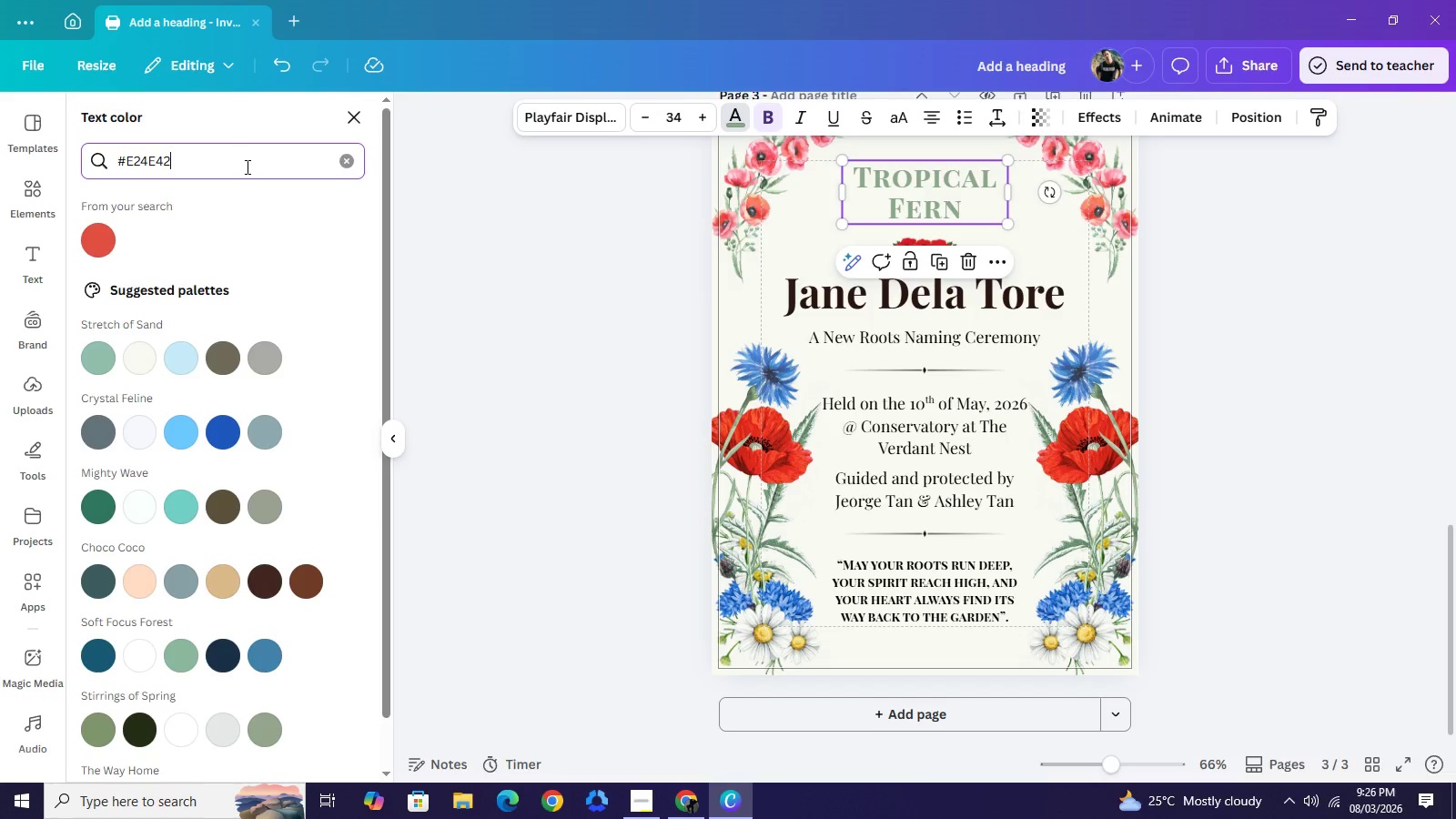 
key(Control+V)
 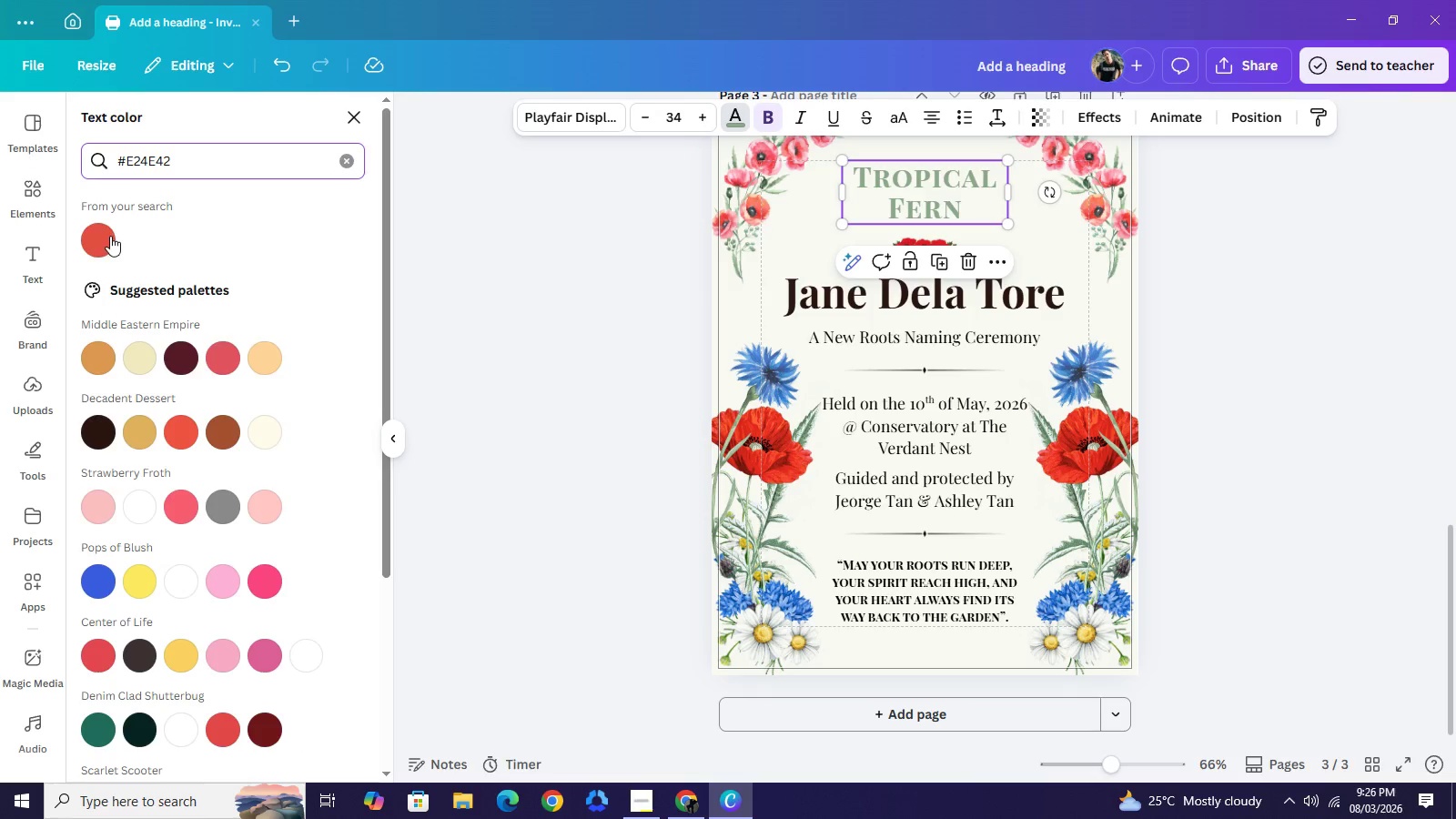 
left_click([109, 236])
 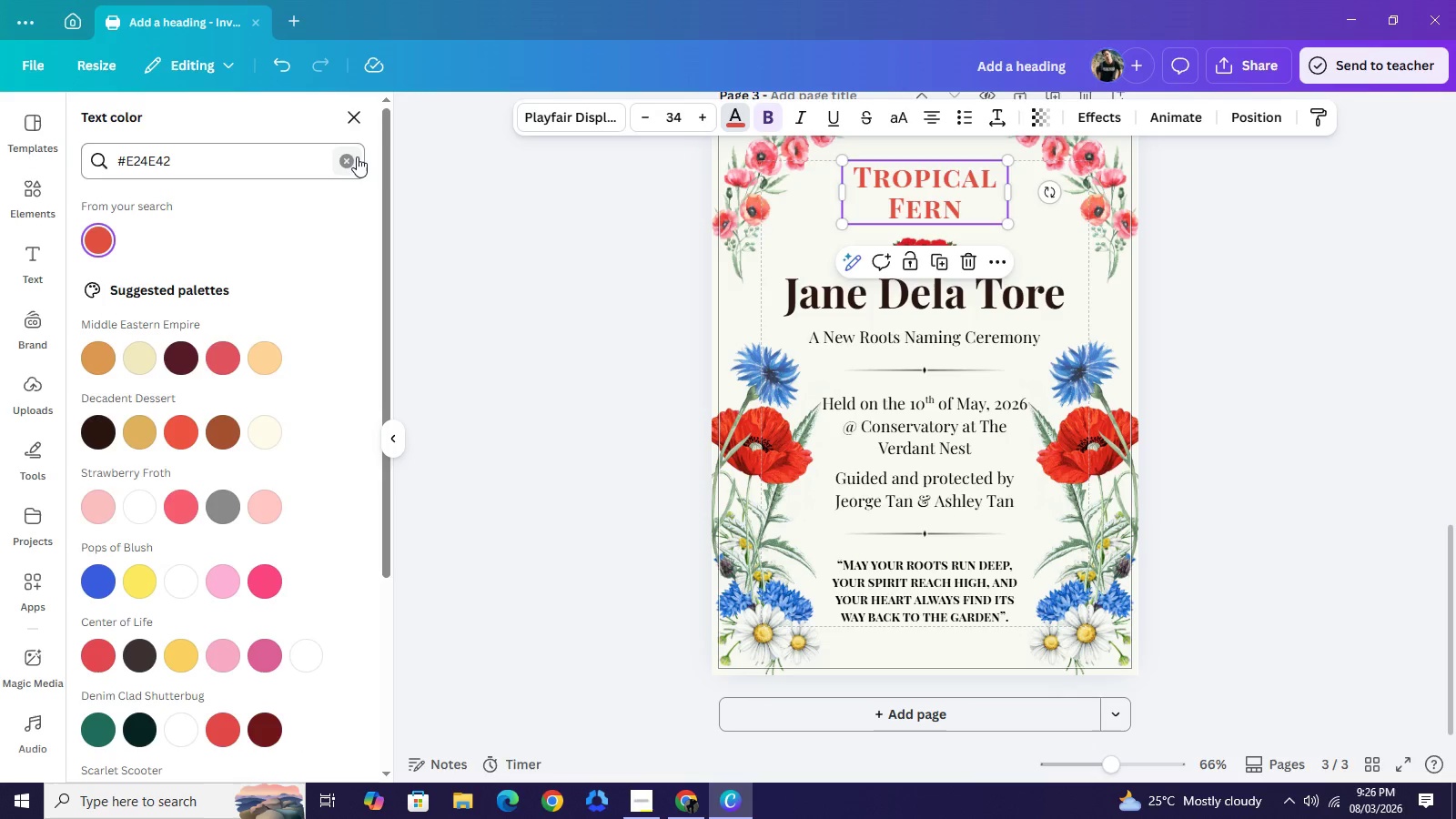 
mouse_move([384, 167])
 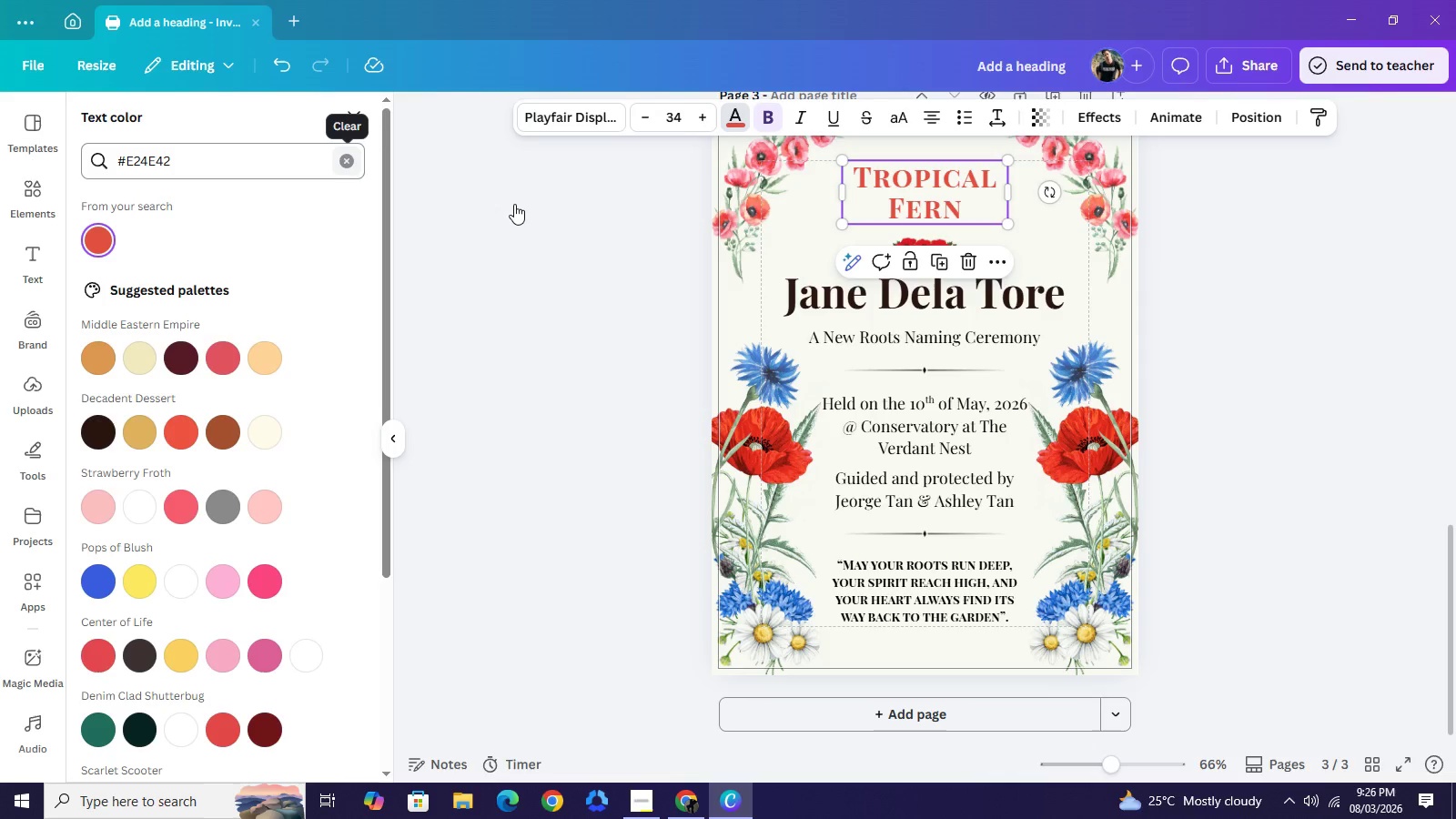 
left_click([514, 204])
 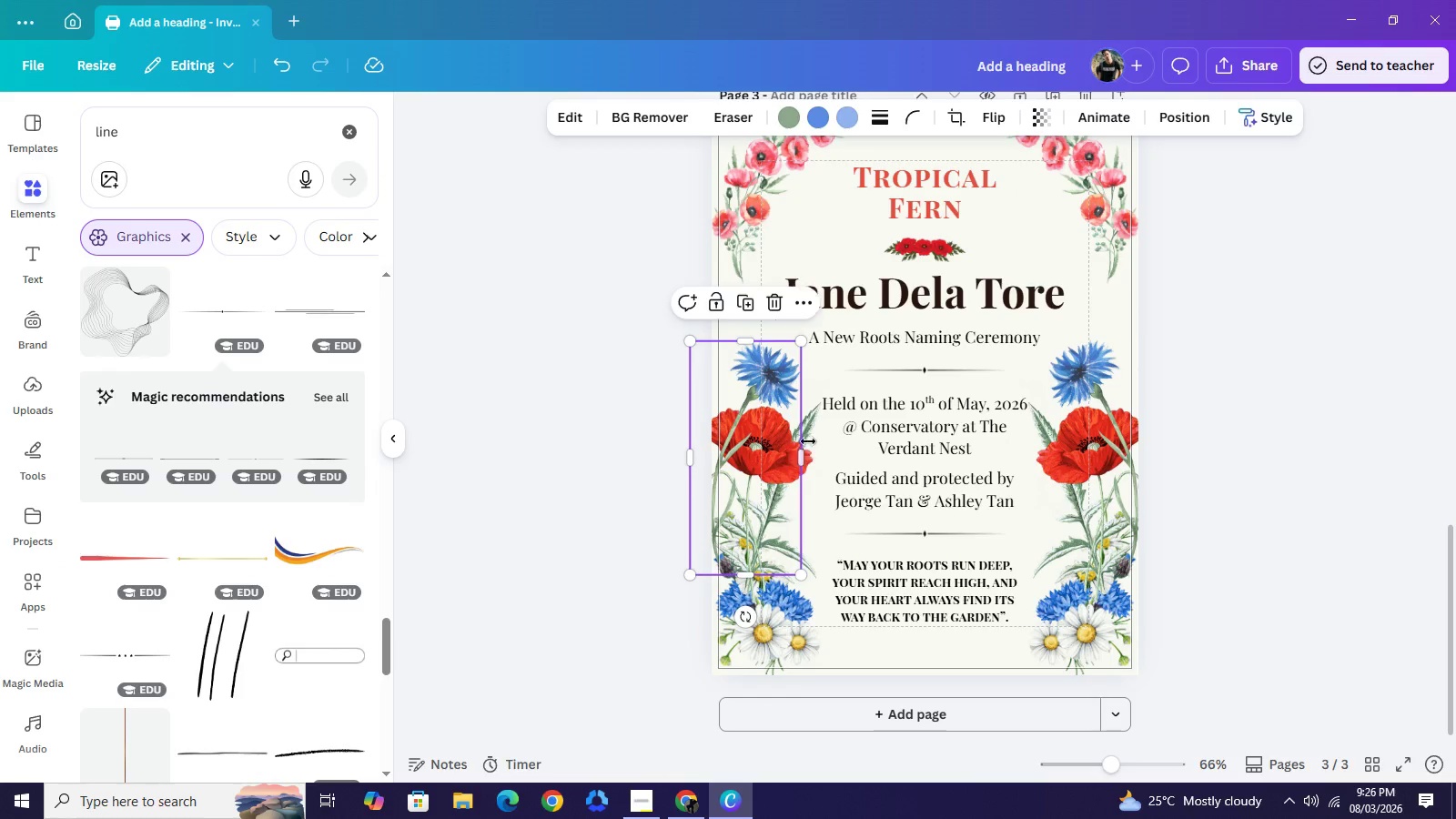 
left_click([812, 437])
 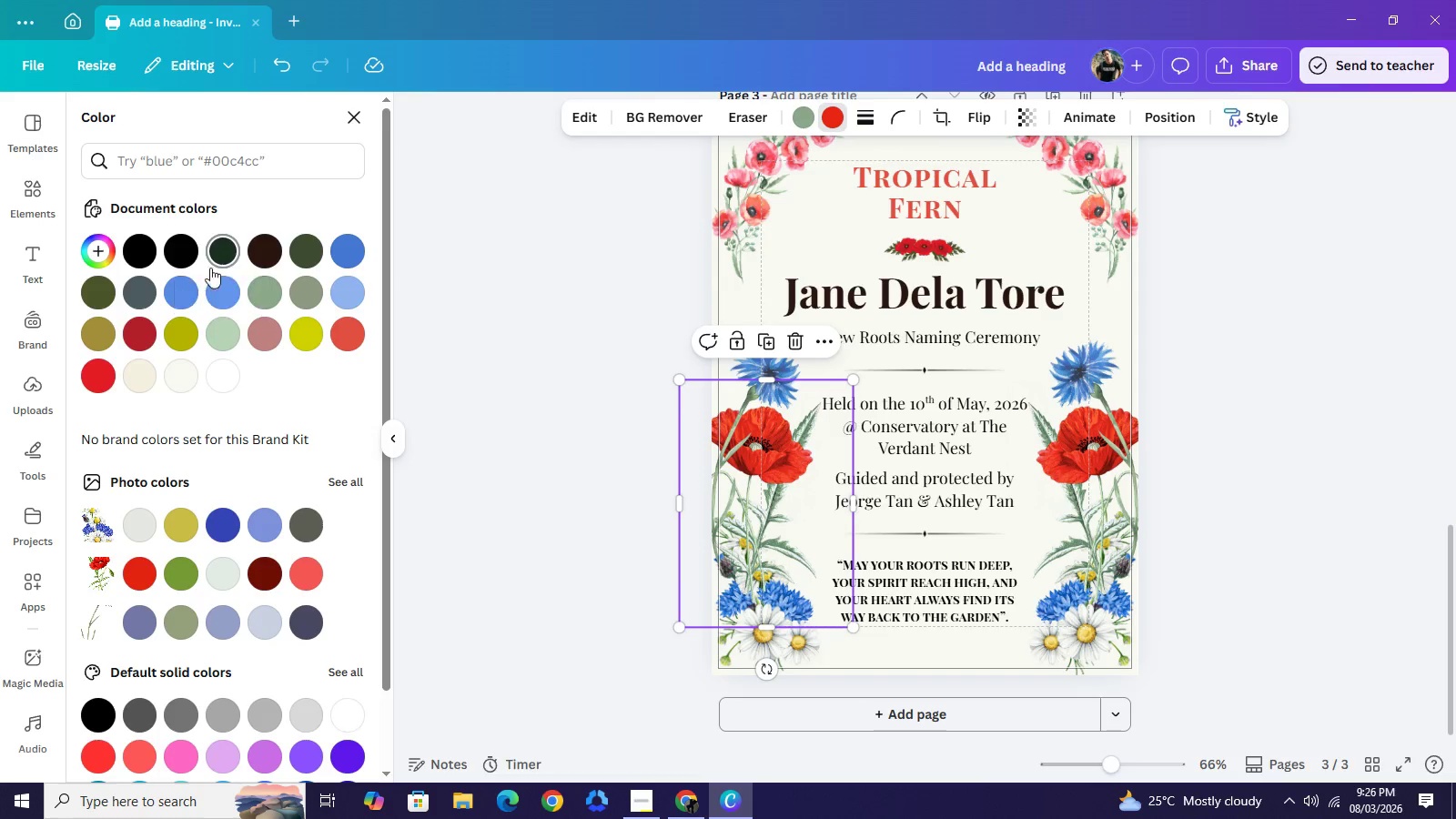 
mouse_move([140, 376])
 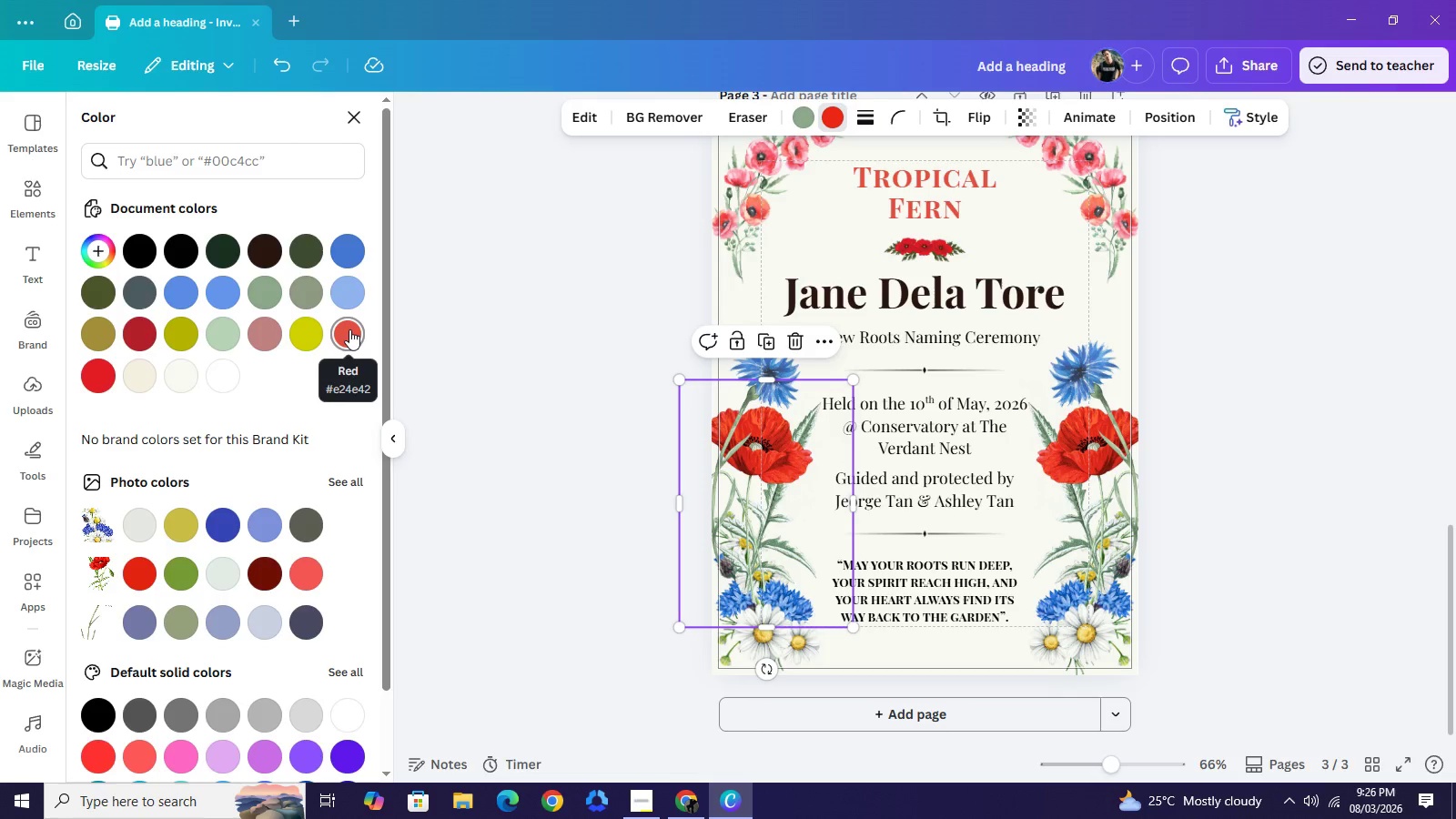 
left_click([349, 329])
 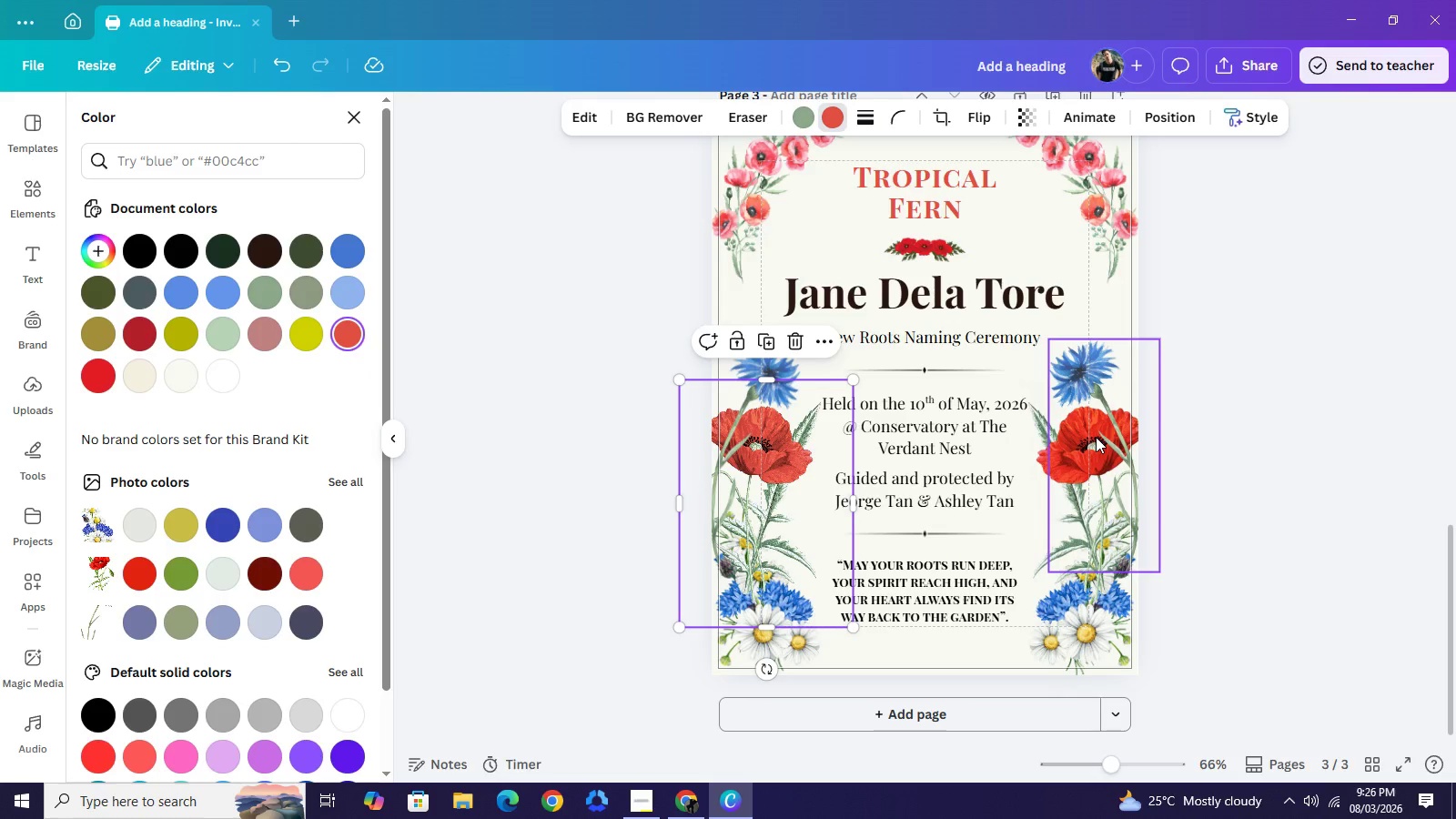 
left_click([1103, 440])
 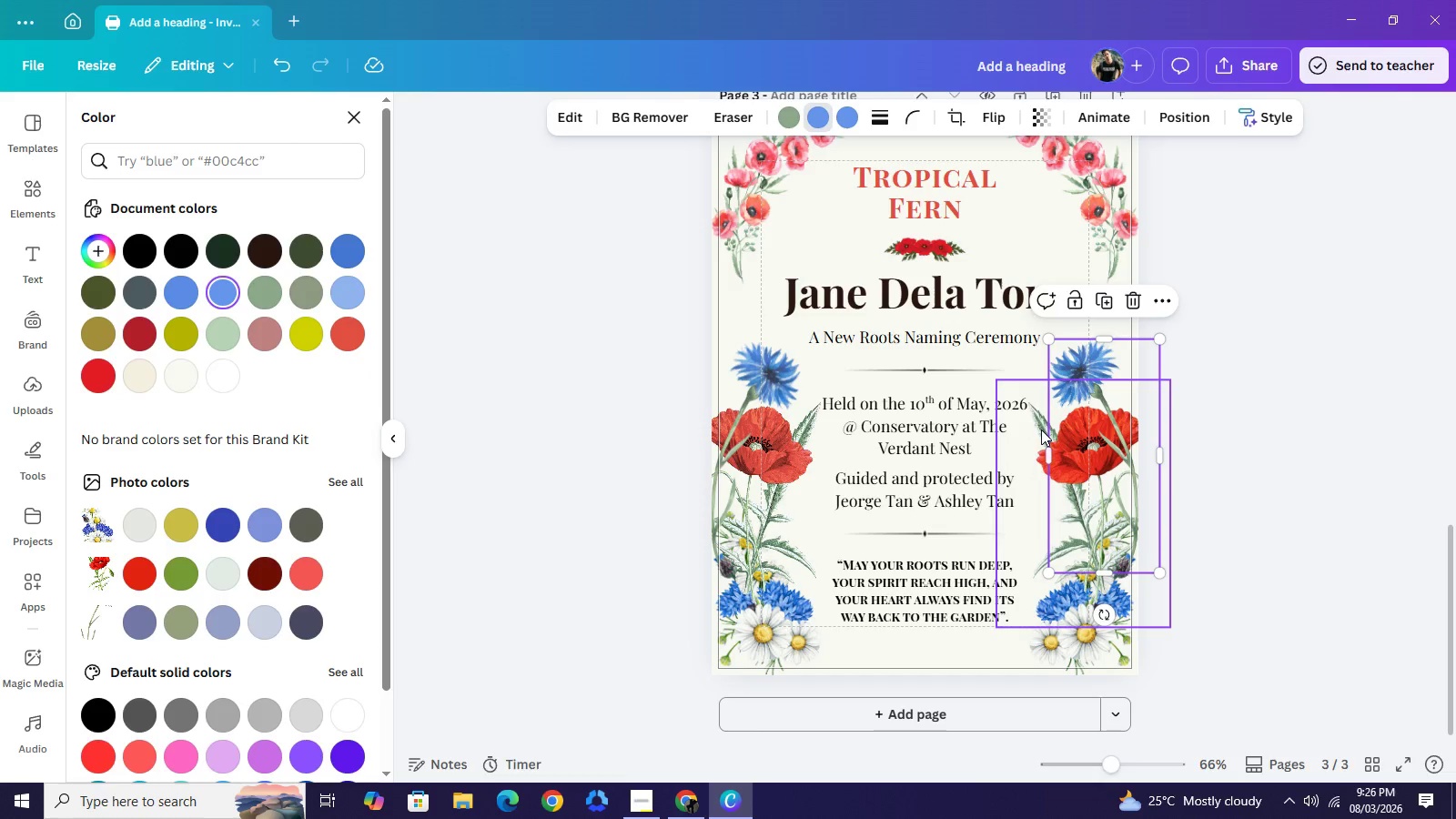 
left_click([1038, 430])
 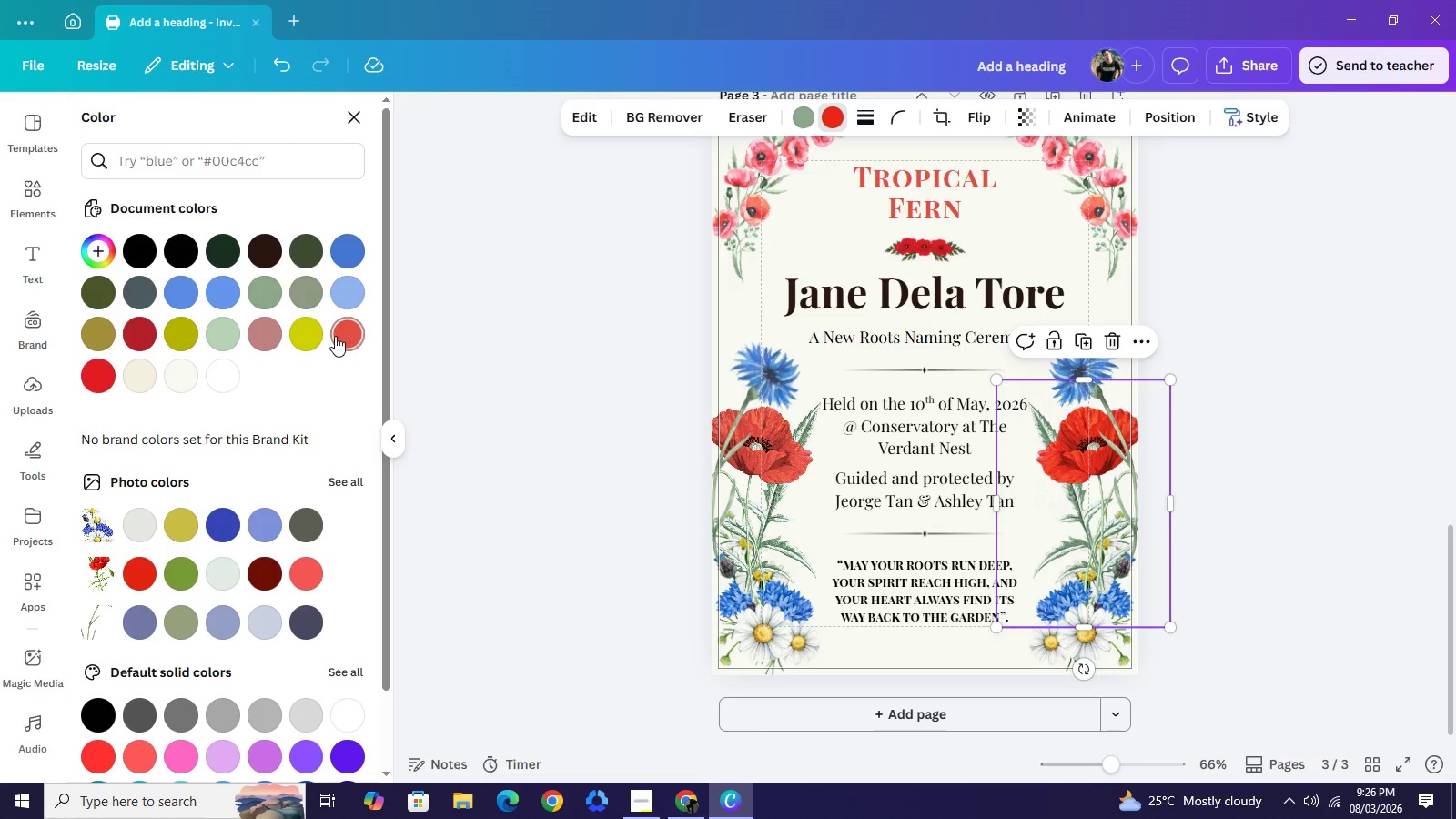 
left_click([335, 336])
 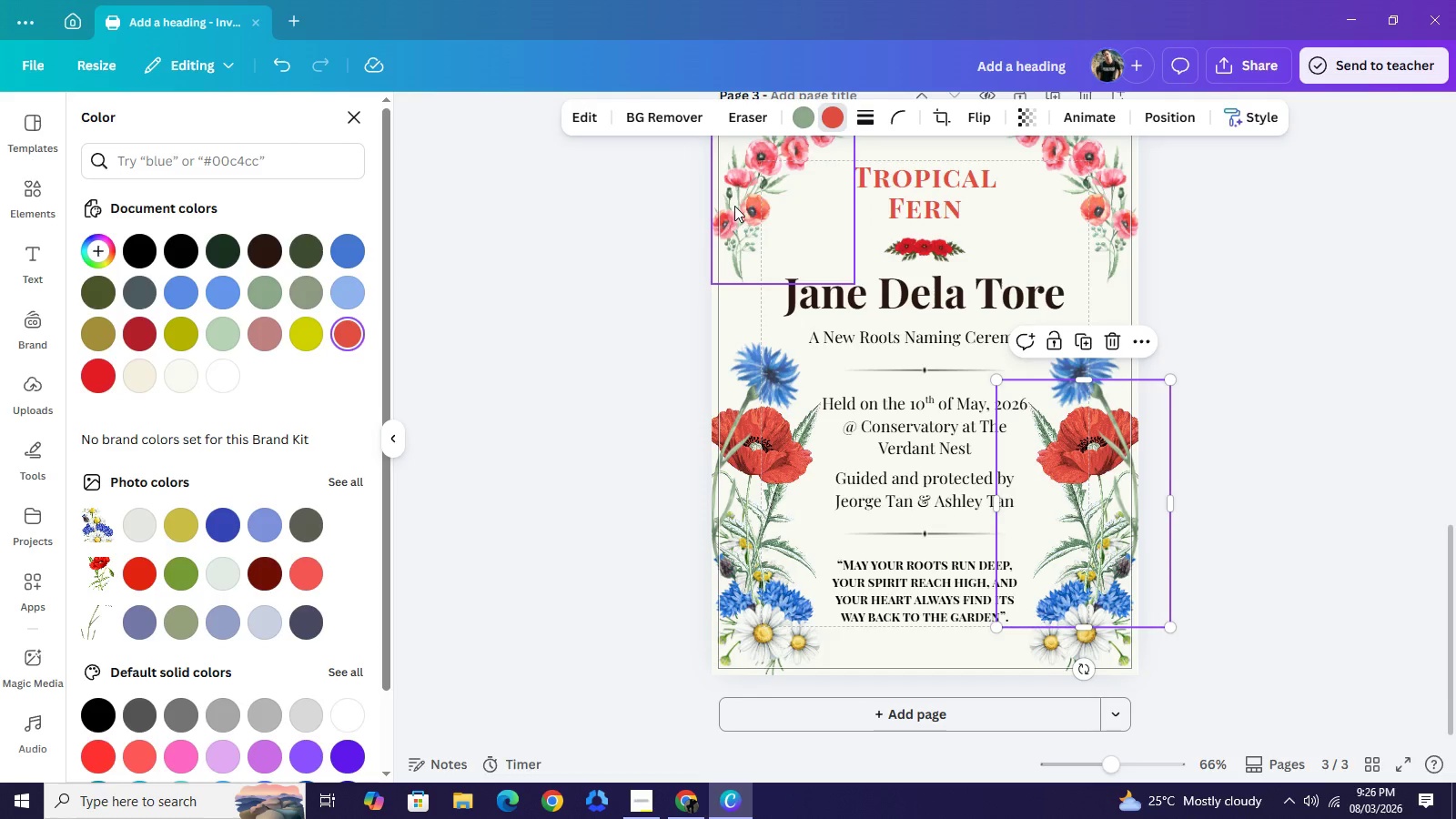 
left_click([734, 206])
 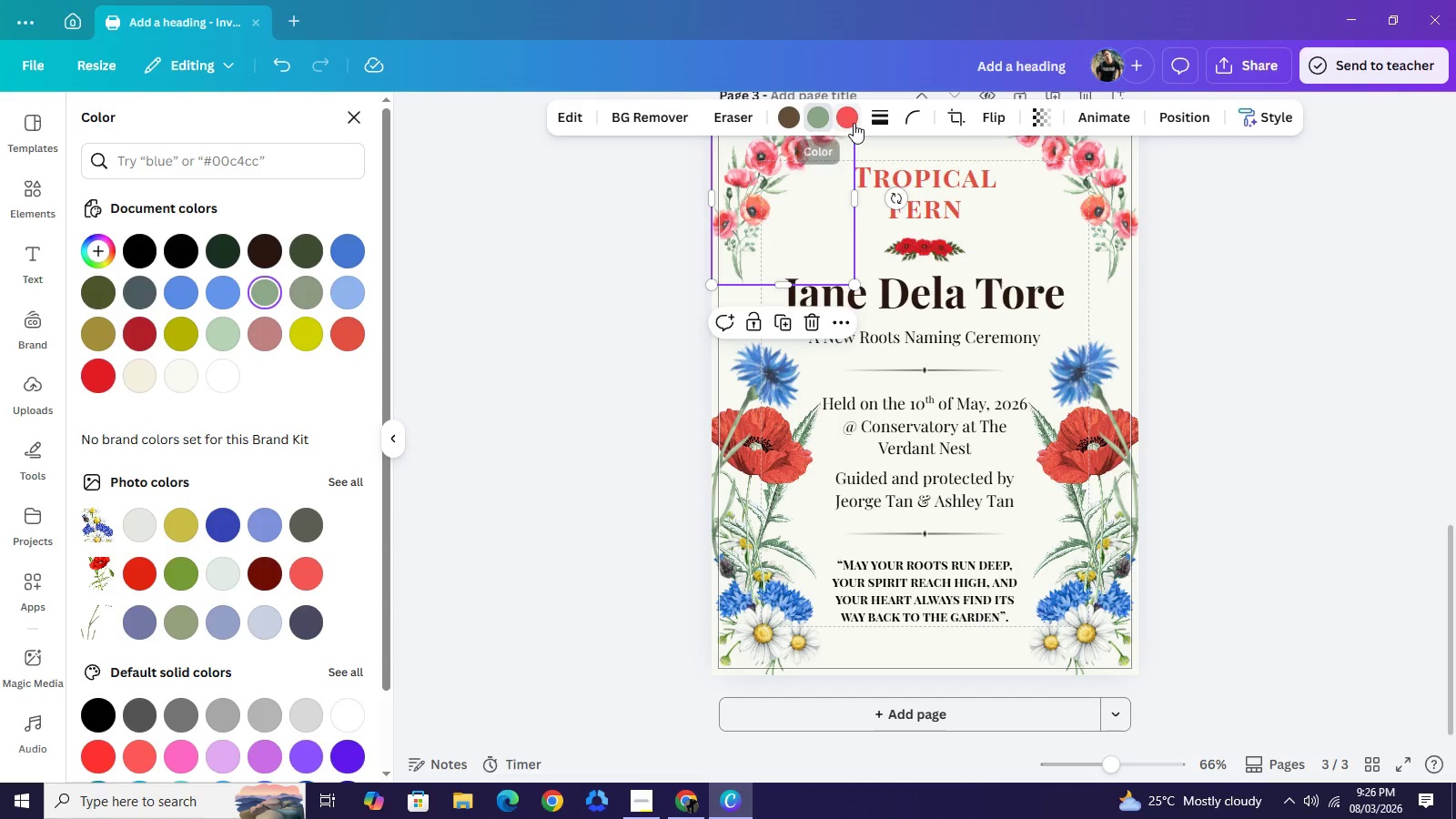 
left_click([854, 123])
 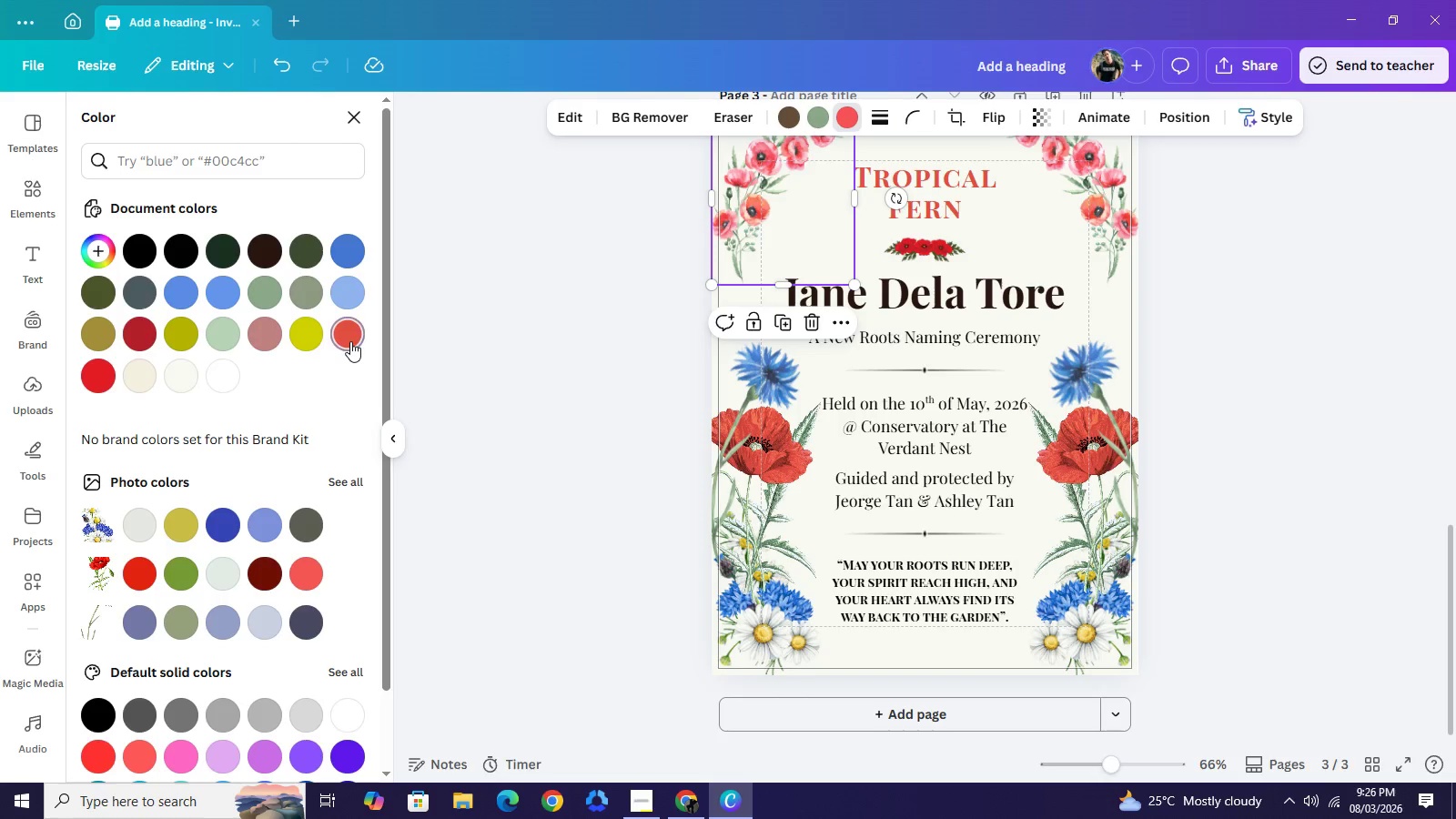 
left_click([350, 341])
 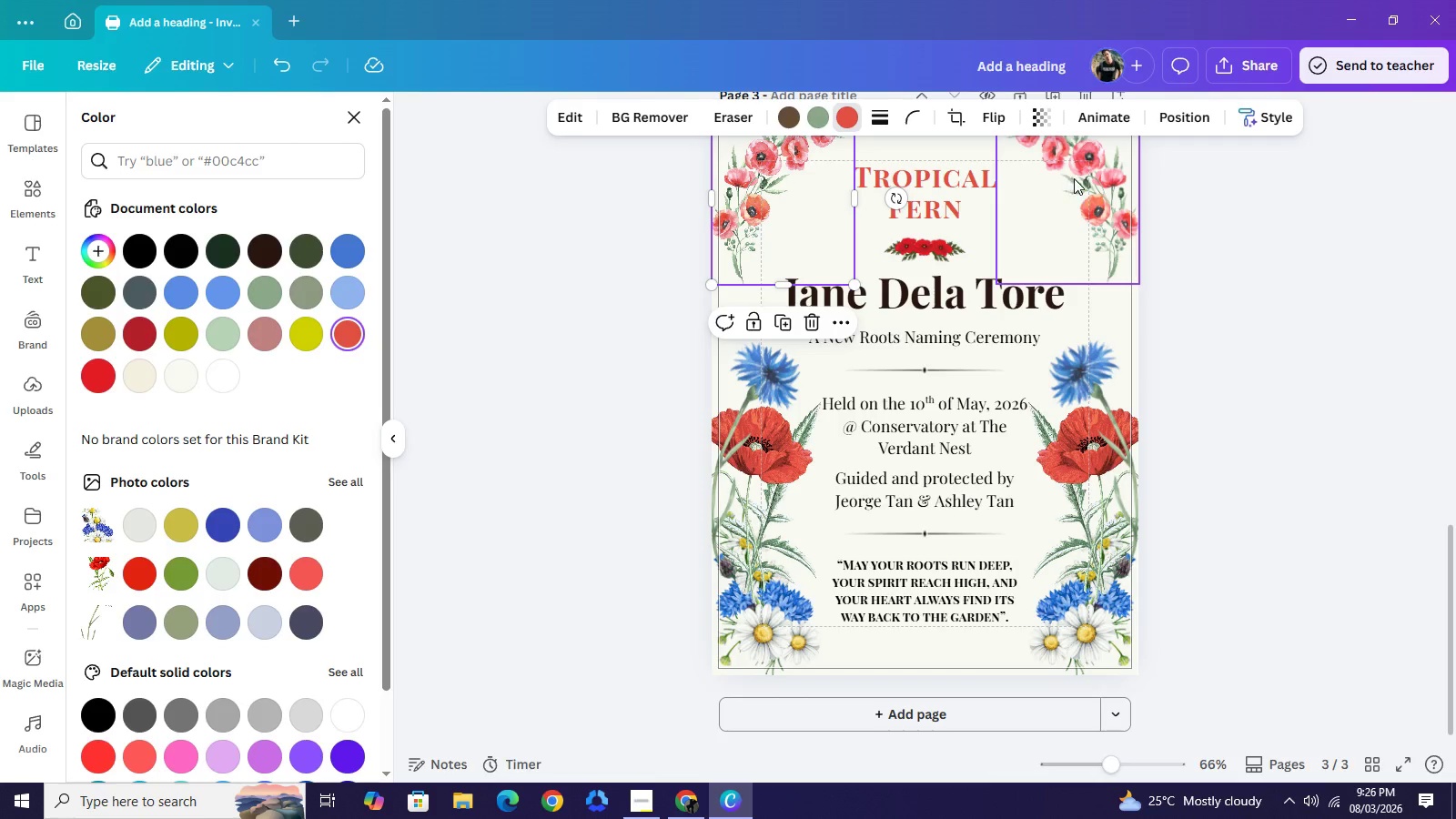 
left_click([1074, 178])
 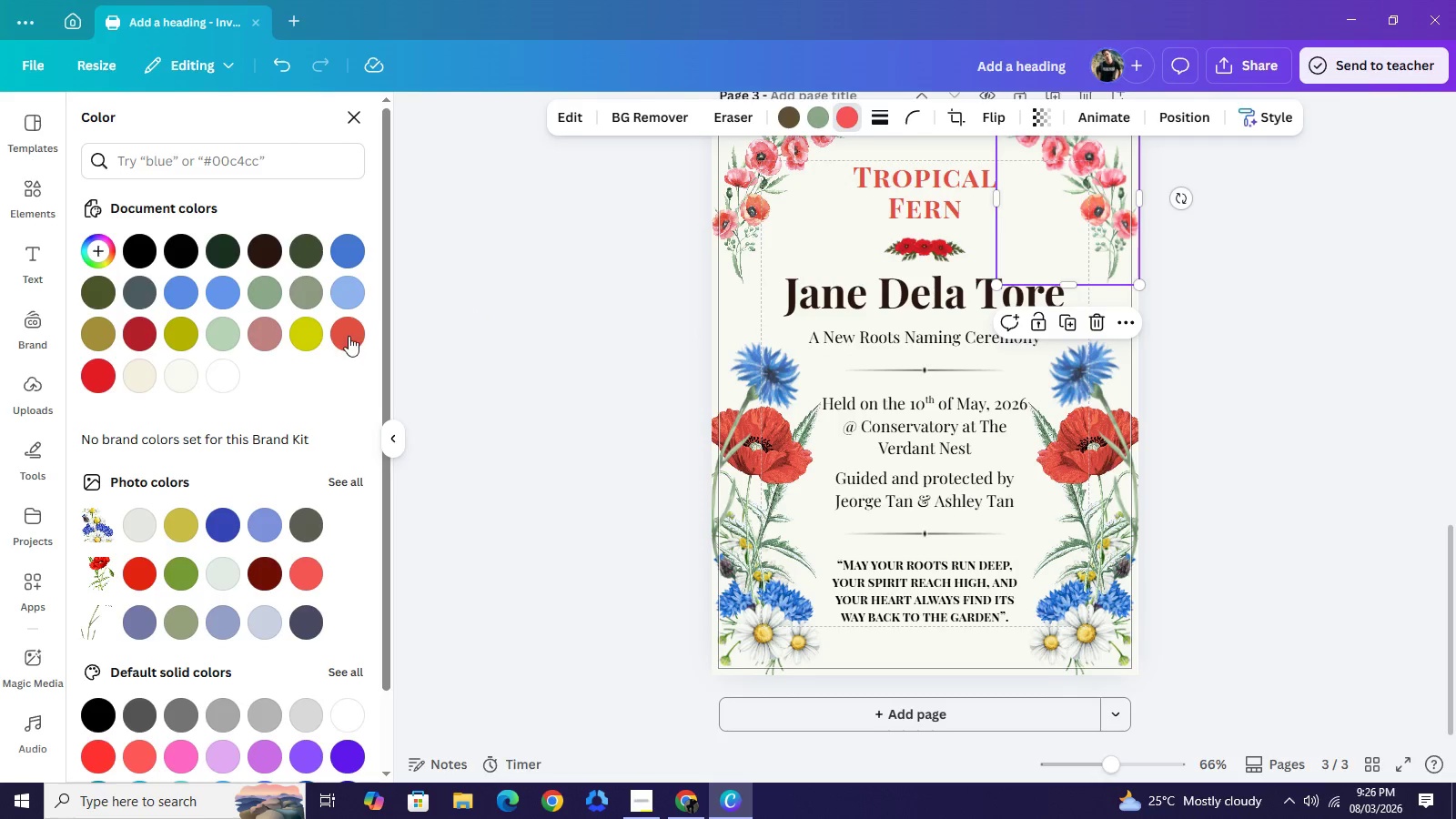 
left_click([349, 336])
 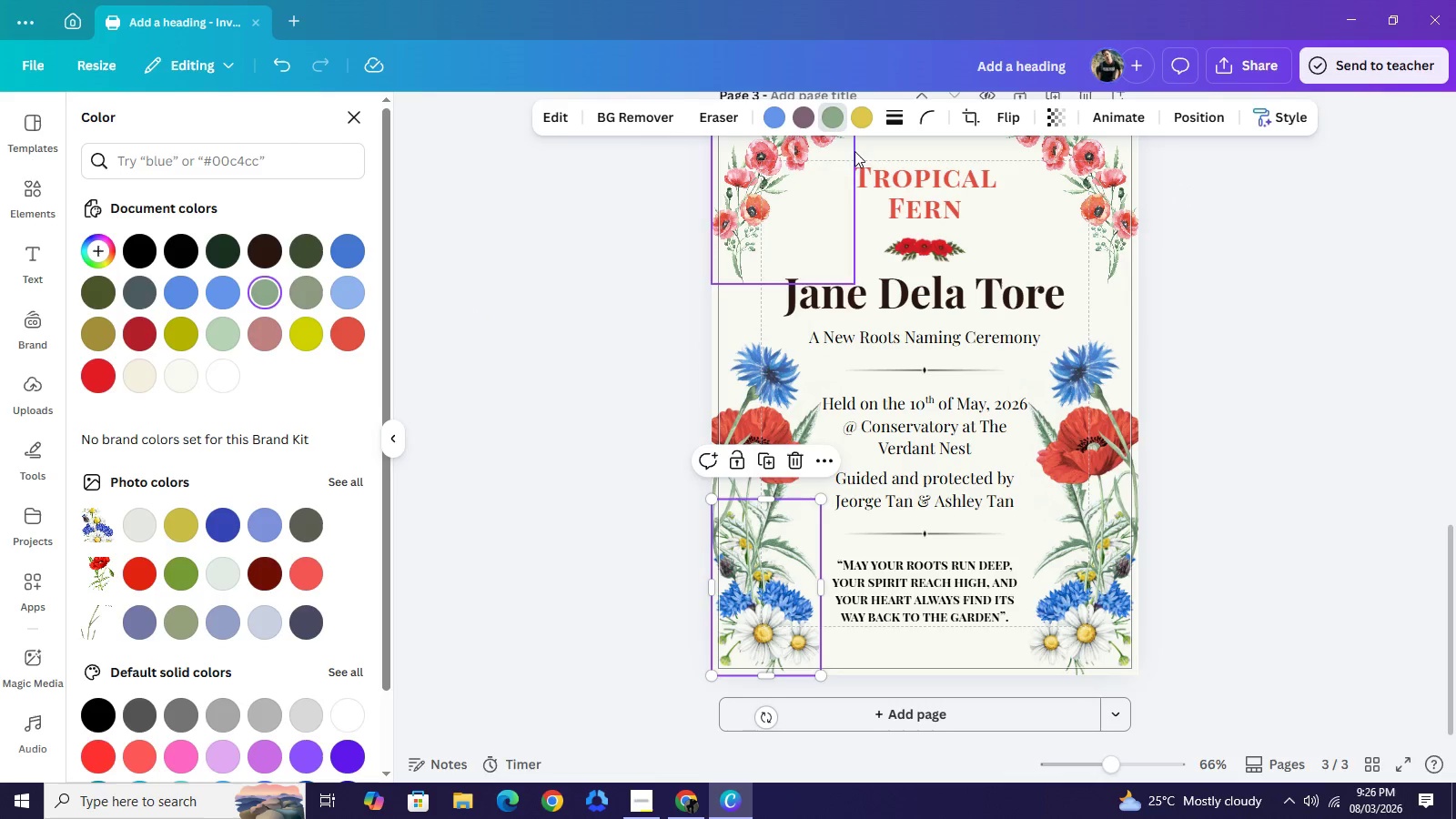 
left_click([859, 127])
 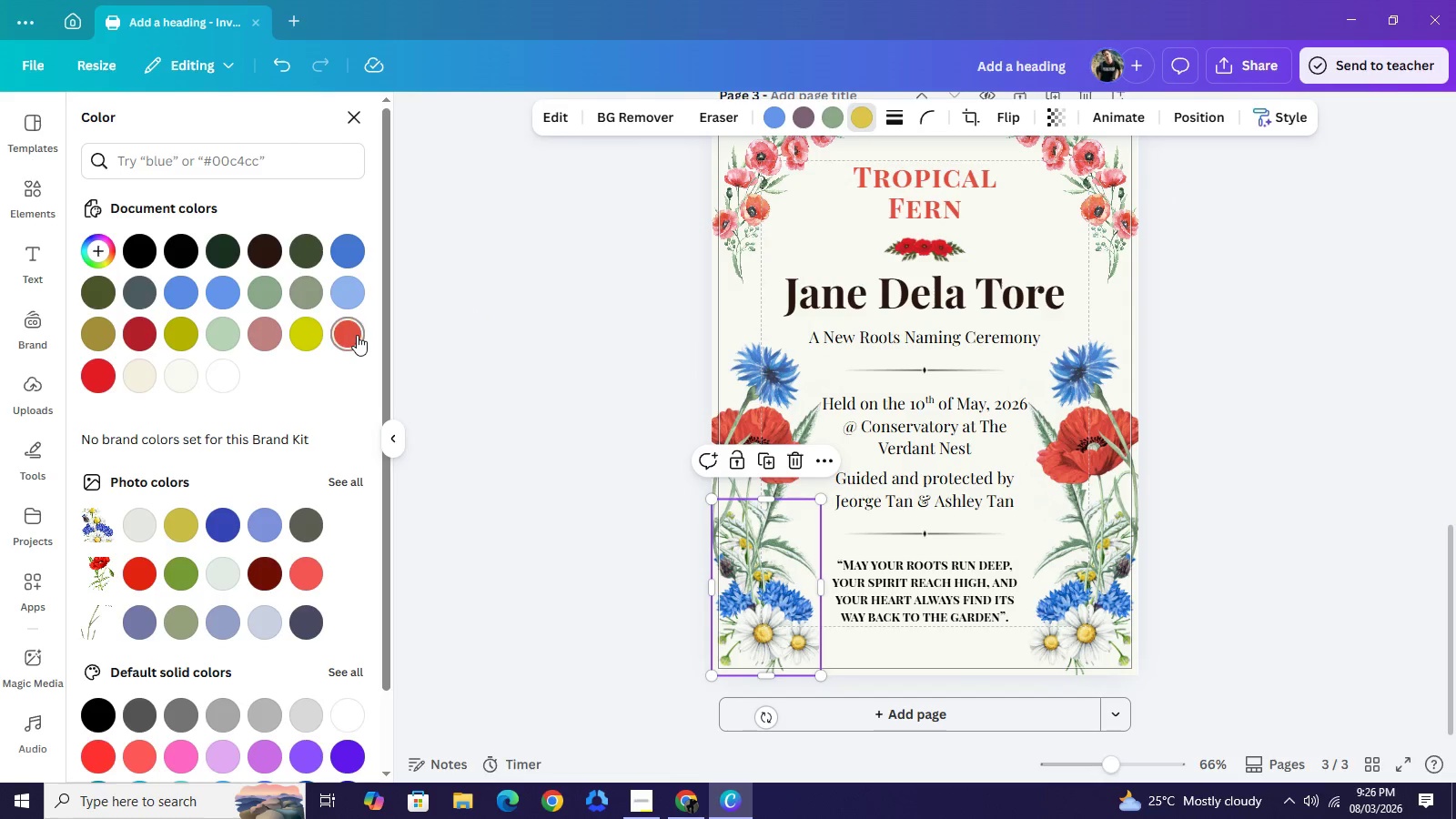 
left_click([357, 335])
 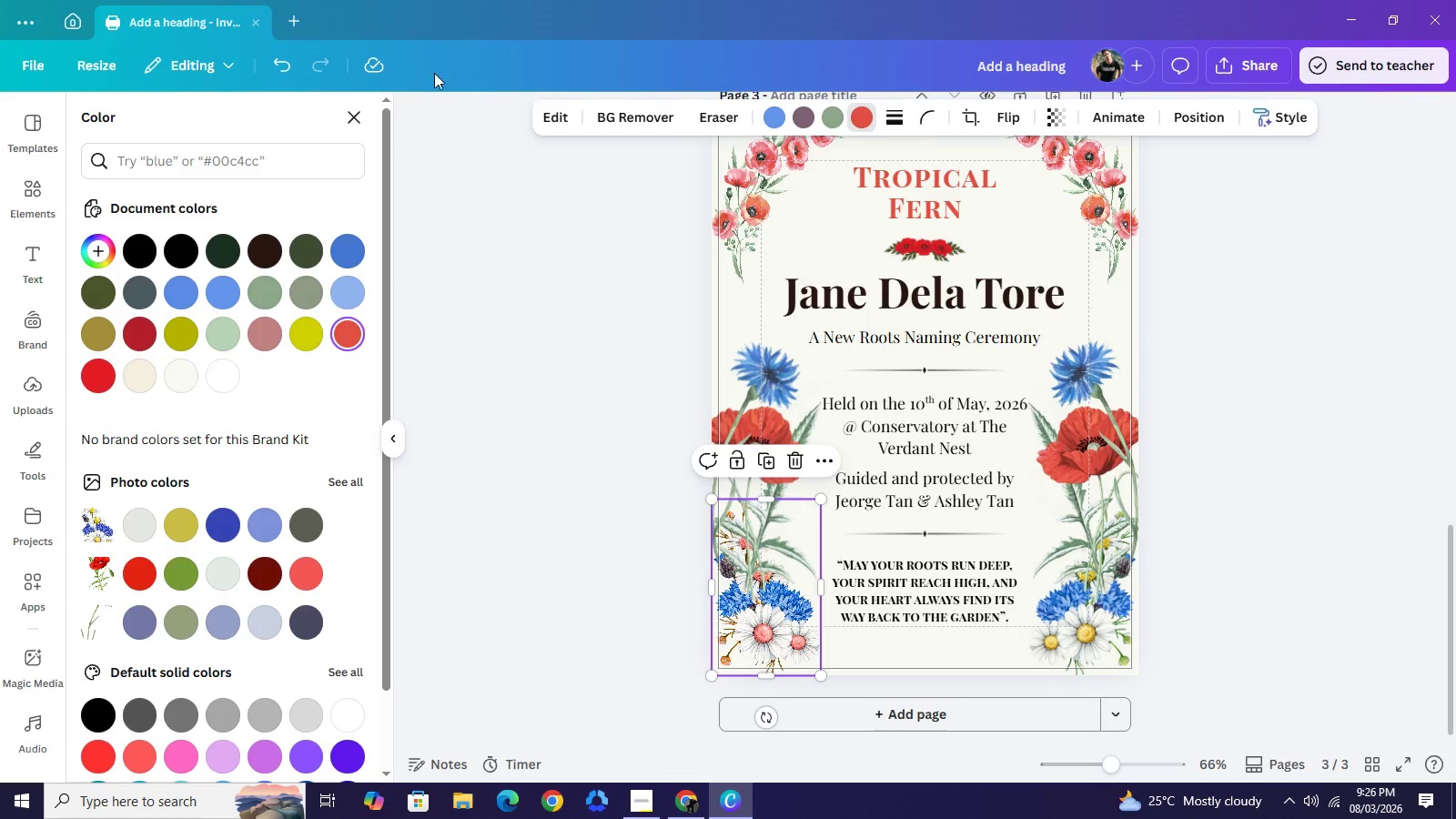 
left_click([274, 67])
 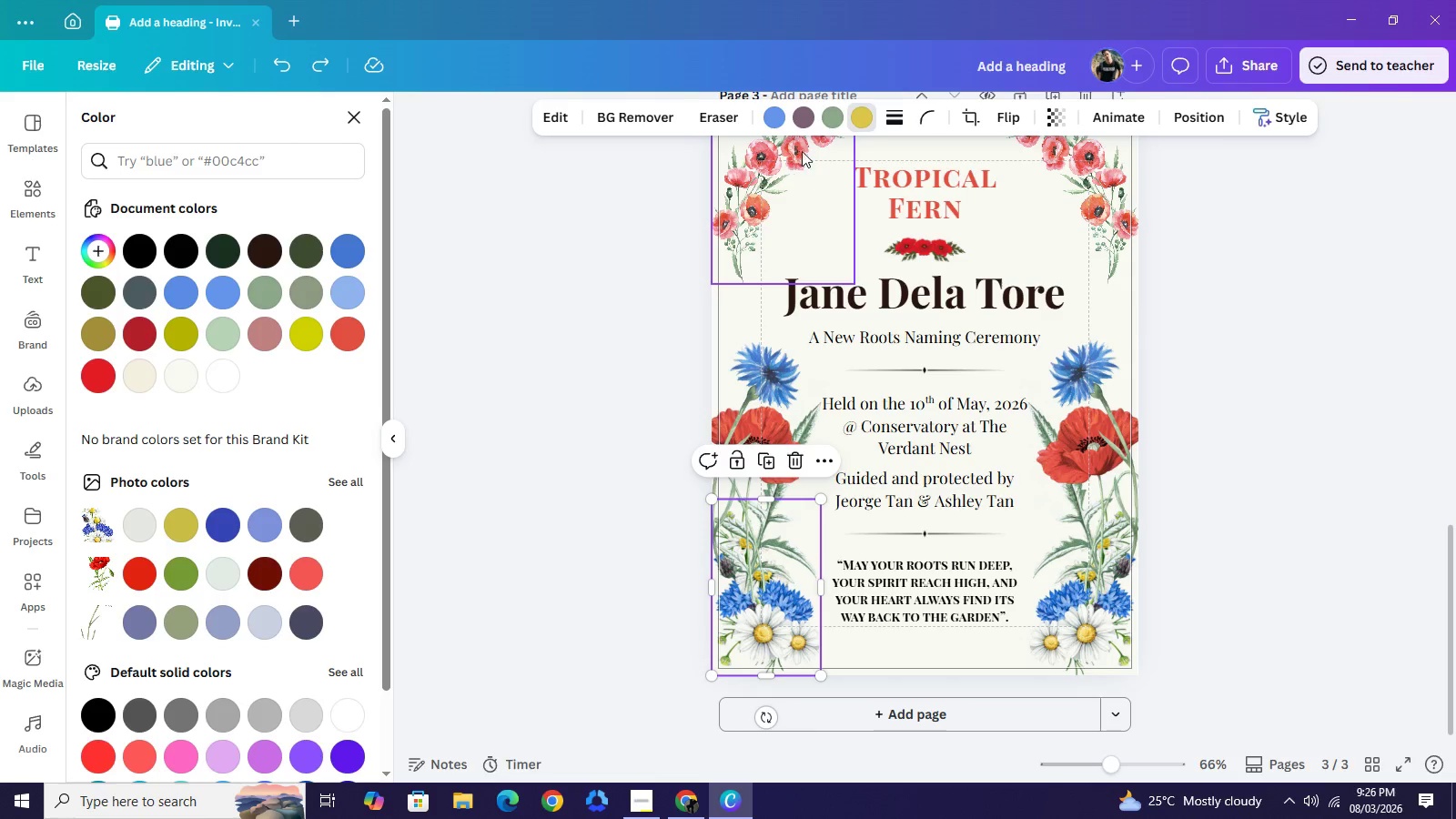 
left_click([797, 119])
 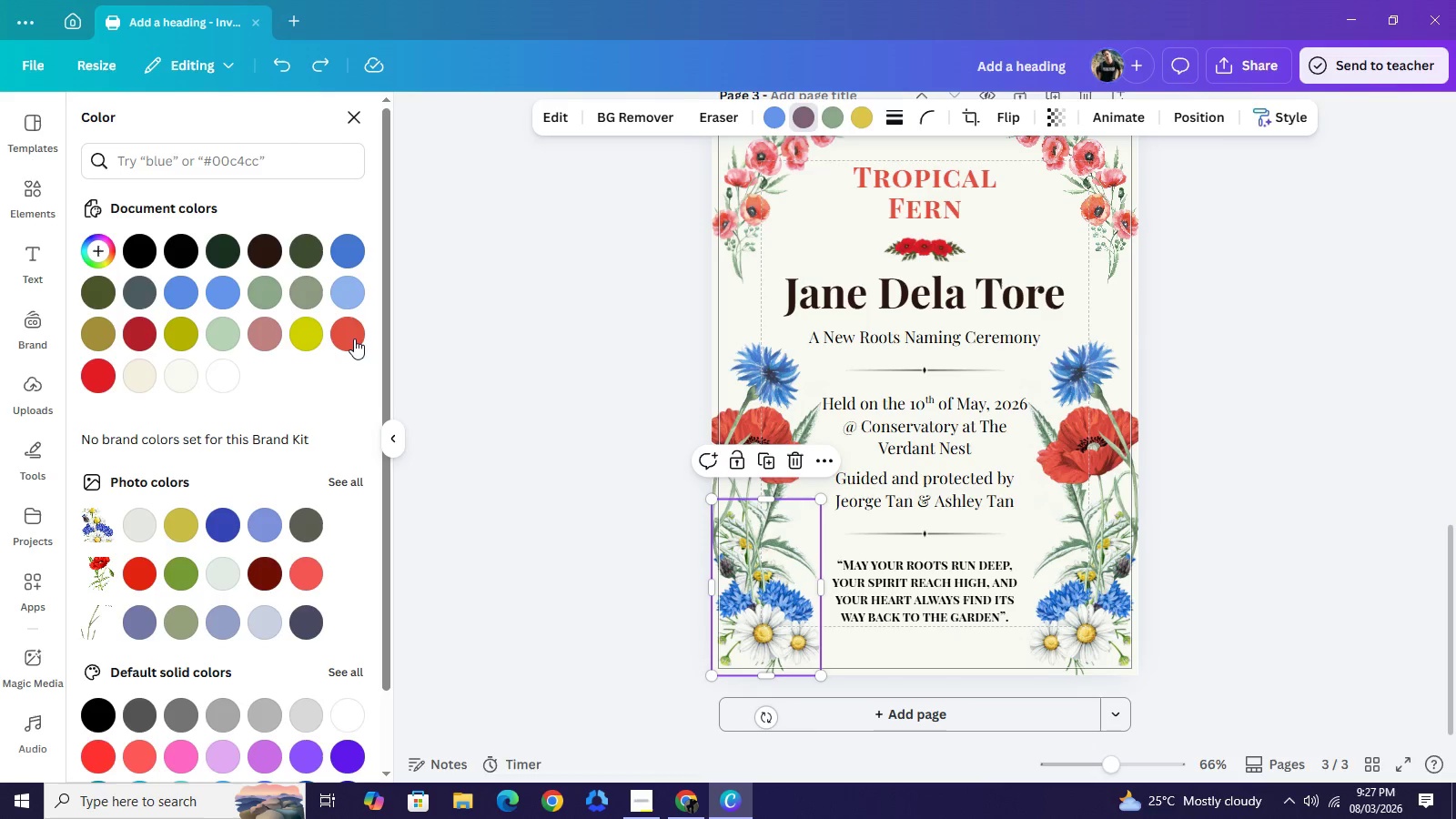 
left_click([354, 339])
 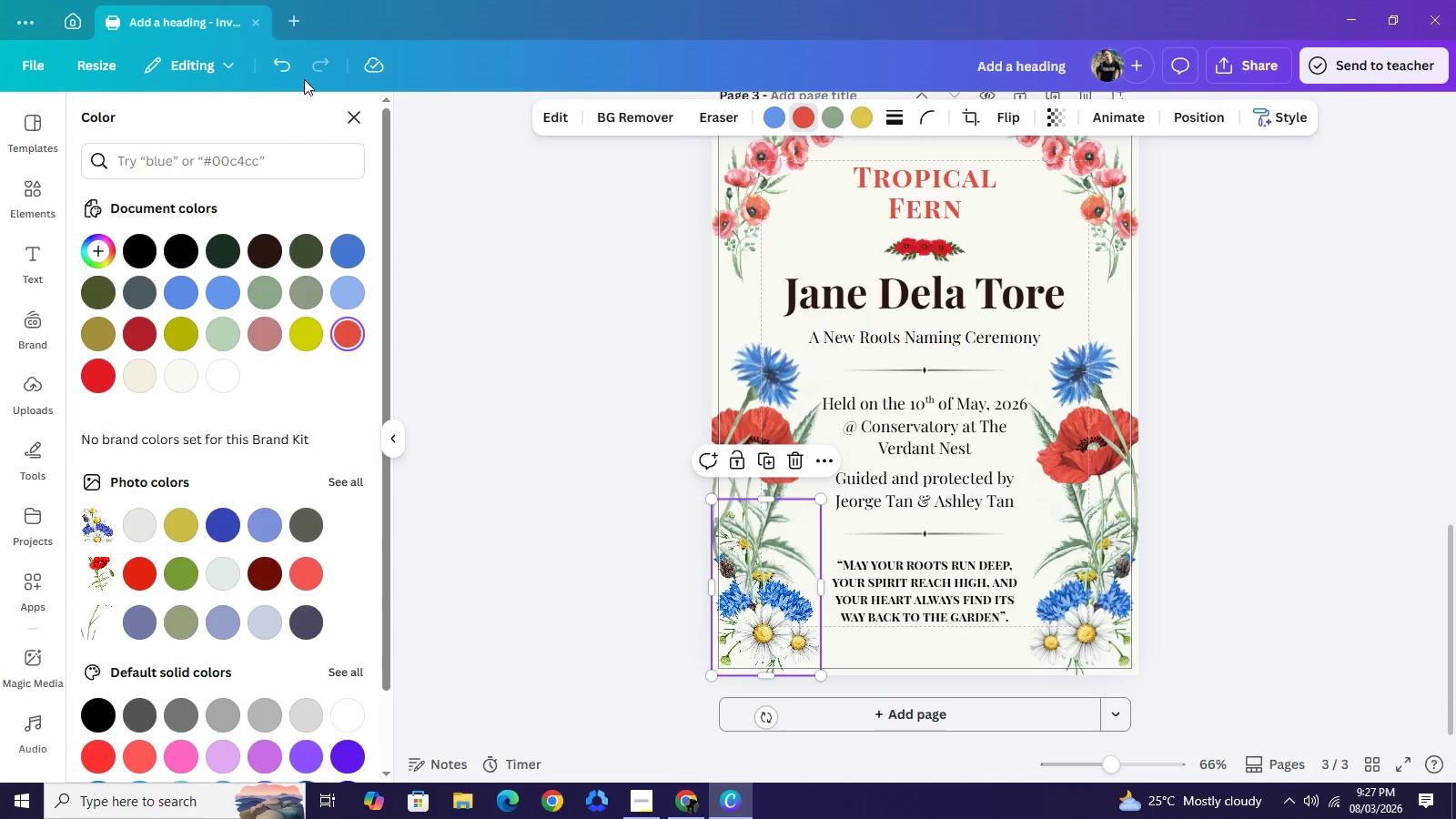 
left_click([286, 69])
 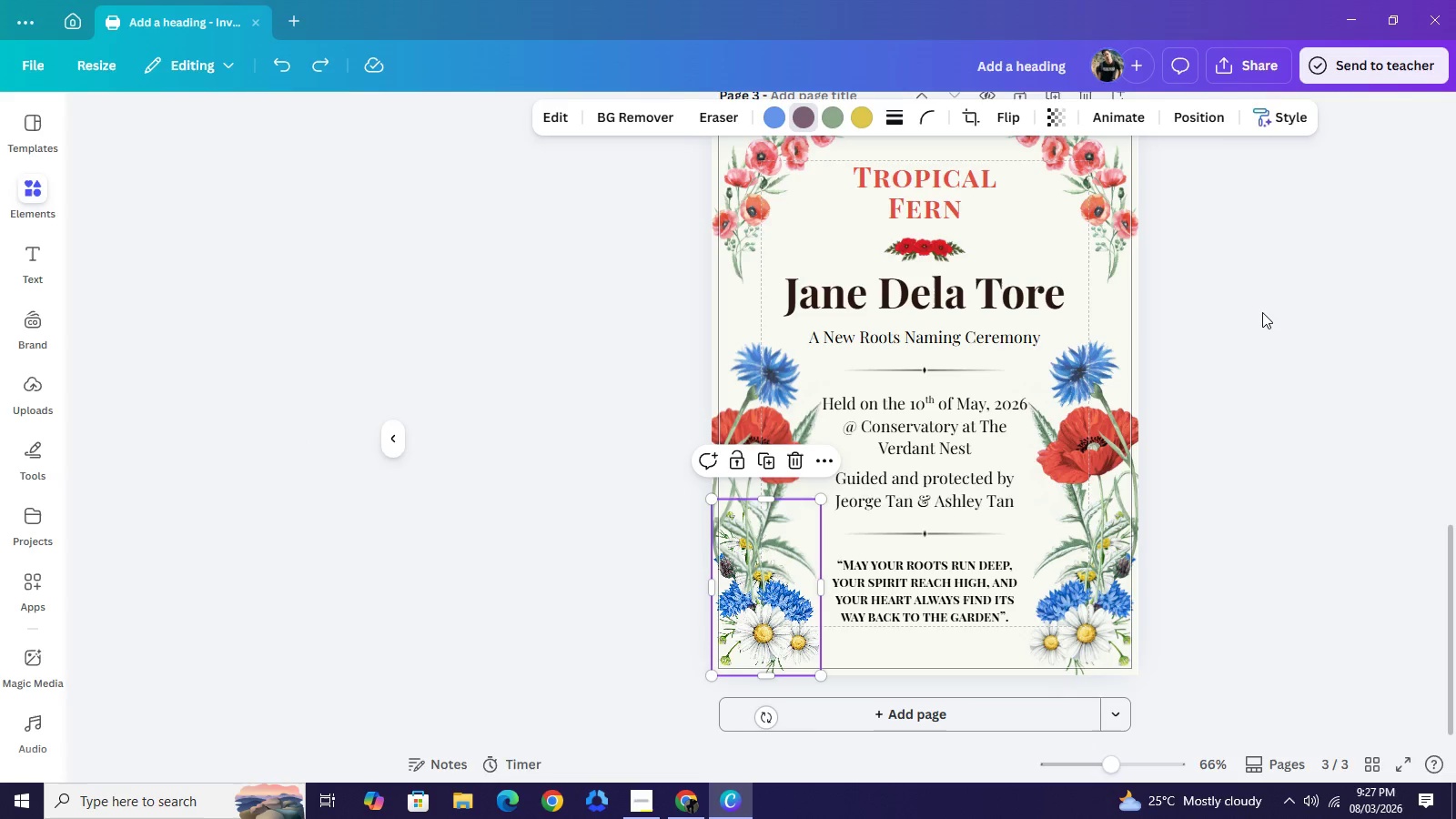 
double_click([1262, 312])
 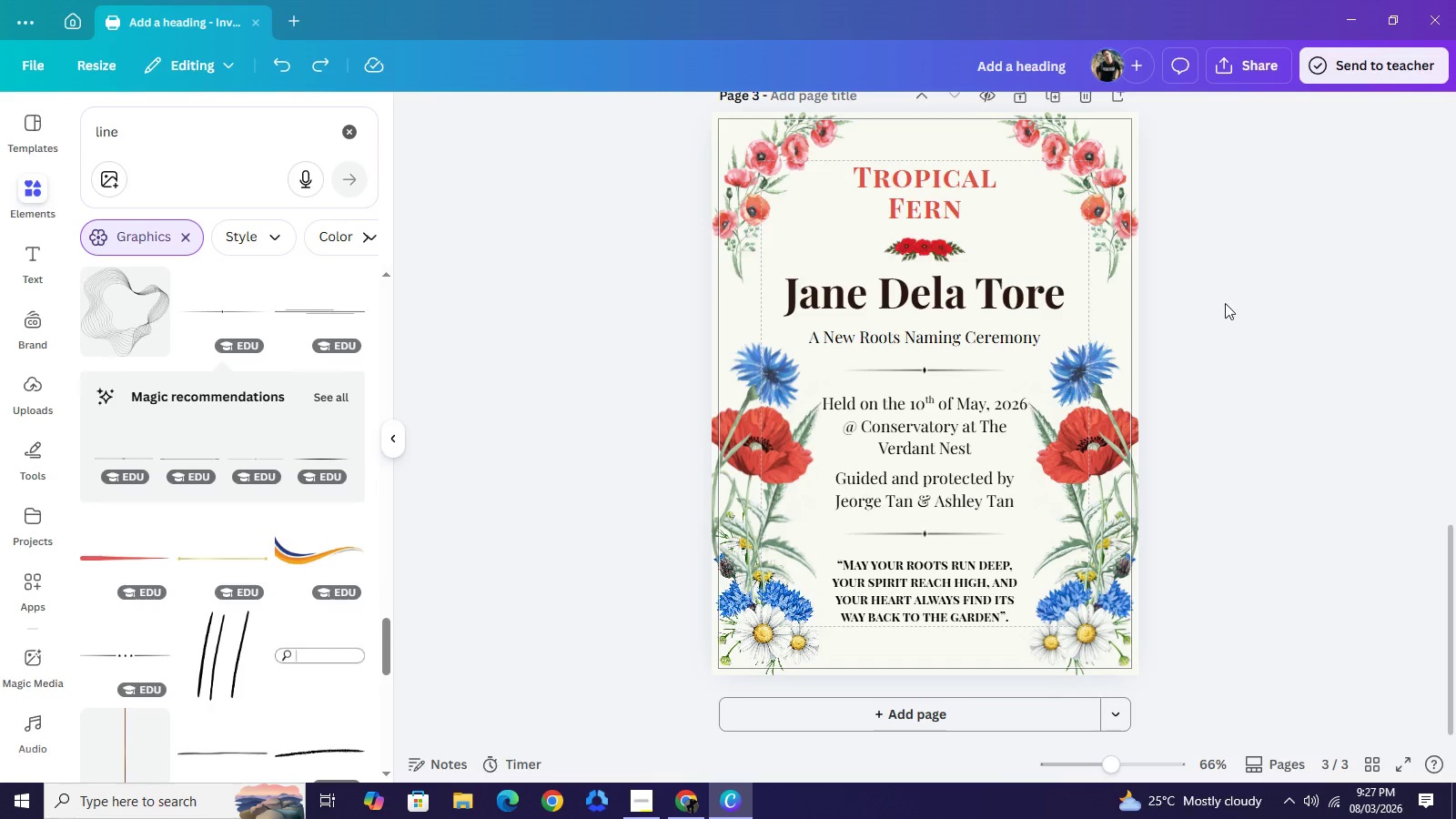 
left_click([1263, 312])
 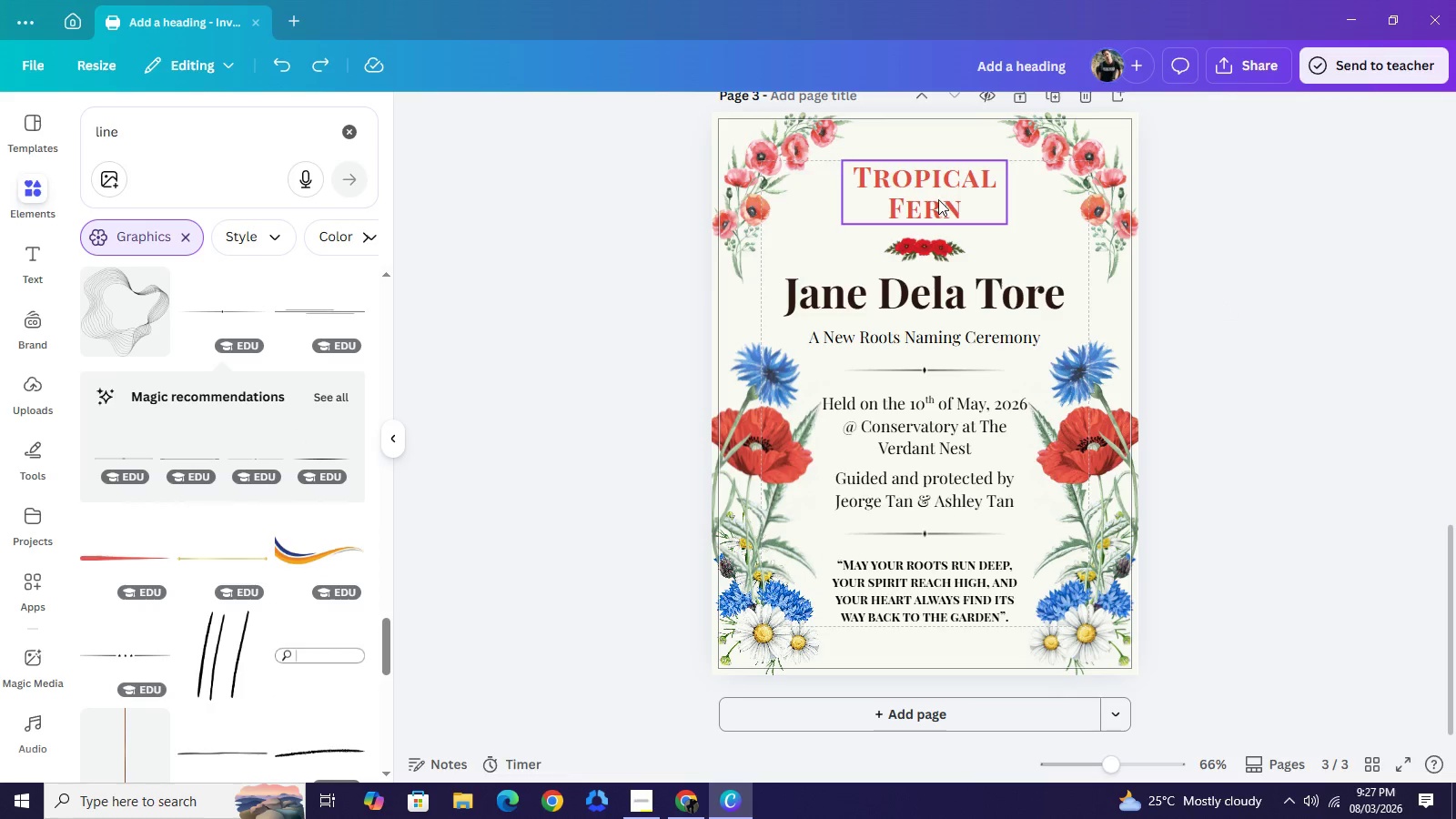 
left_click([933, 196])
 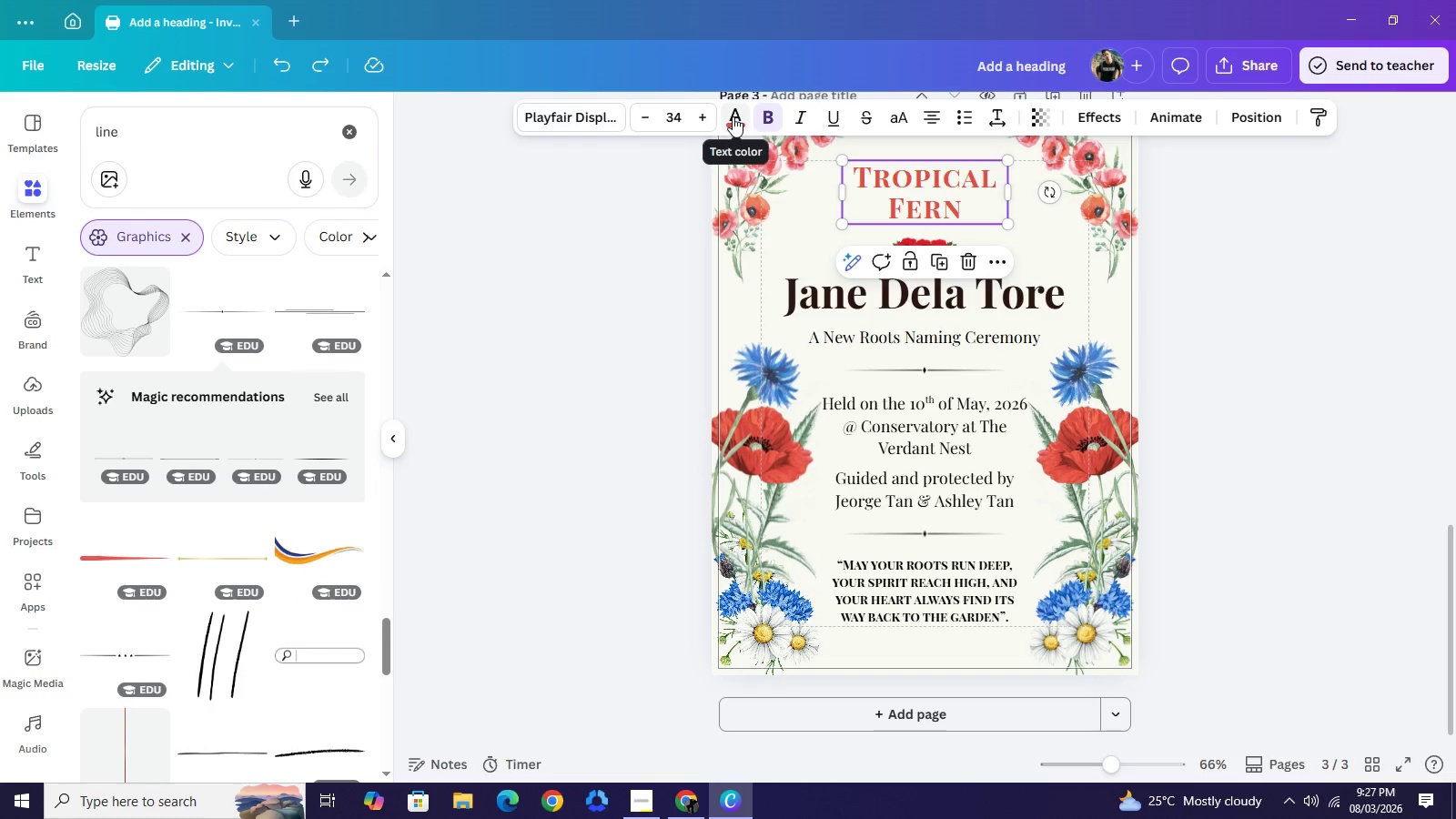 
left_click([733, 116])
 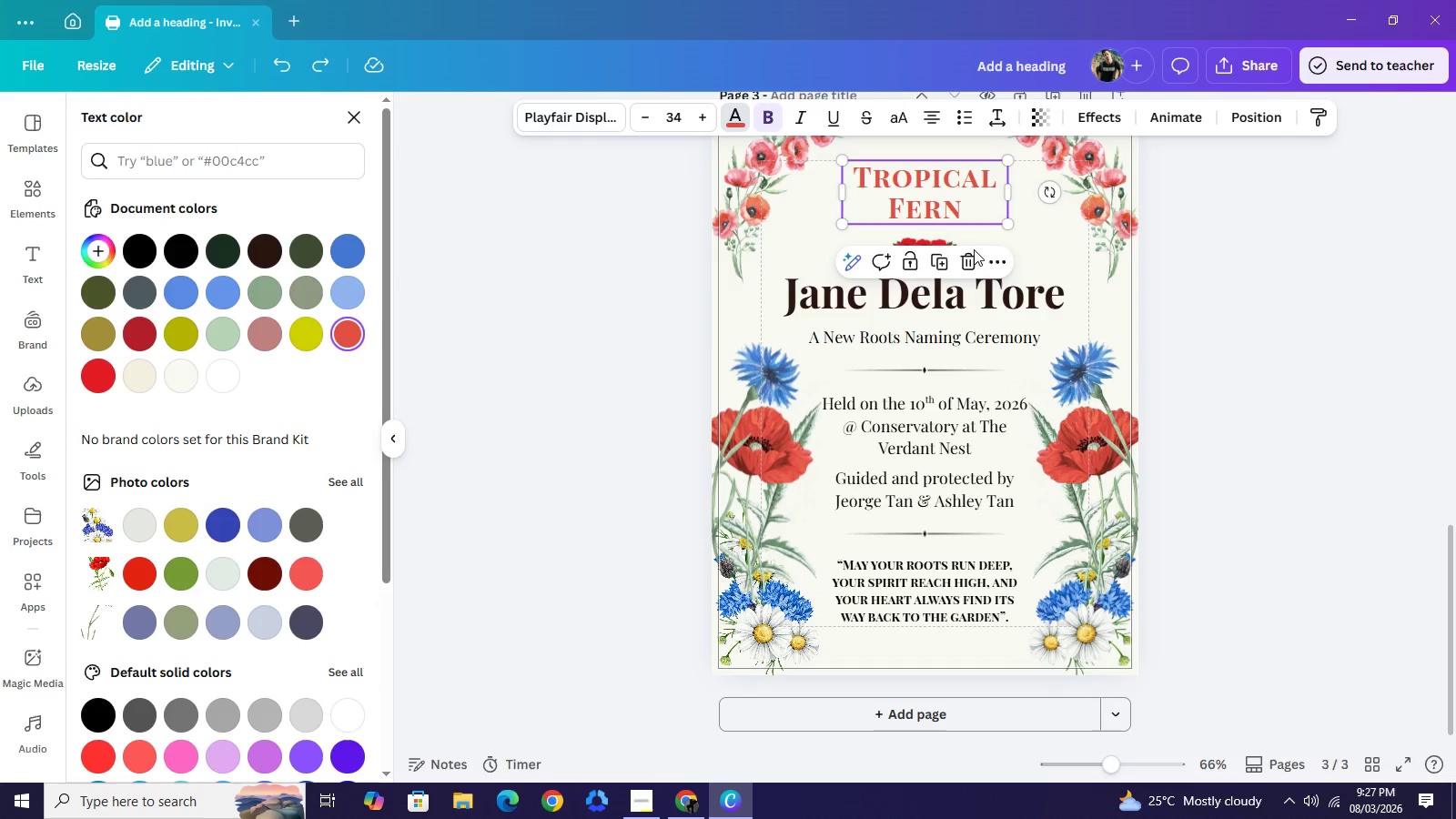 
left_click([1265, 244])
 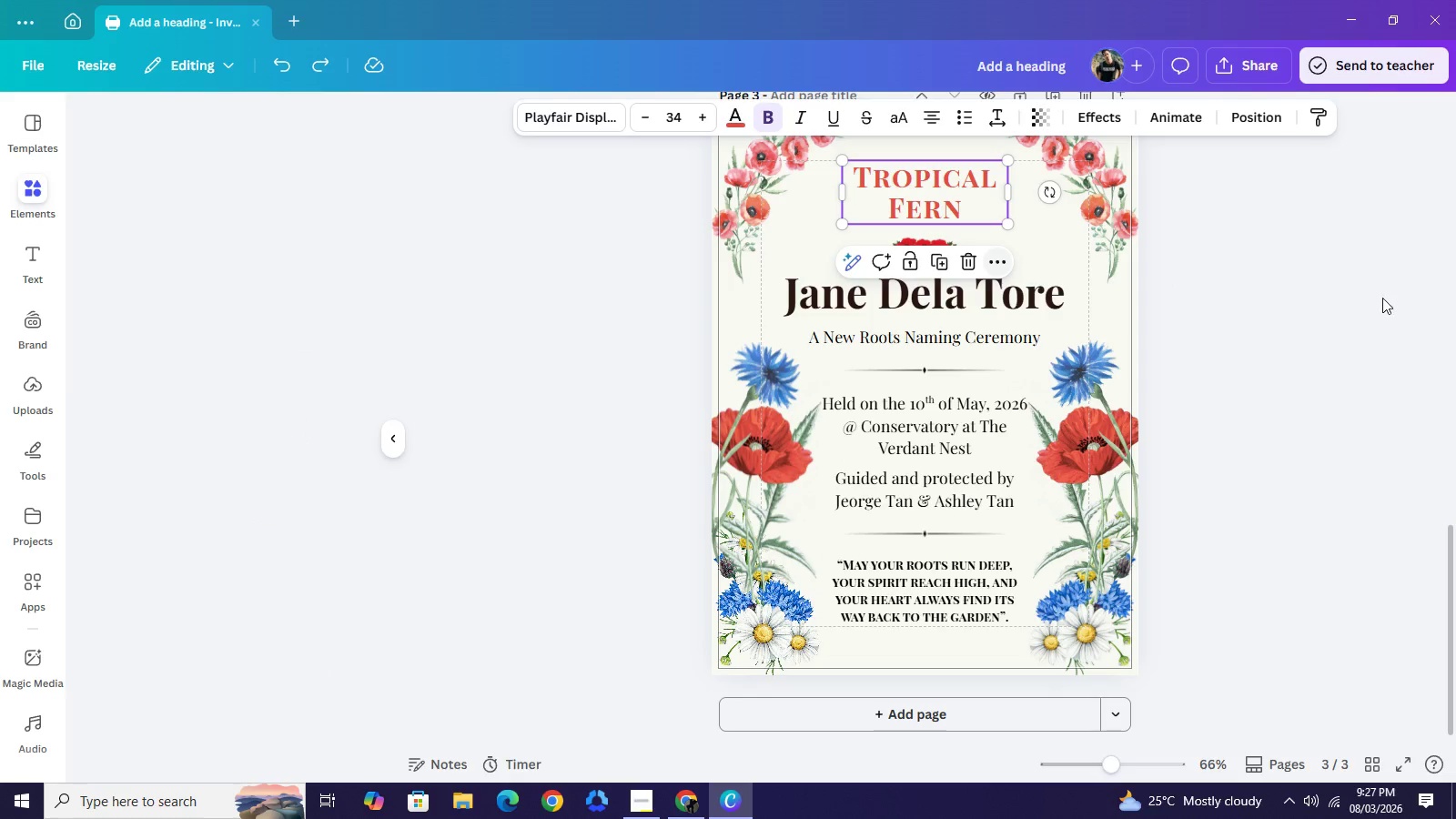 
left_click([1382, 298])
 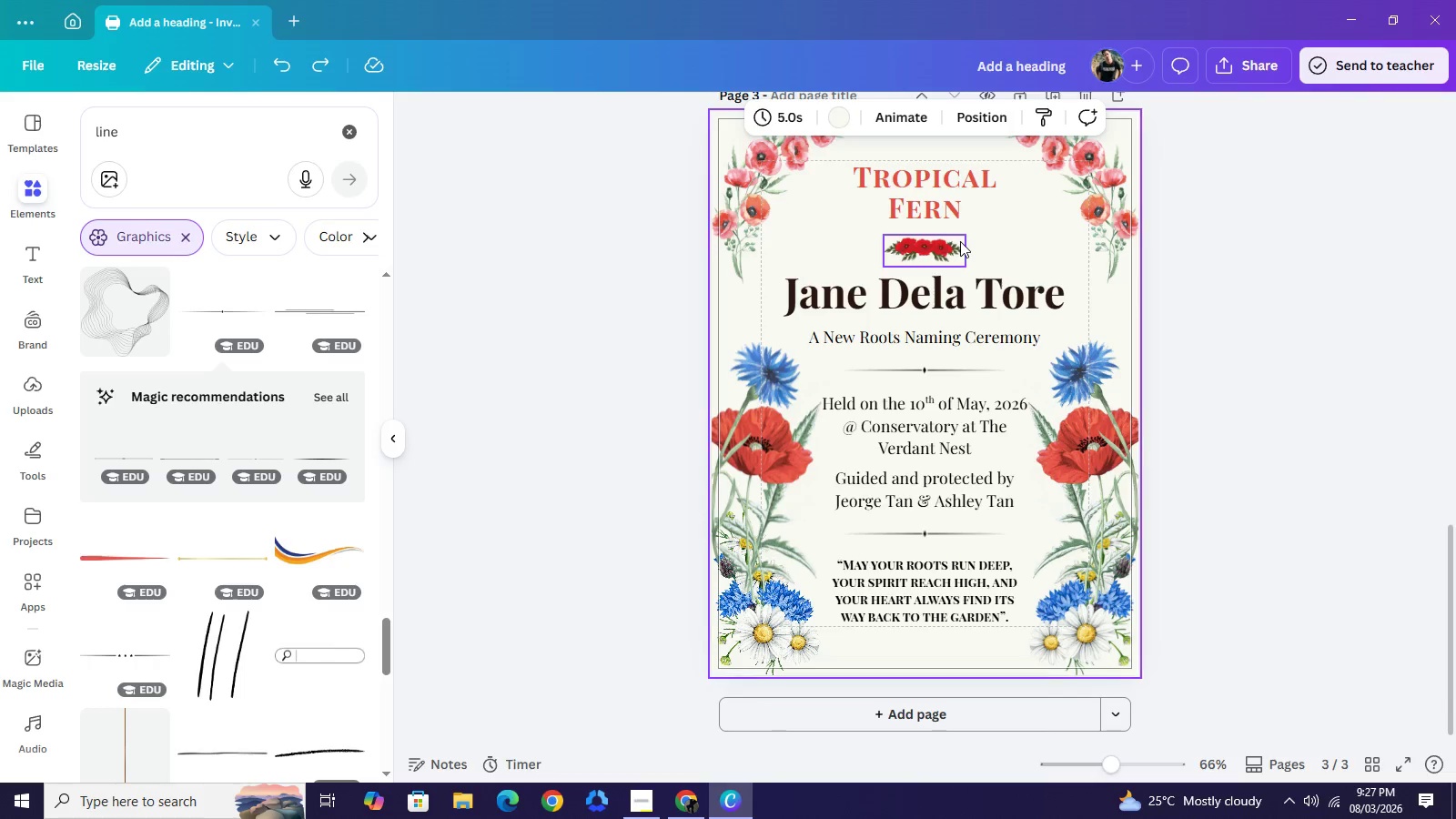 
left_click([960, 241])
 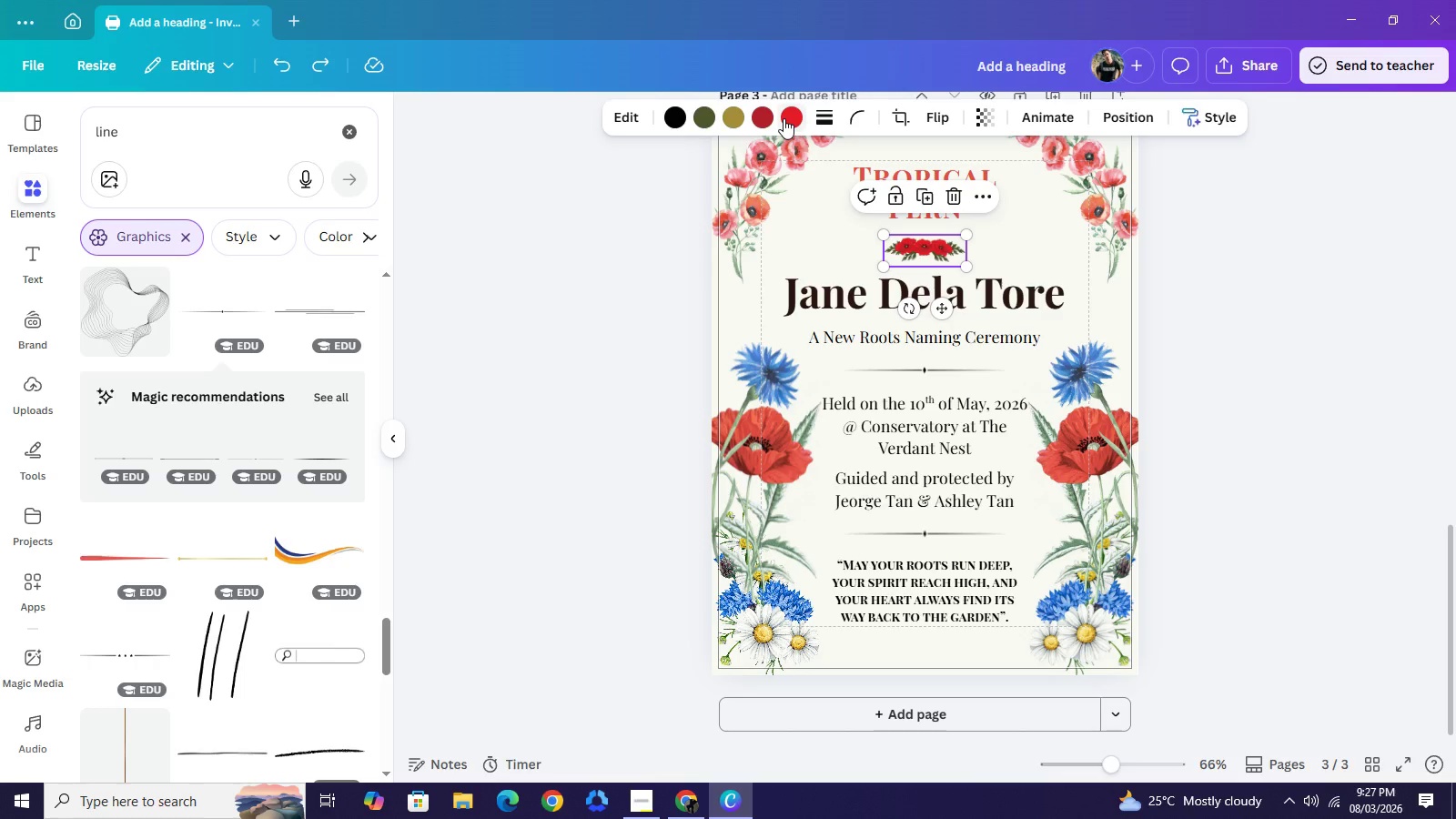 
left_click([784, 118])
 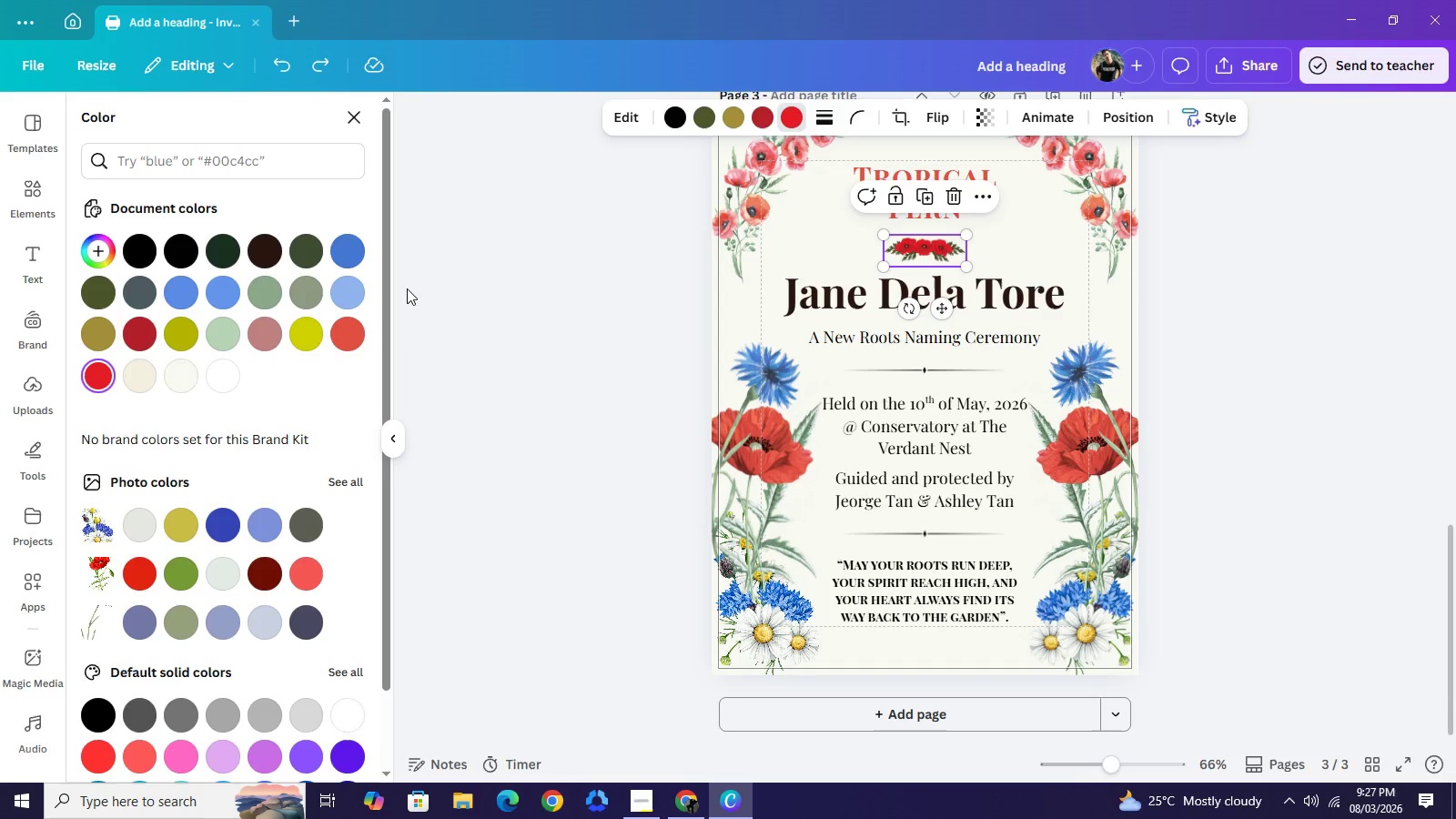 
mouse_move([370, 334])
 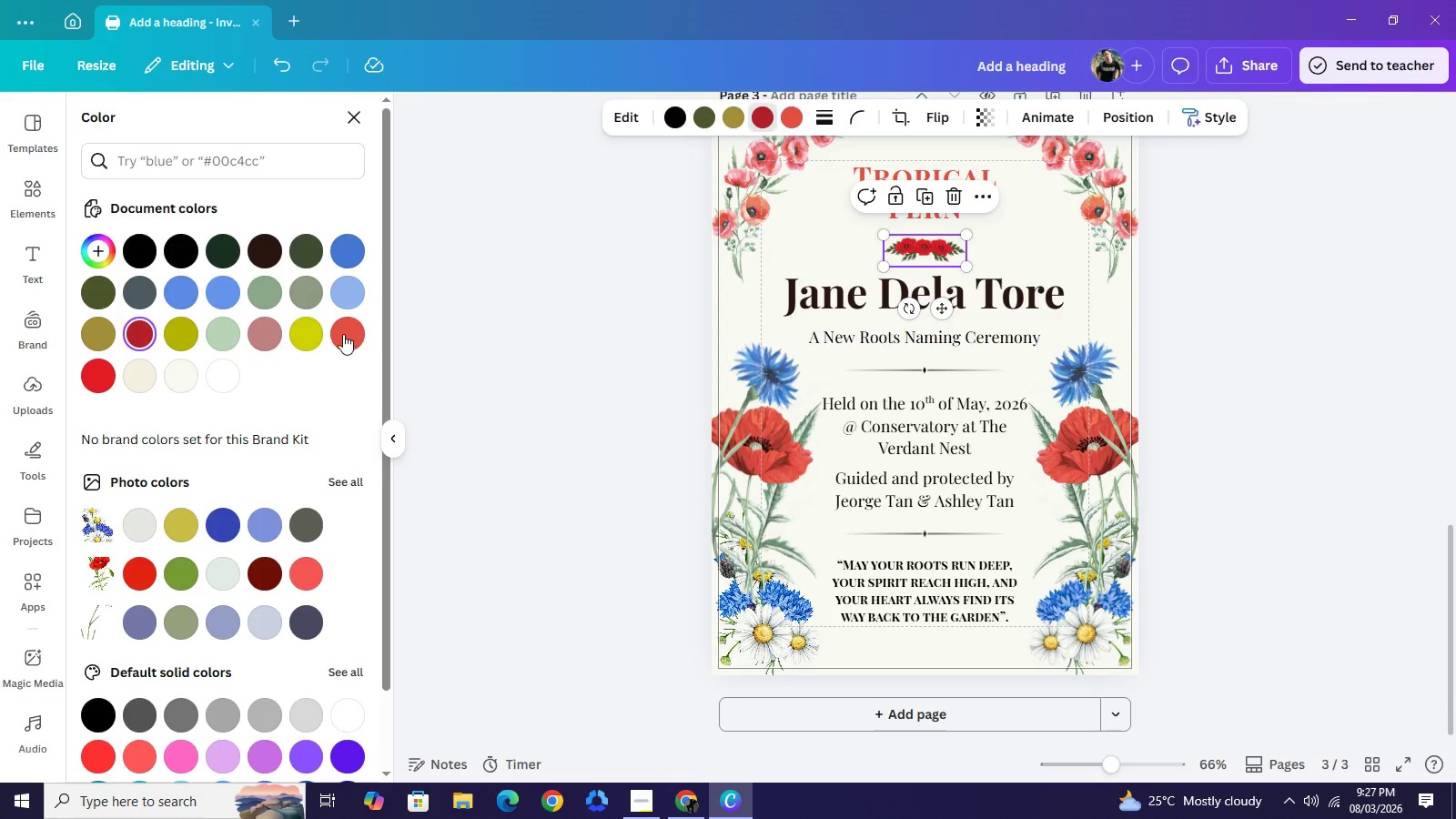 
left_click([346, 331])
 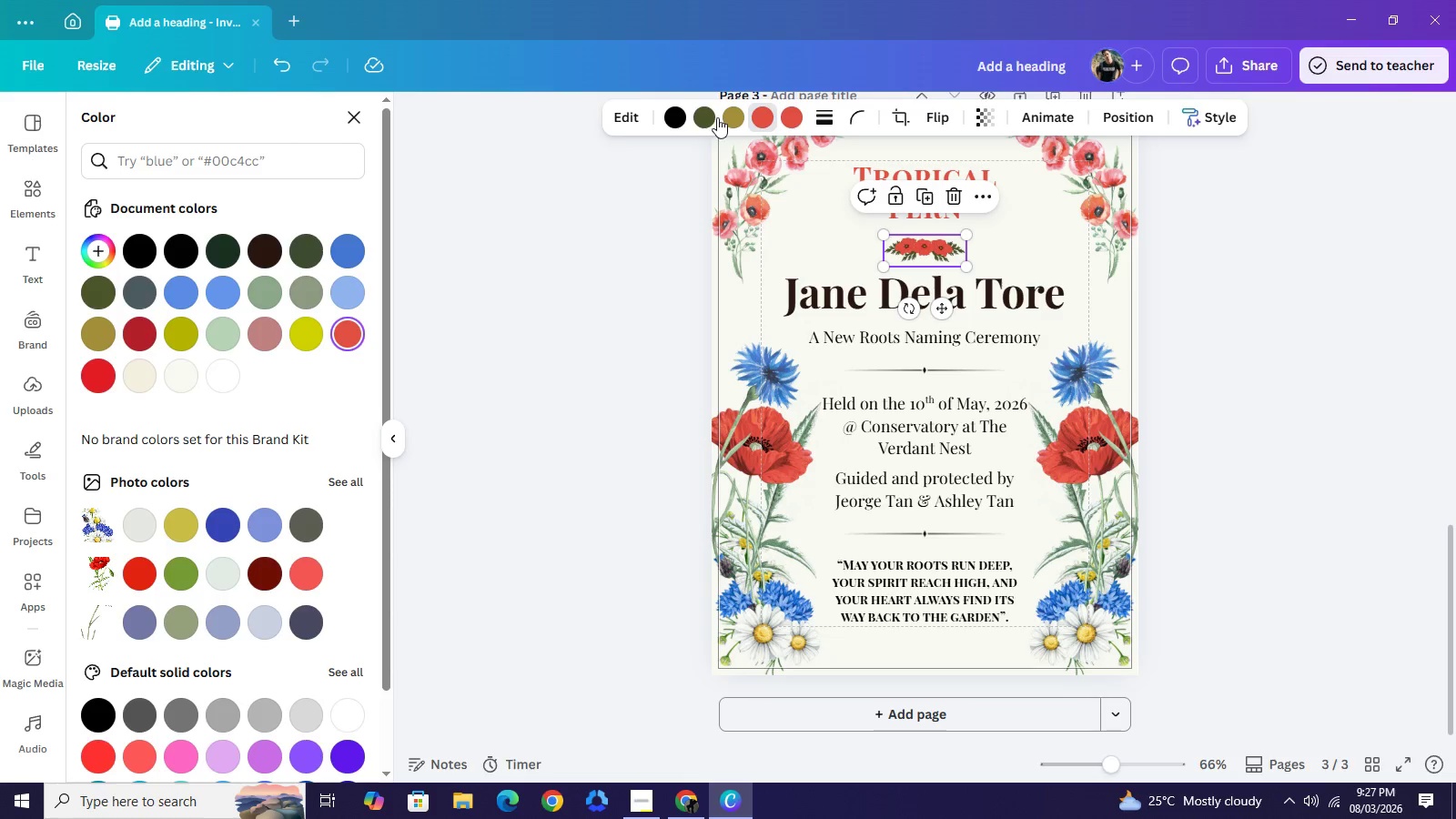 
left_click([729, 120])
 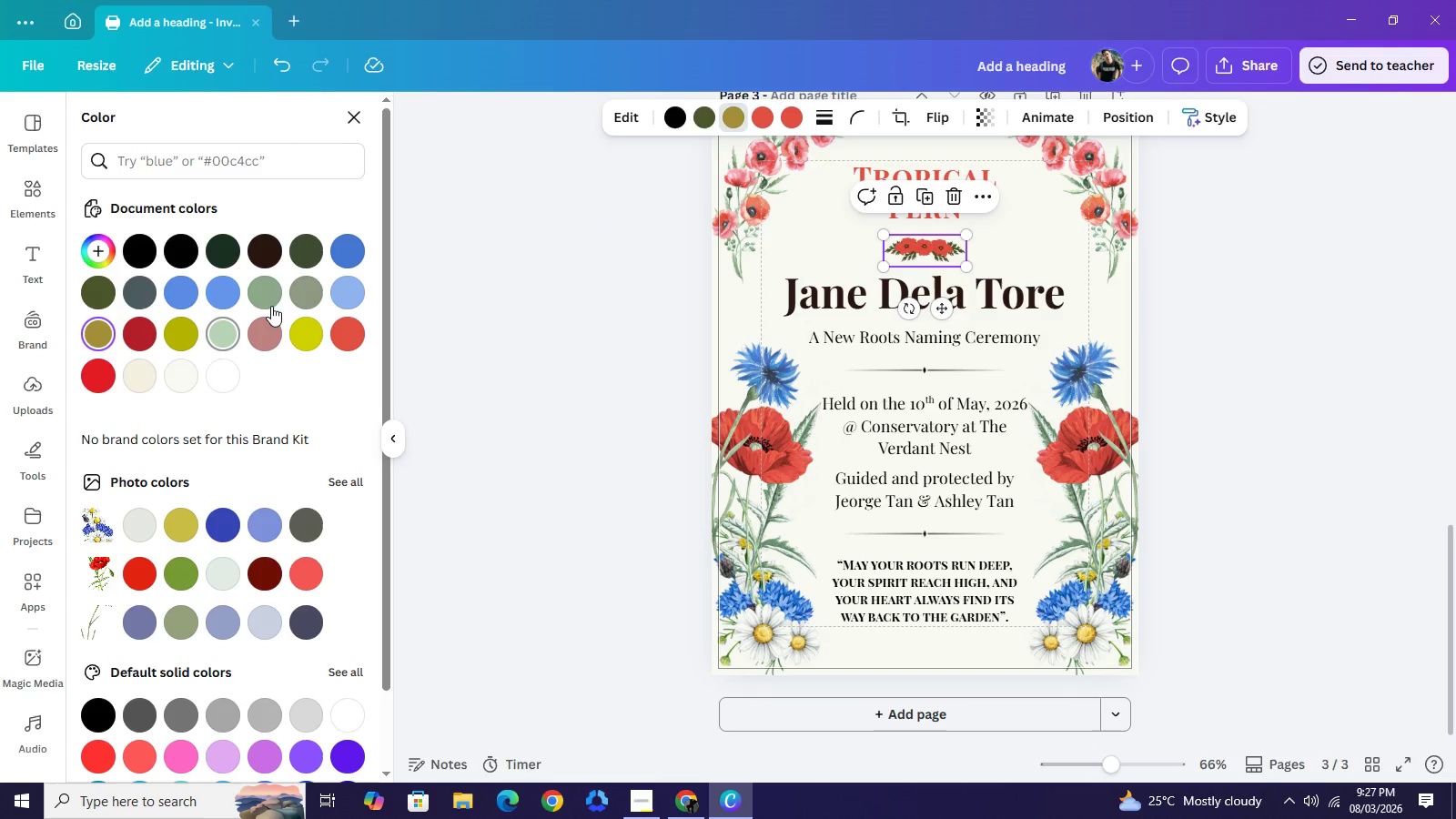 
mouse_move([280, 294])
 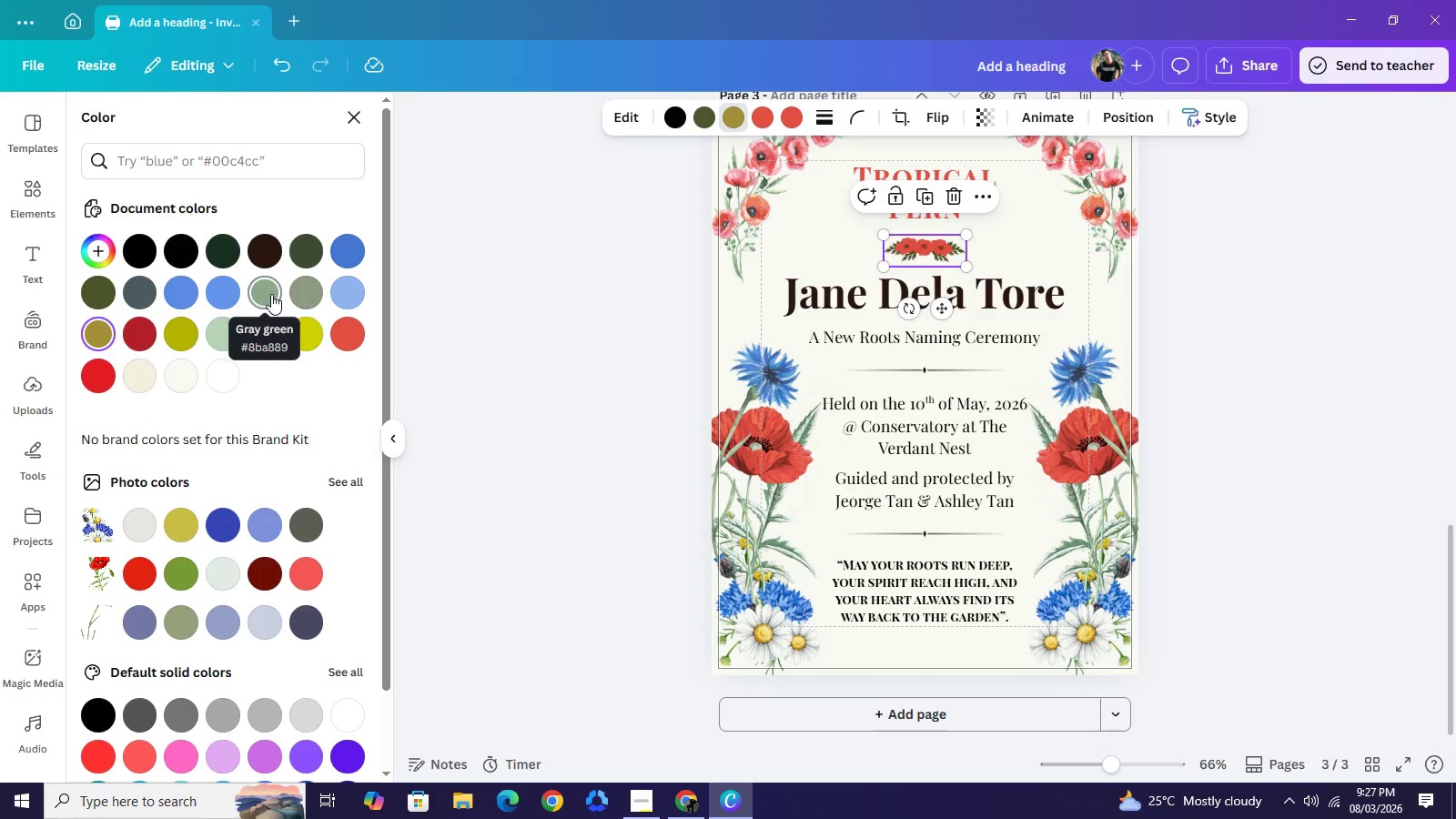 
mouse_move([275, 314])
 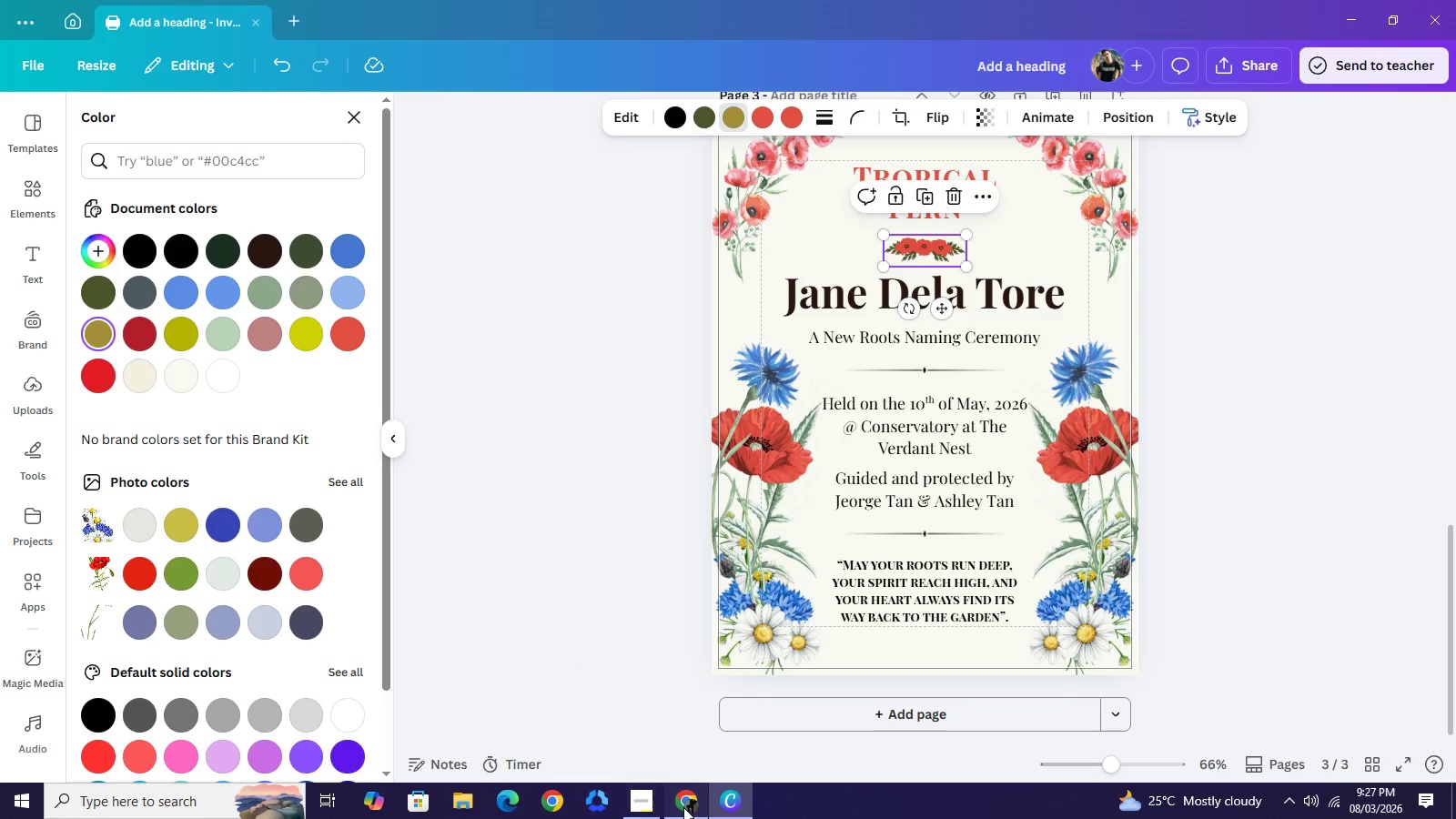 
mouse_move([687, 807])
 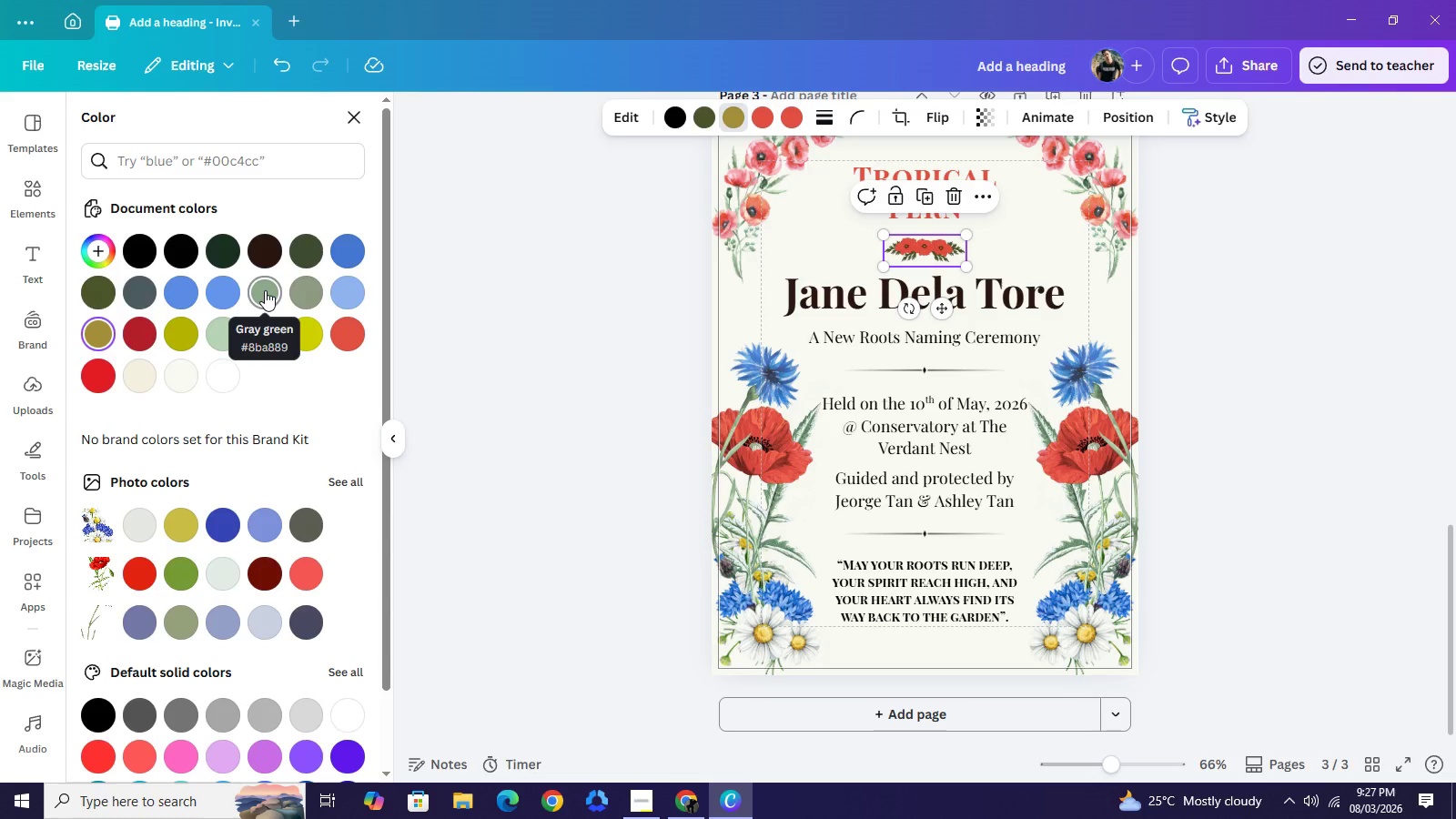 
left_click([265, 290])
 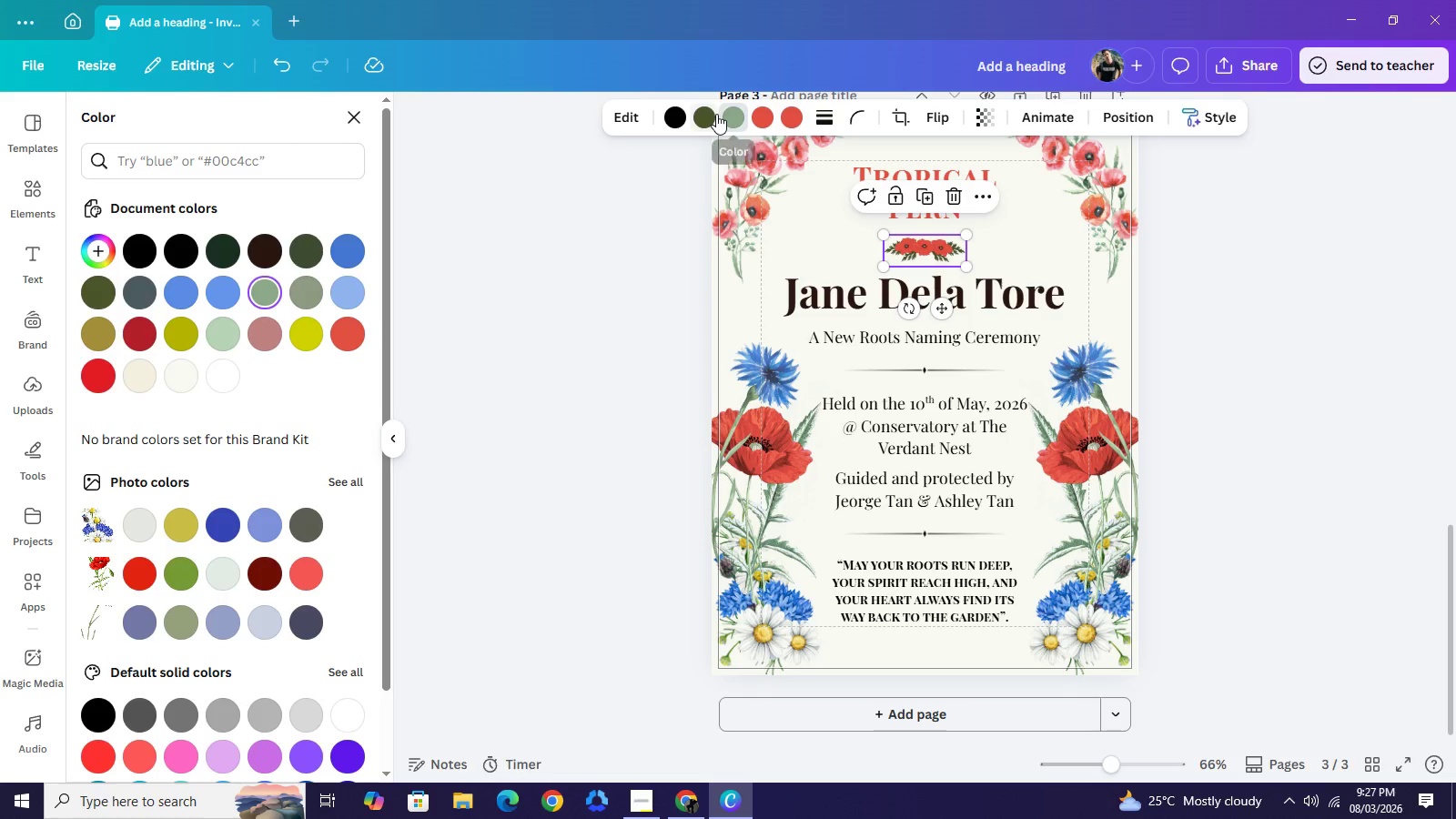 
left_click([713, 115])
 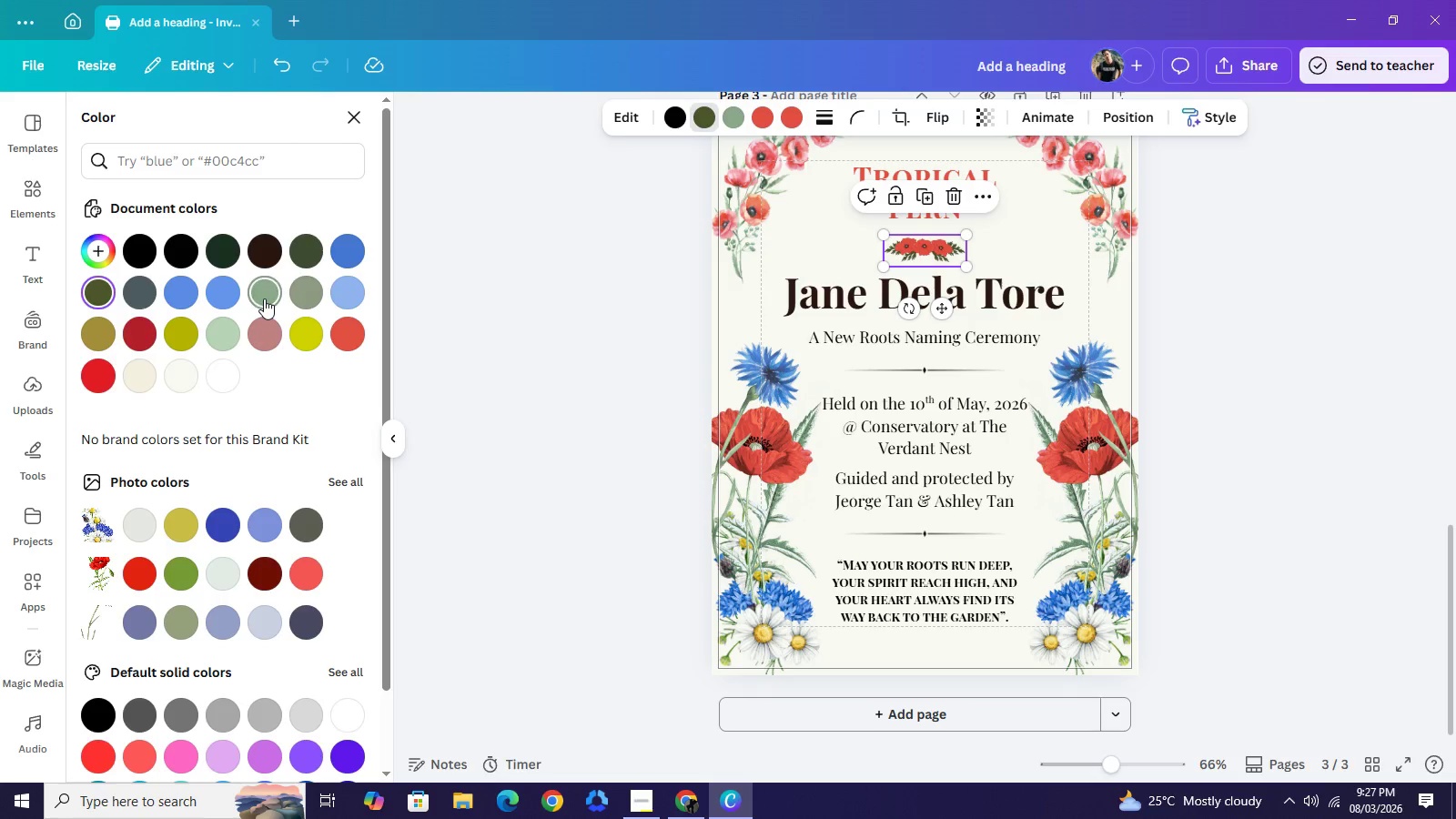 
left_click([264, 298])
 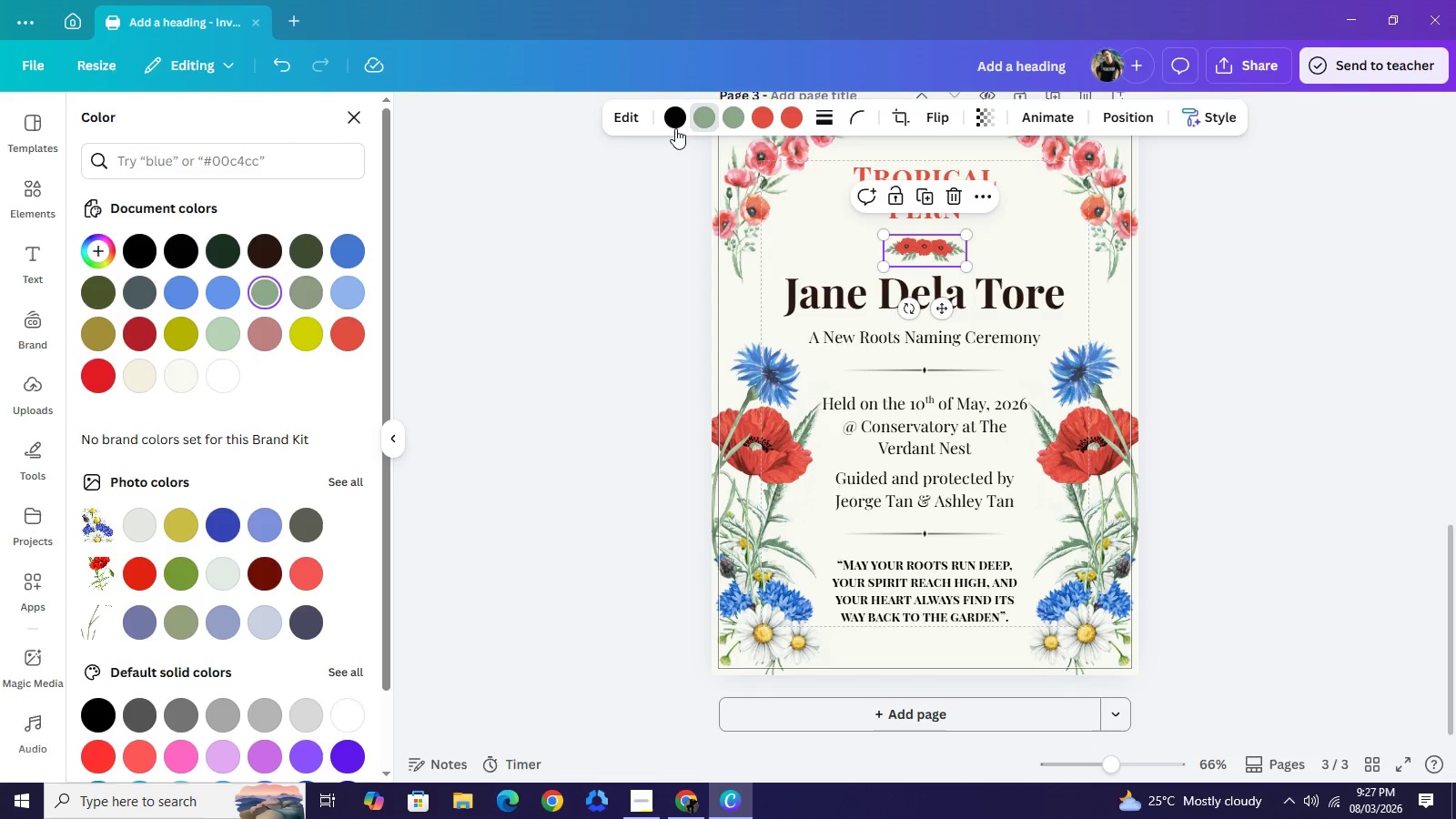 
wait(5.48)
 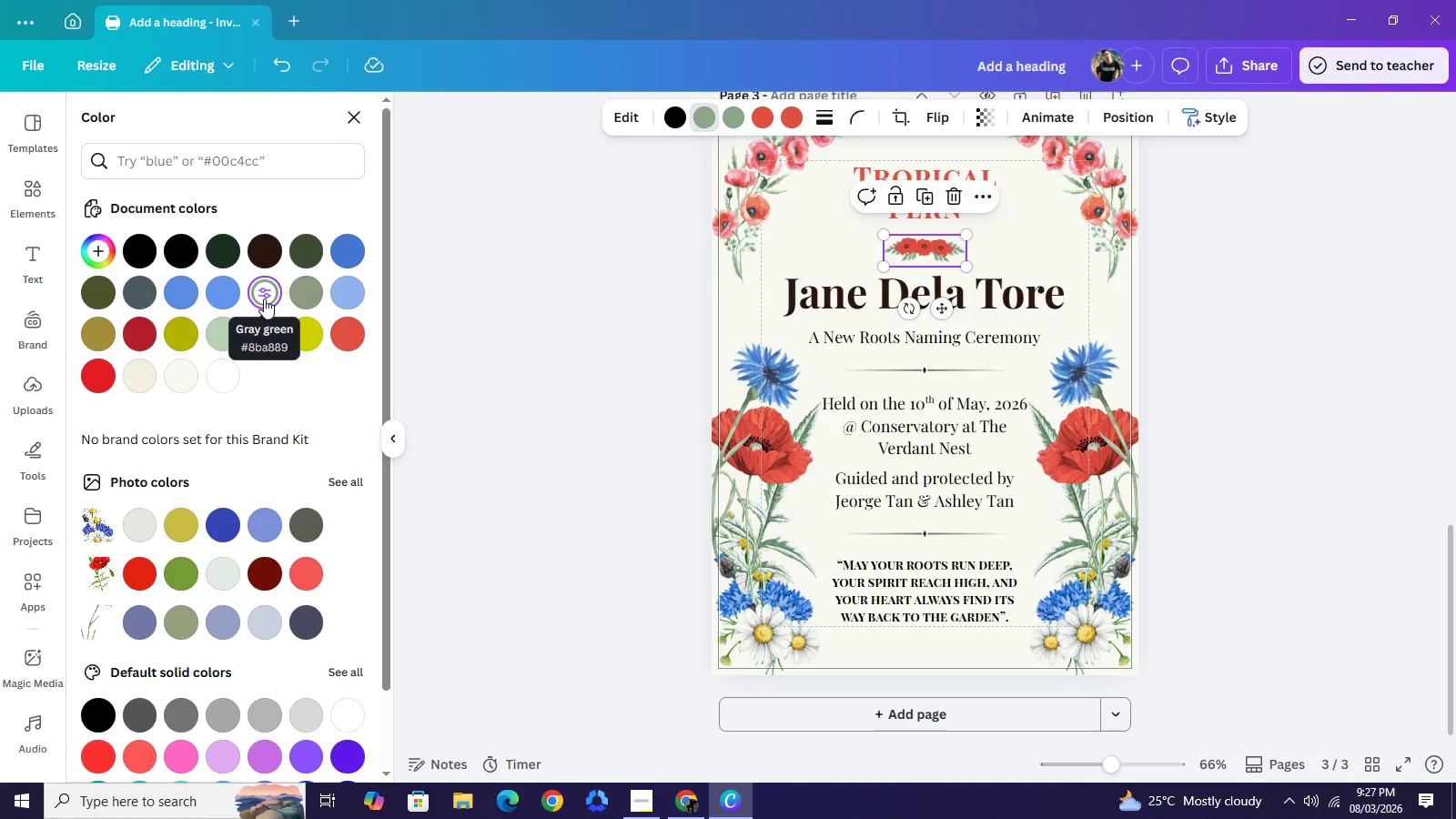 
left_click([675, 118])
 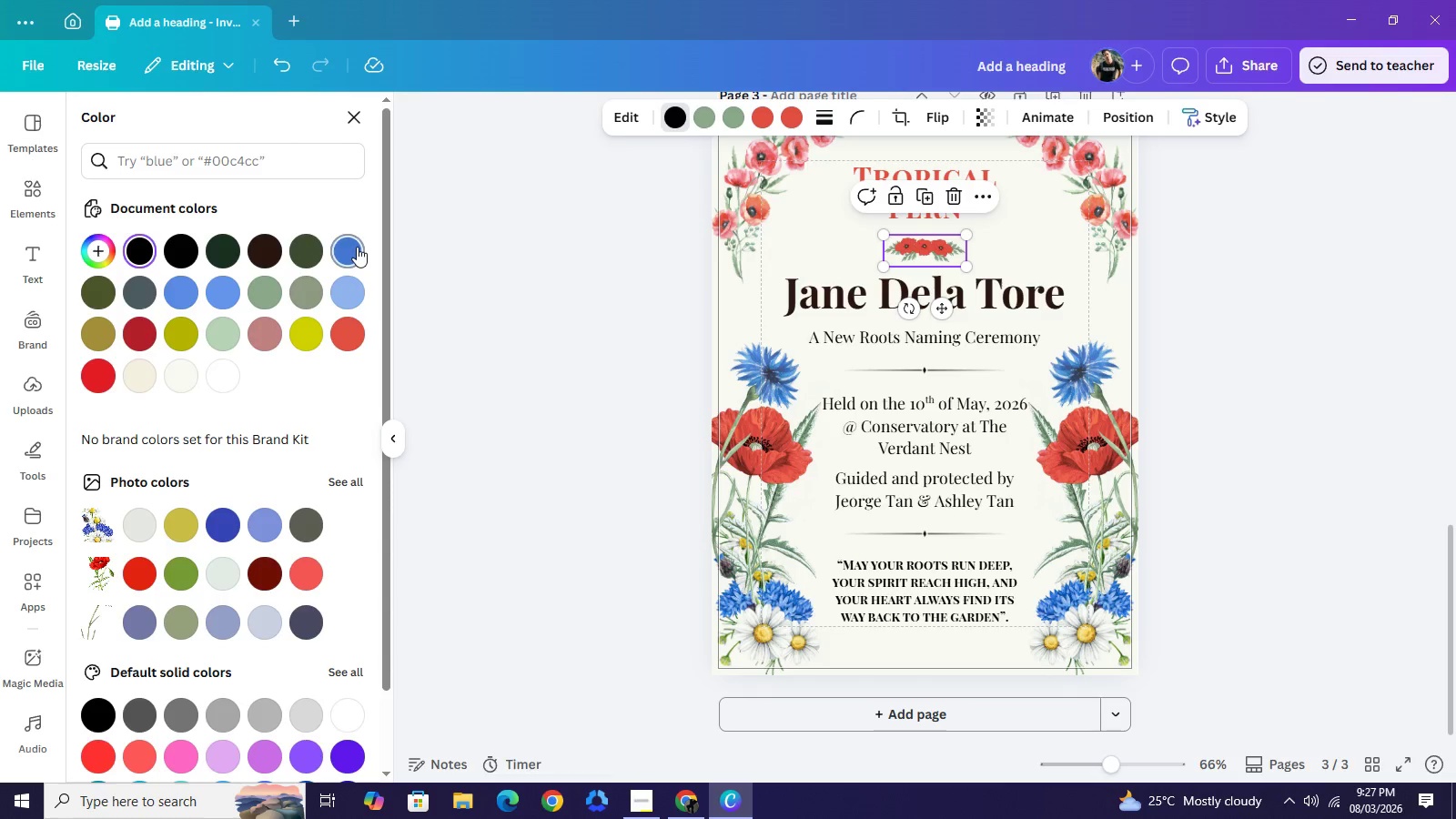 
mouse_move([337, 261])
 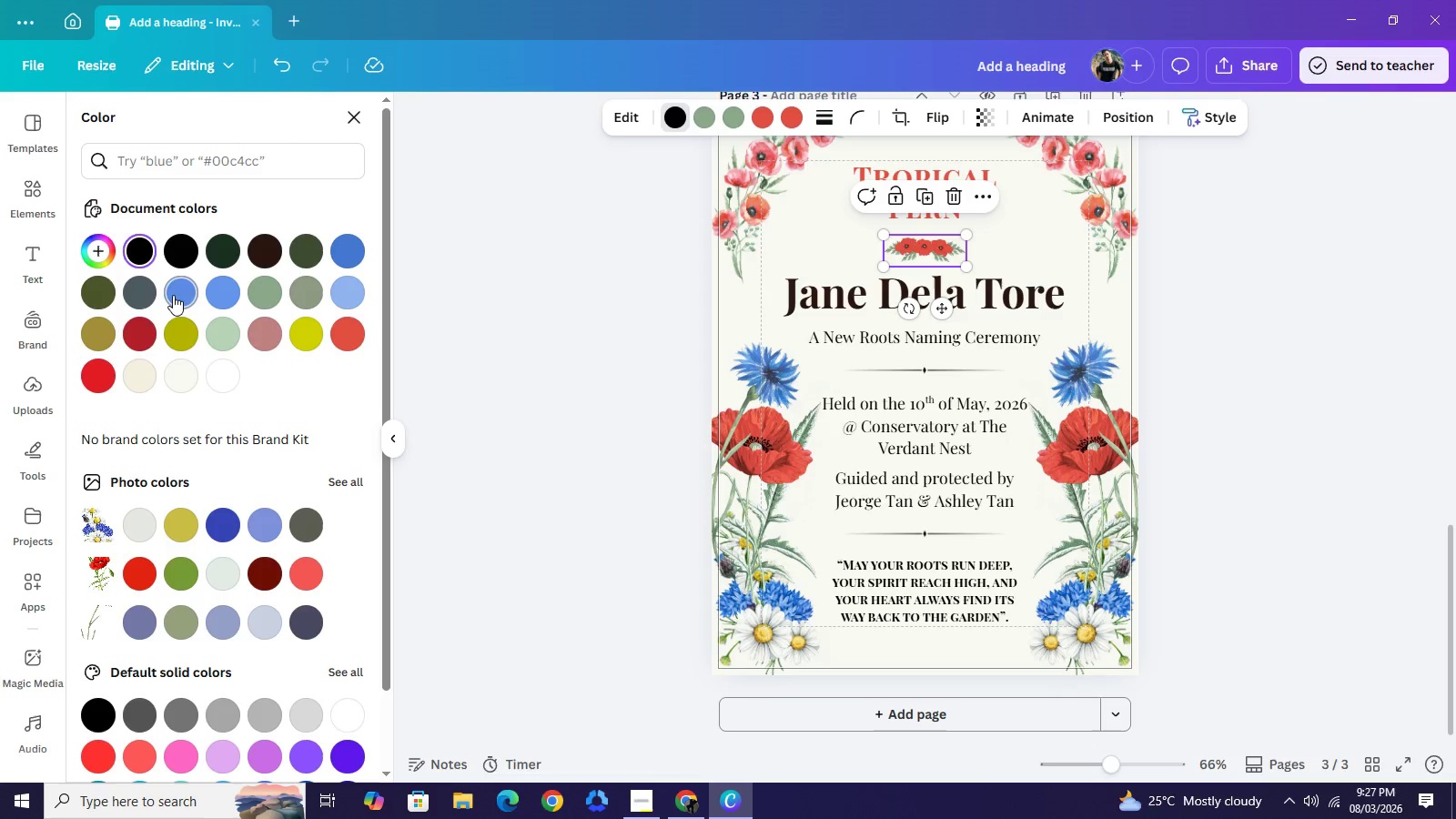 
mouse_move([207, 292])
 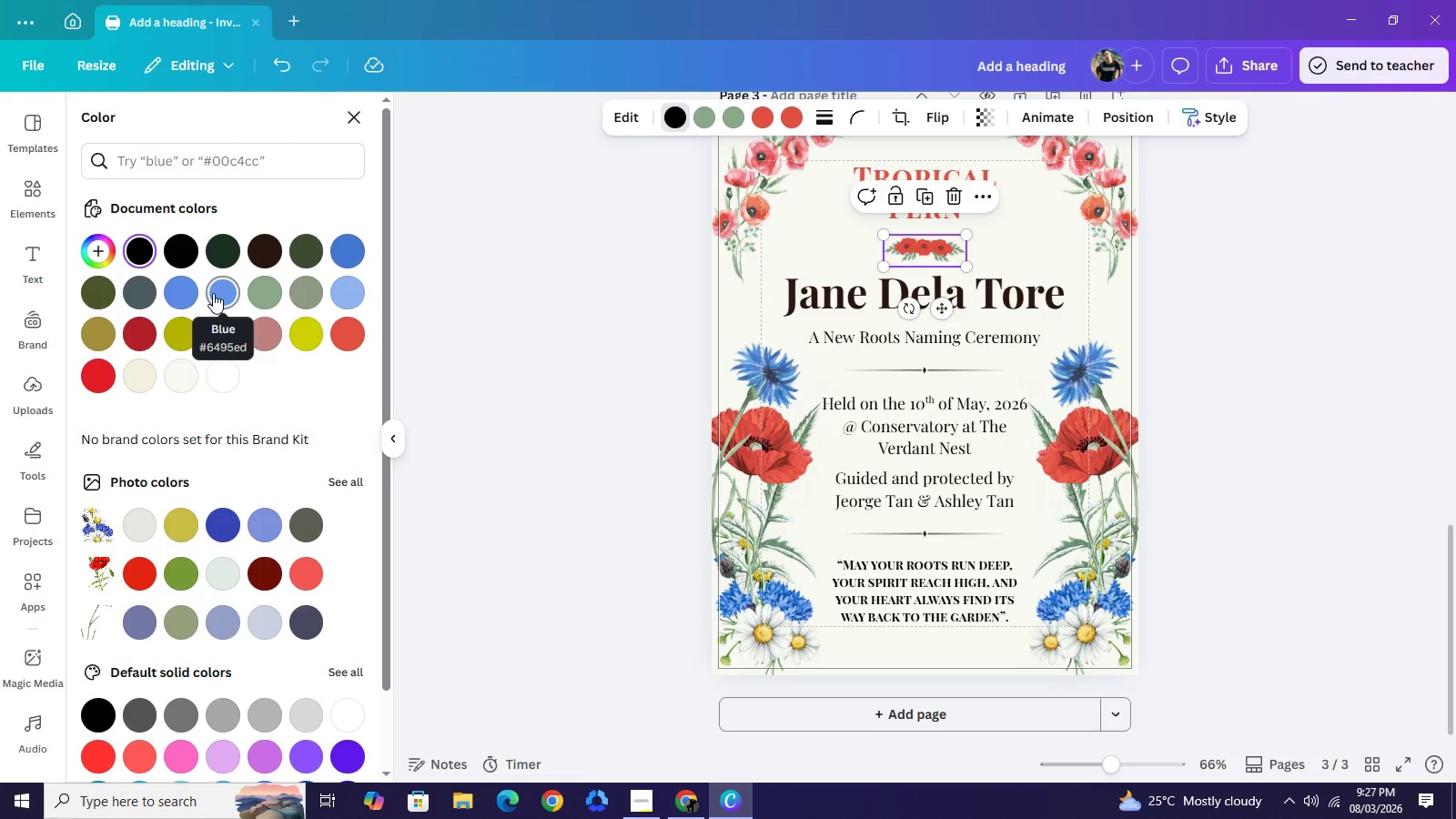 
mouse_move([231, 316])
 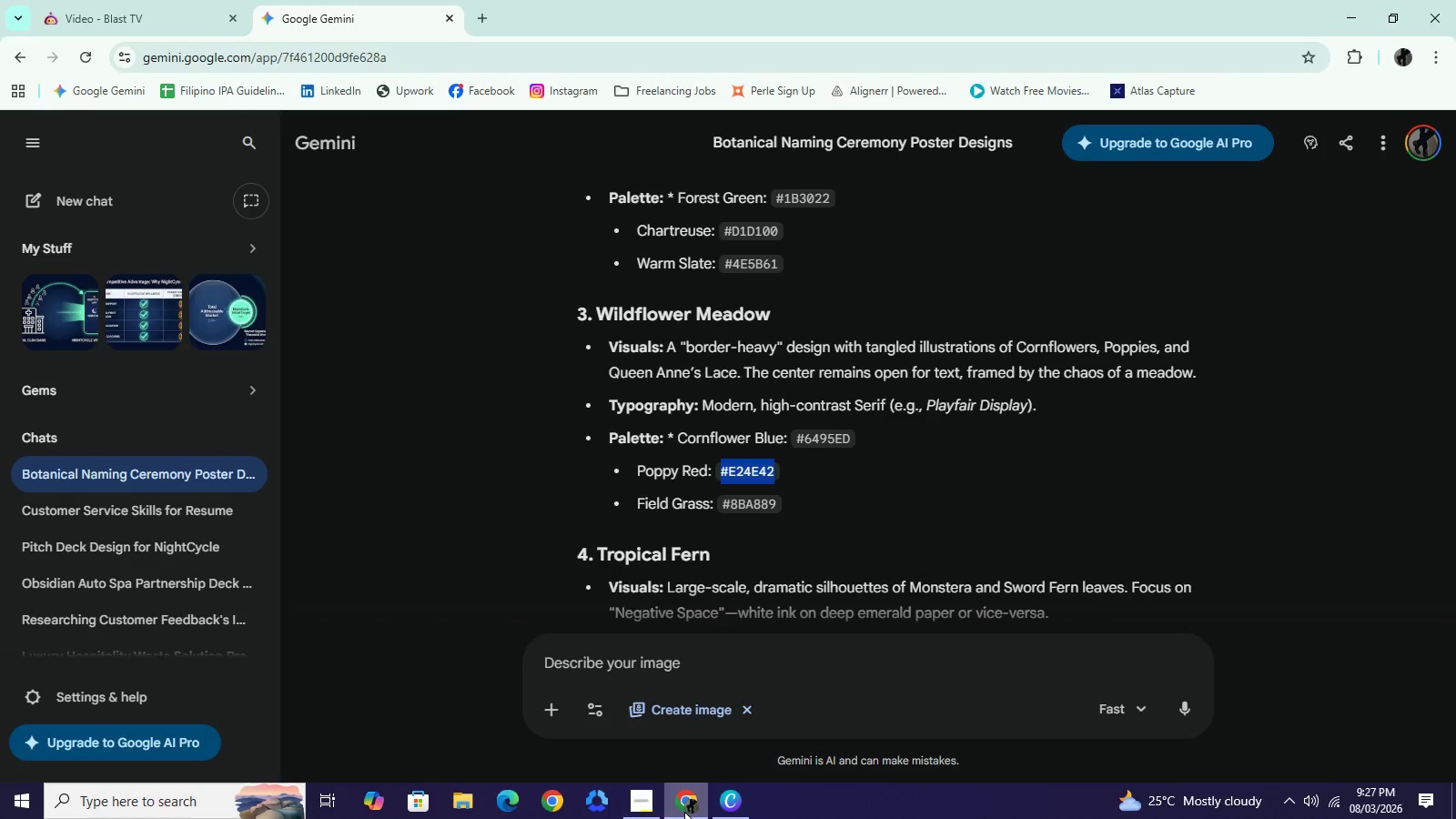 
left_click([685, 812])
 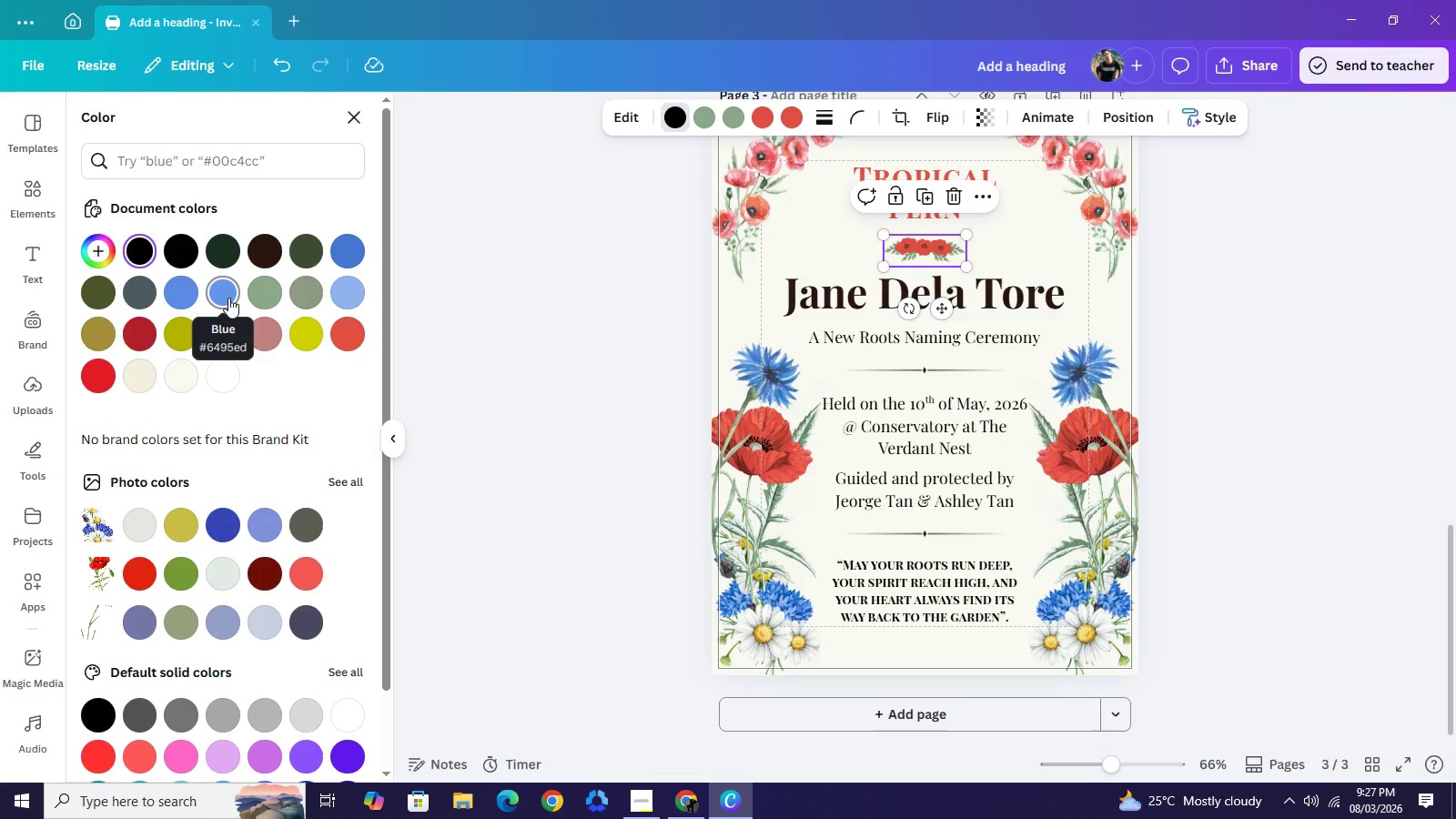 
left_click([228, 298])
 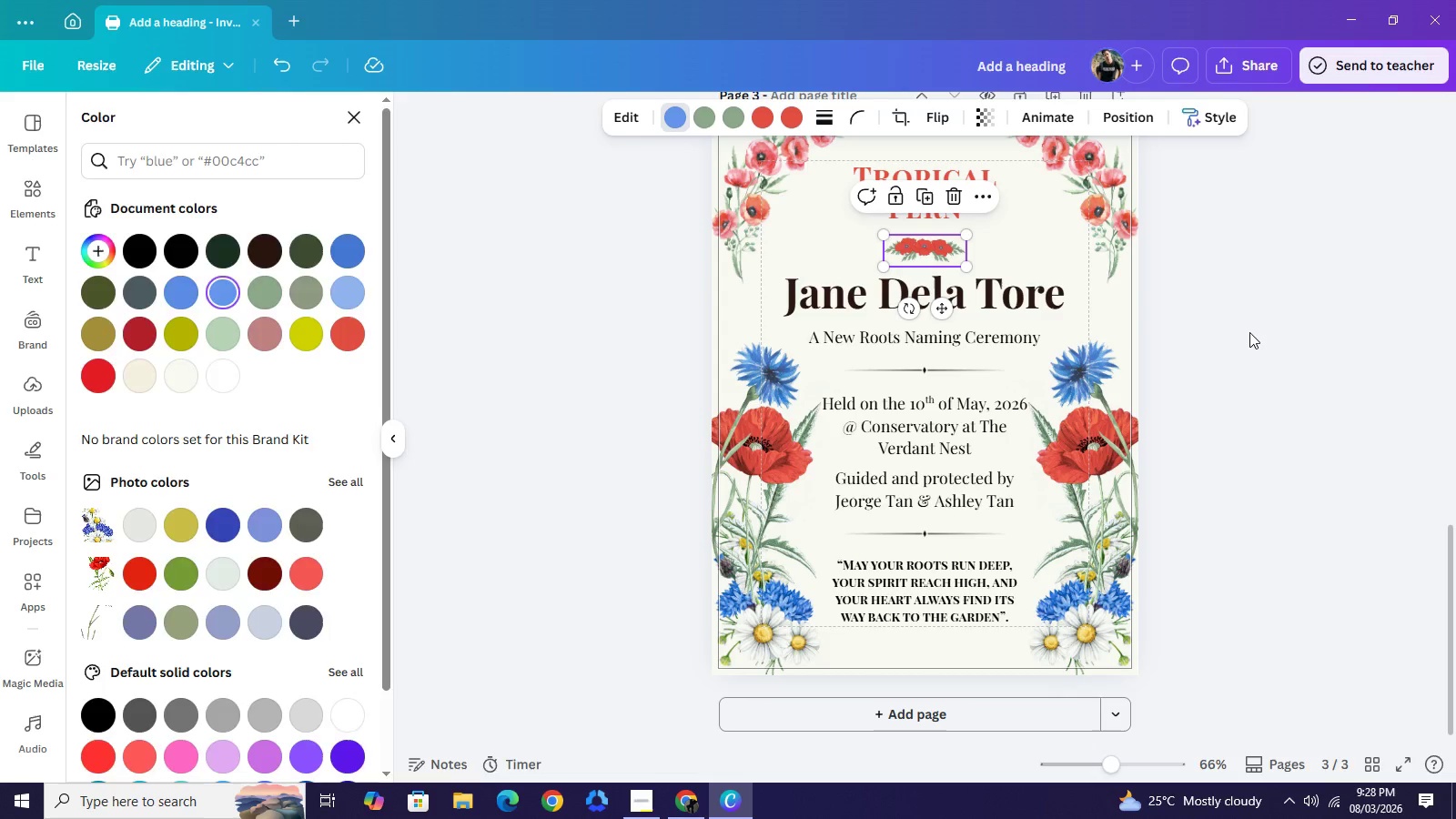 
double_click([1249, 332])
 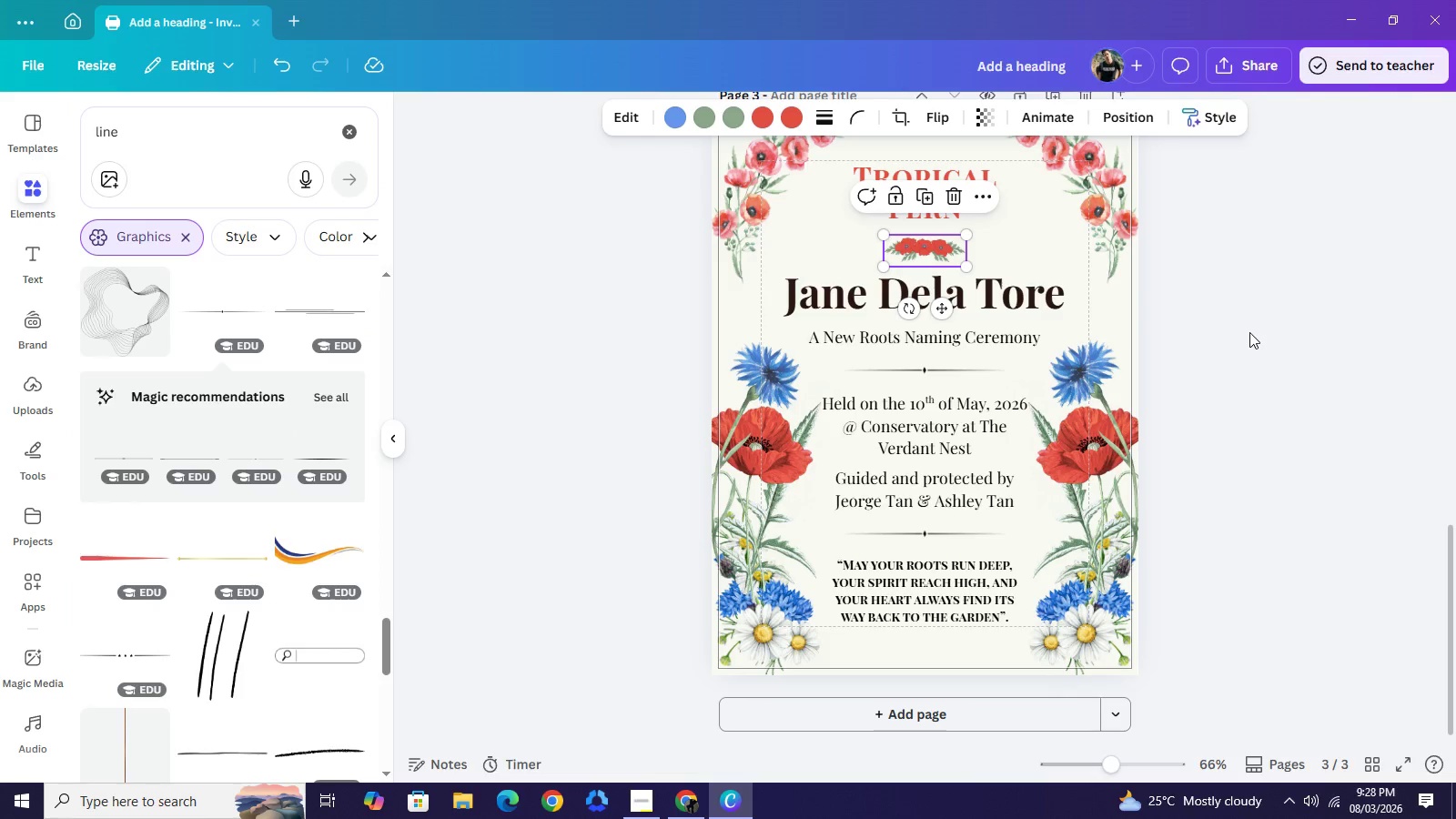 
left_click([1249, 332])
 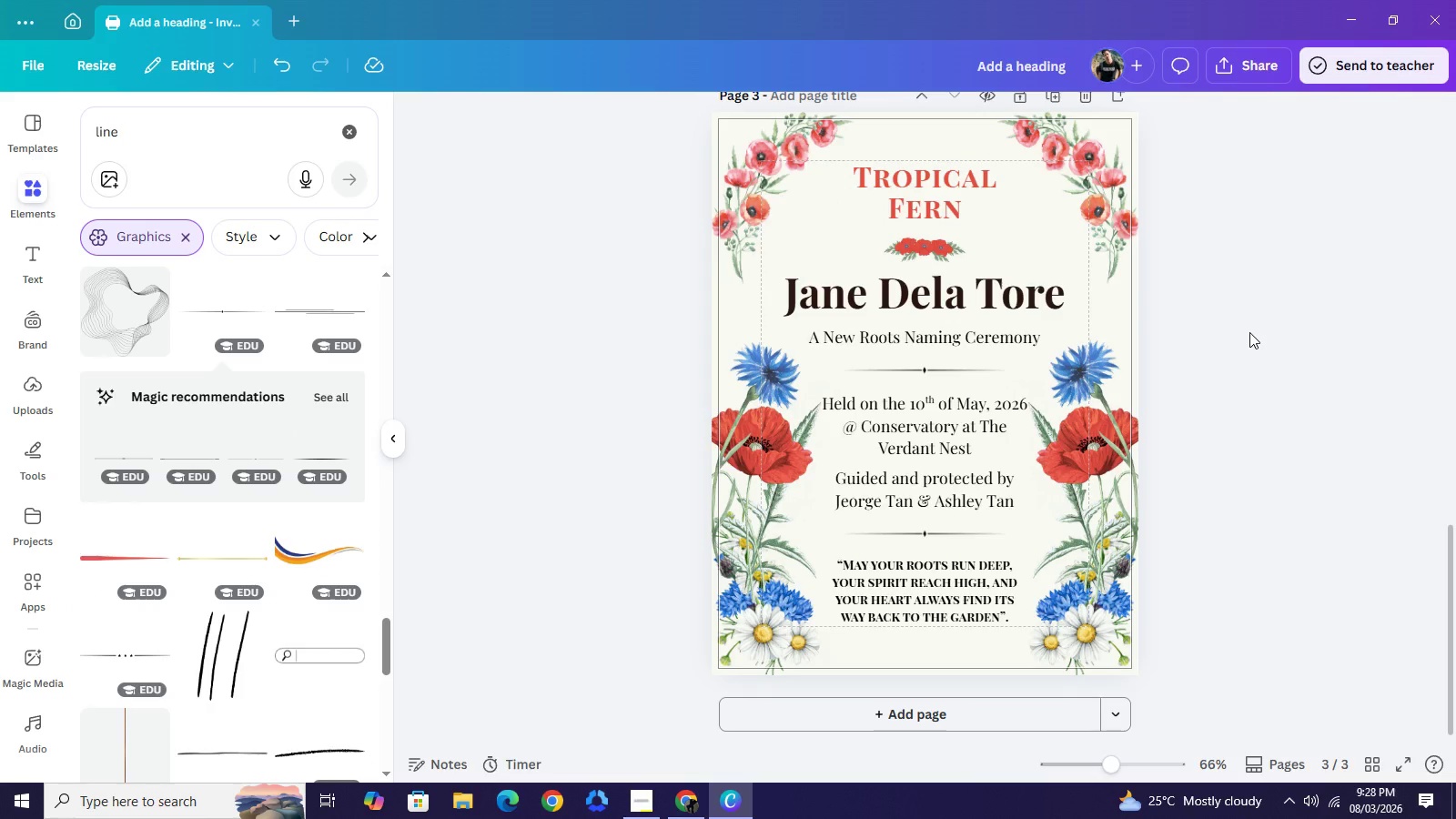 
left_click([1249, 332])
 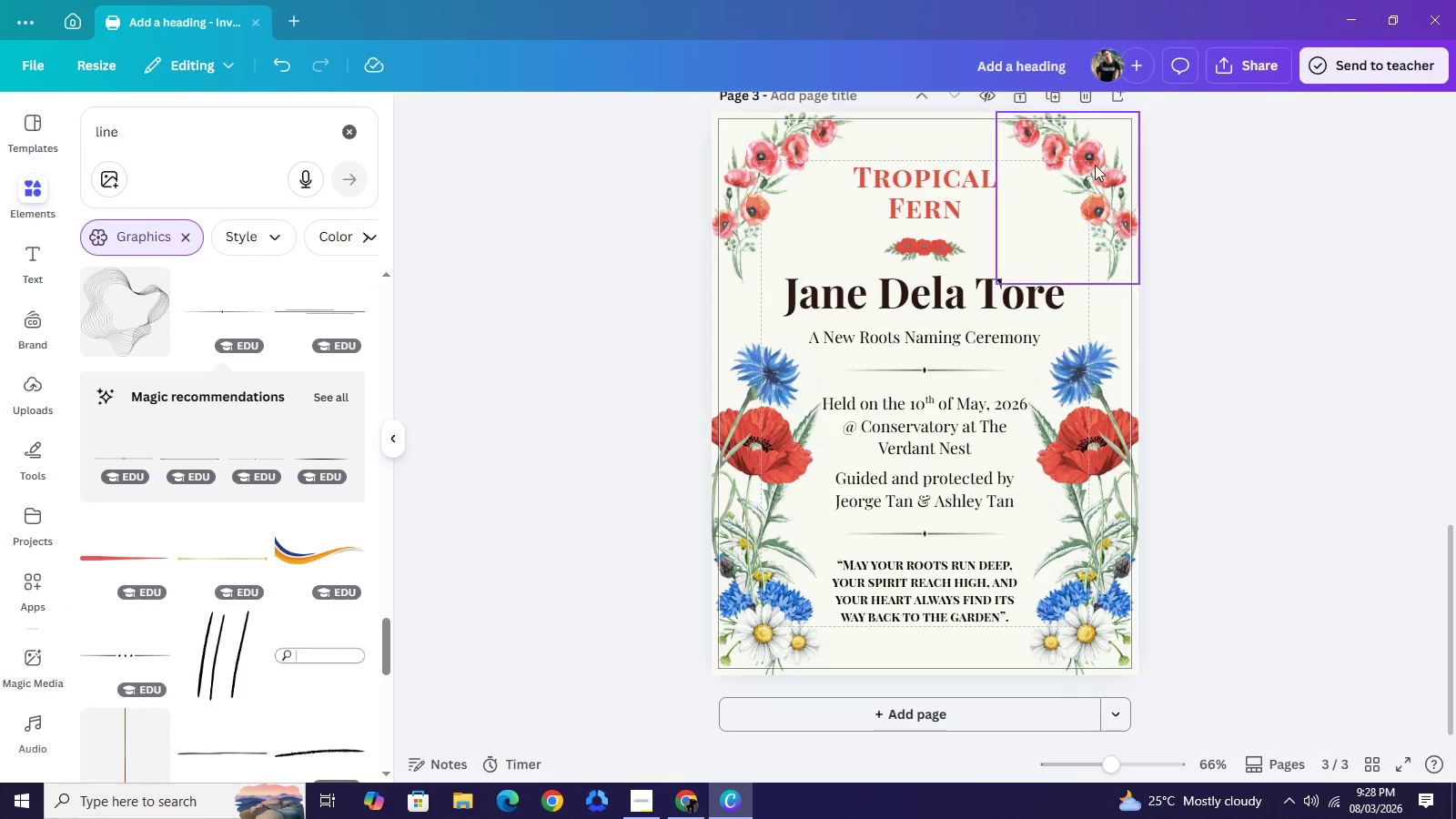 
left_click([1094, 164])
 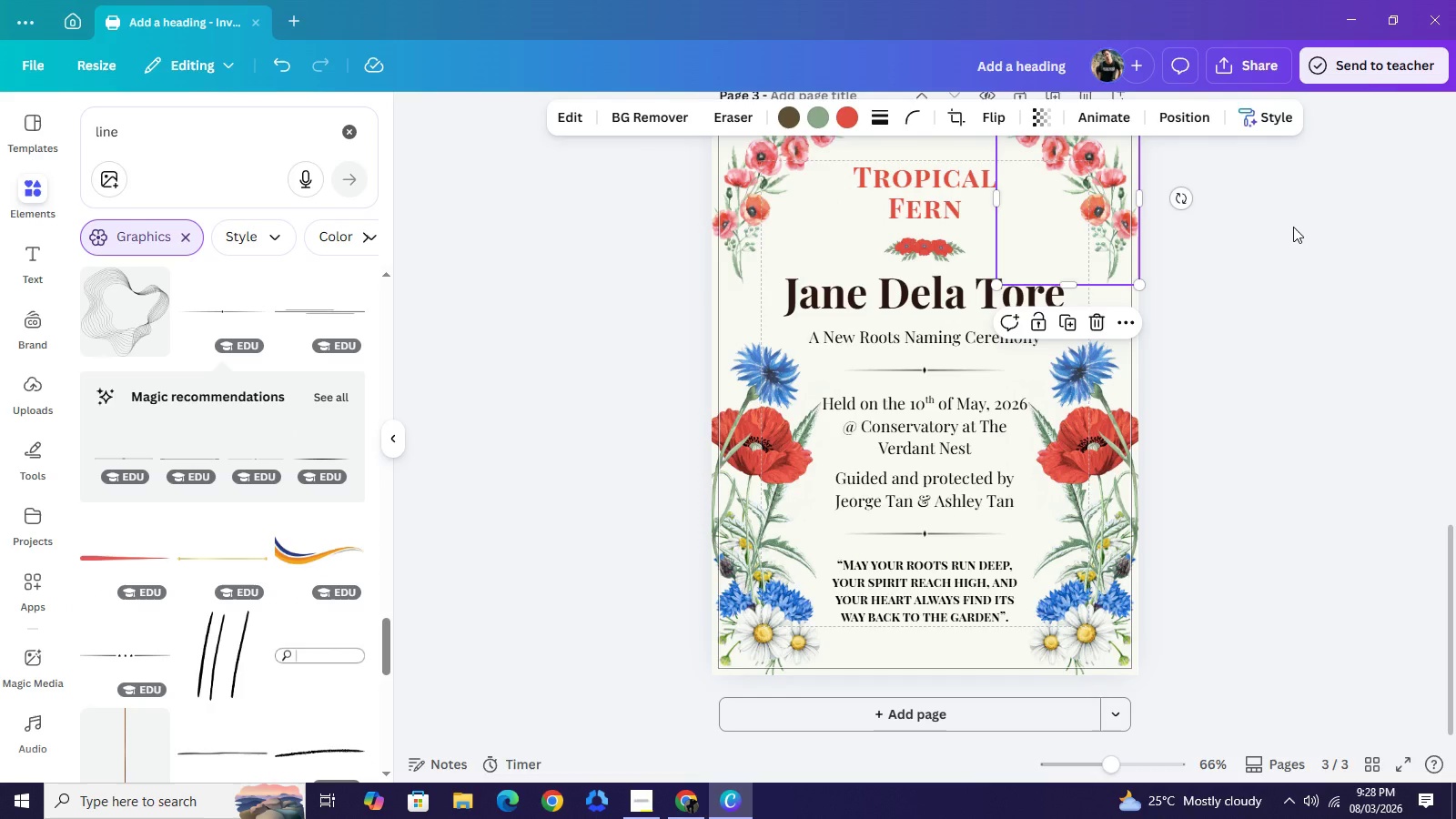 
left_click([1293, 227])
 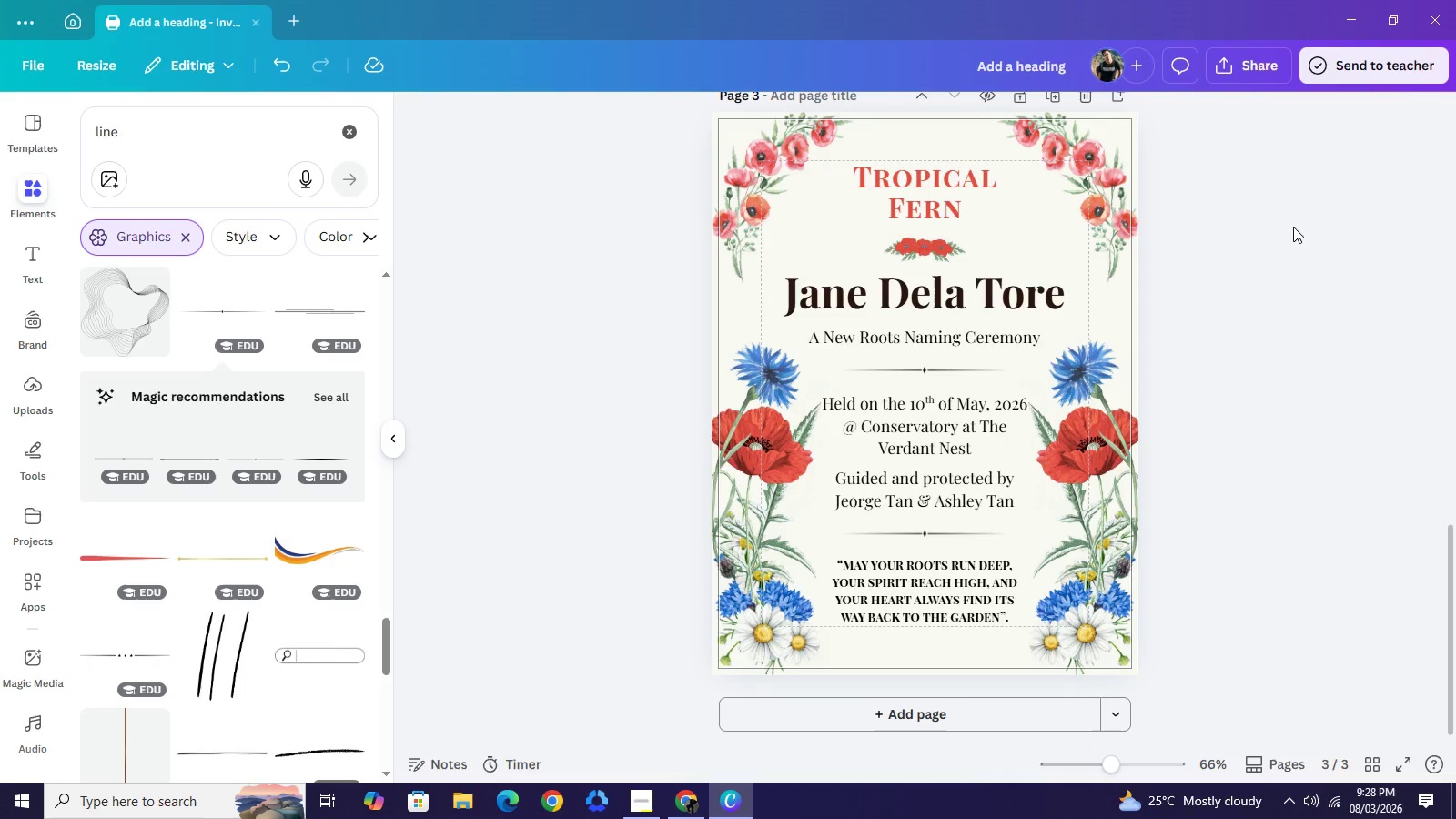 
left_click([1293, 227])
 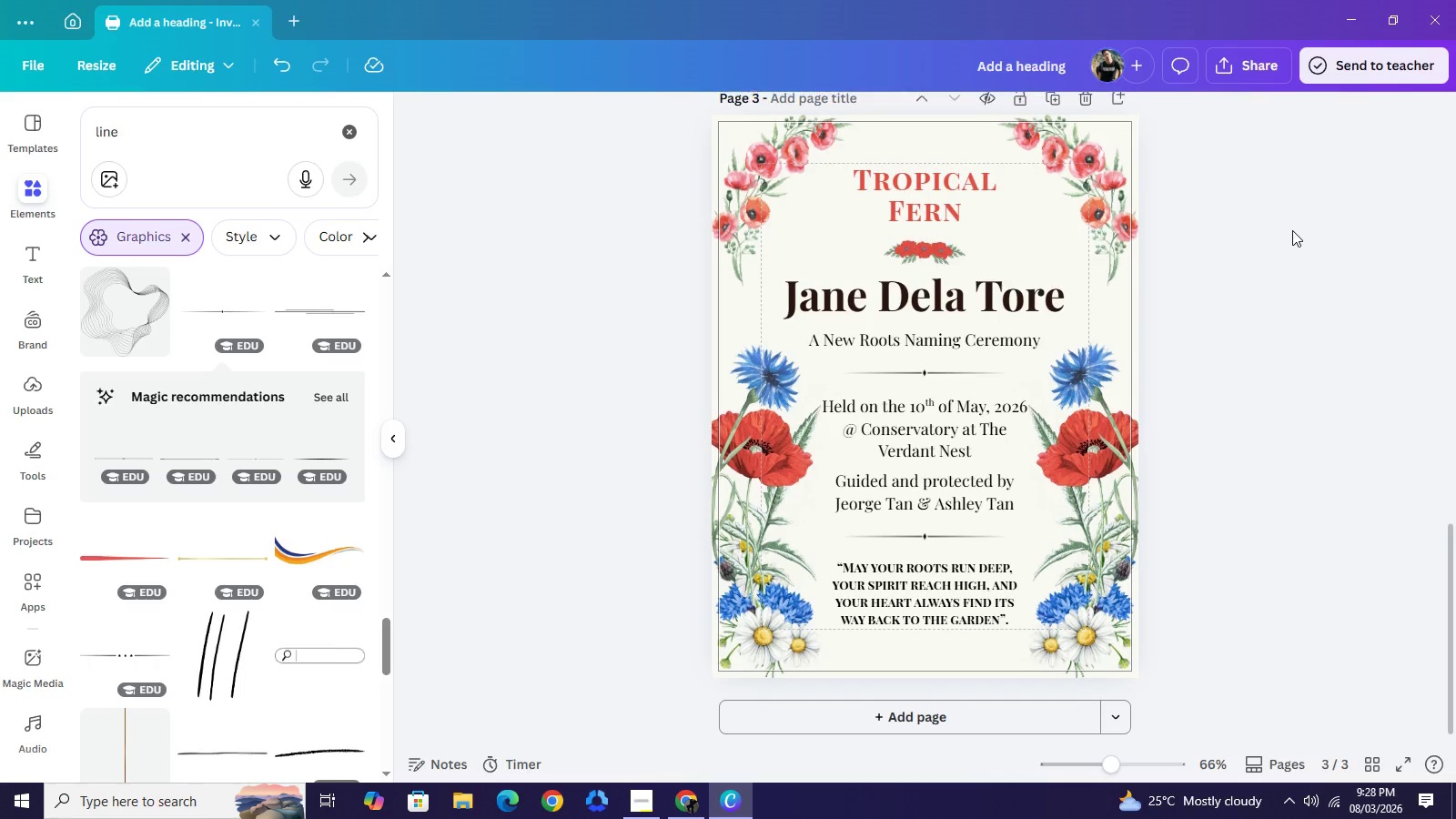 
scroll: coordinate [1292, 230], scroll_direction: up, amount: 1.0
 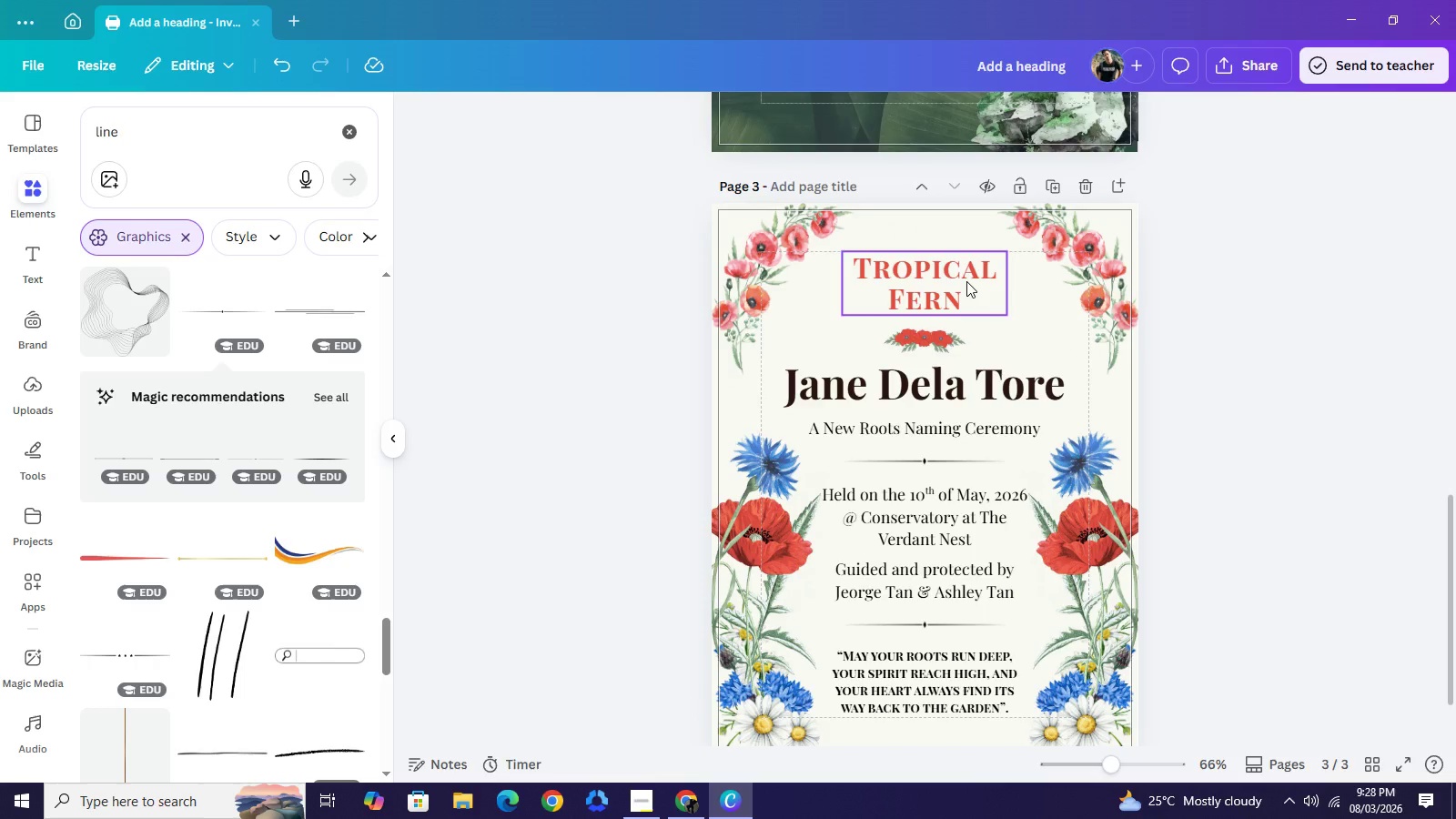 
left_click([966, 281])
 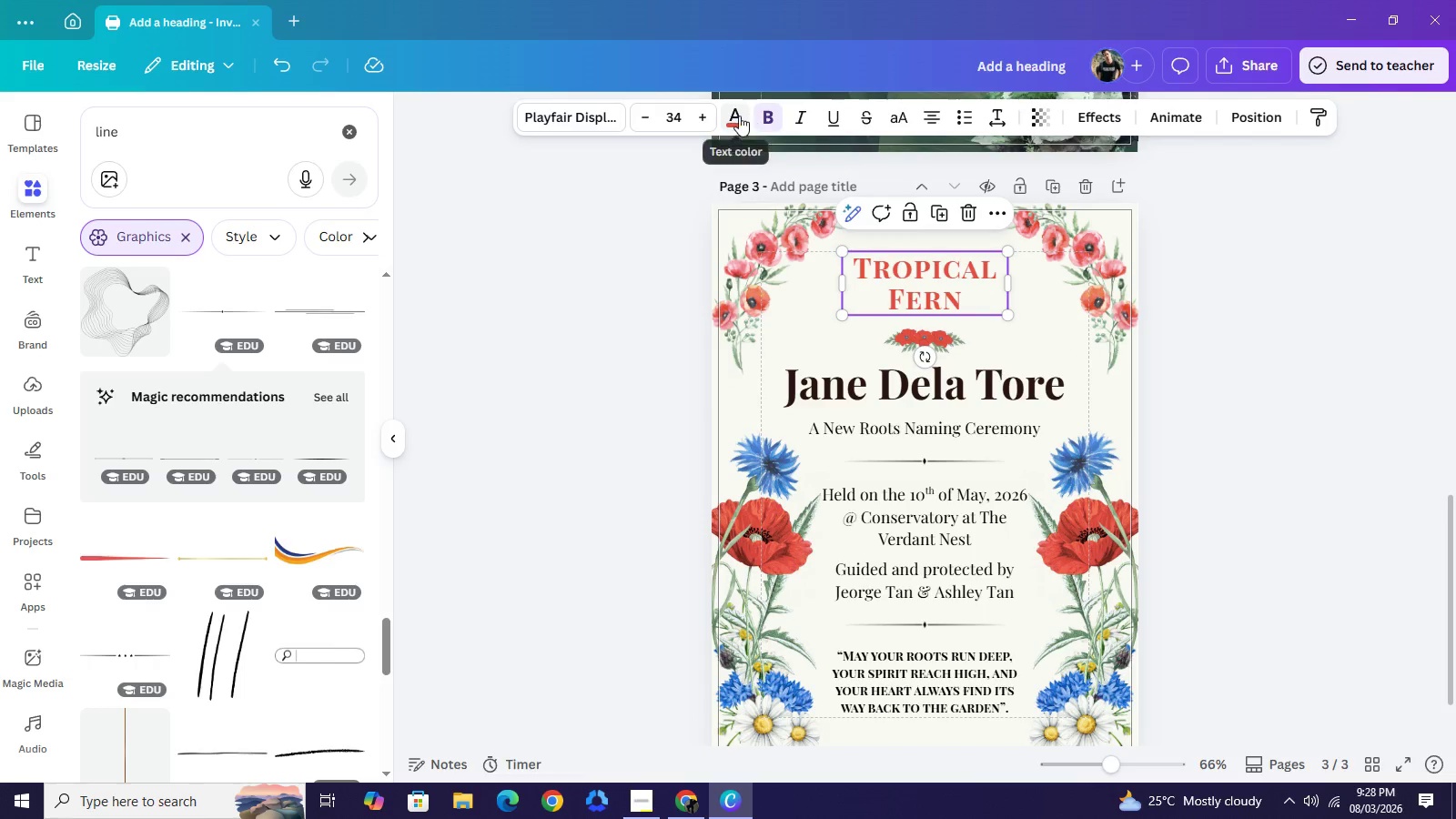 
left_click([739, 116])
 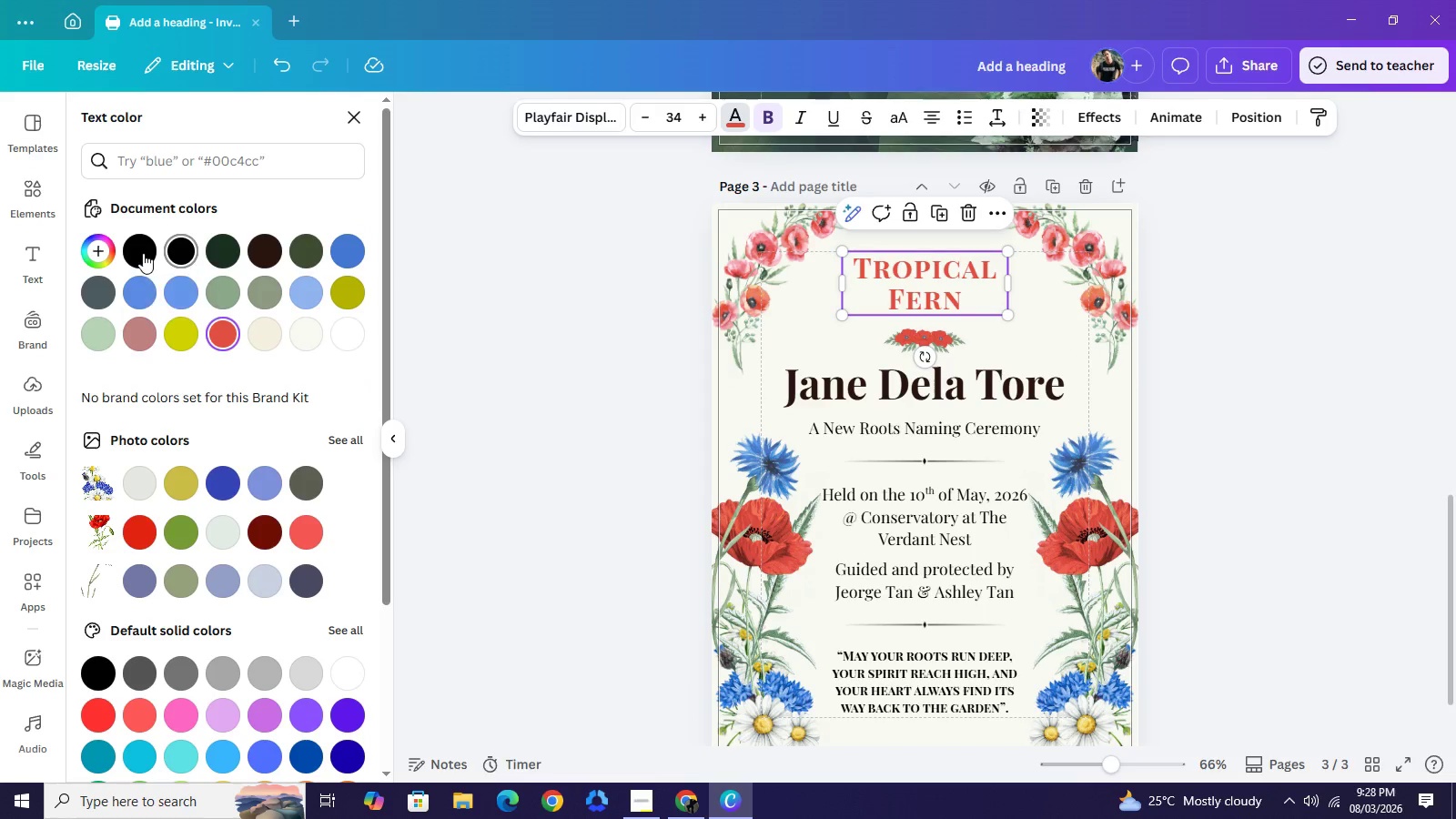 
left_click([143, 253])
 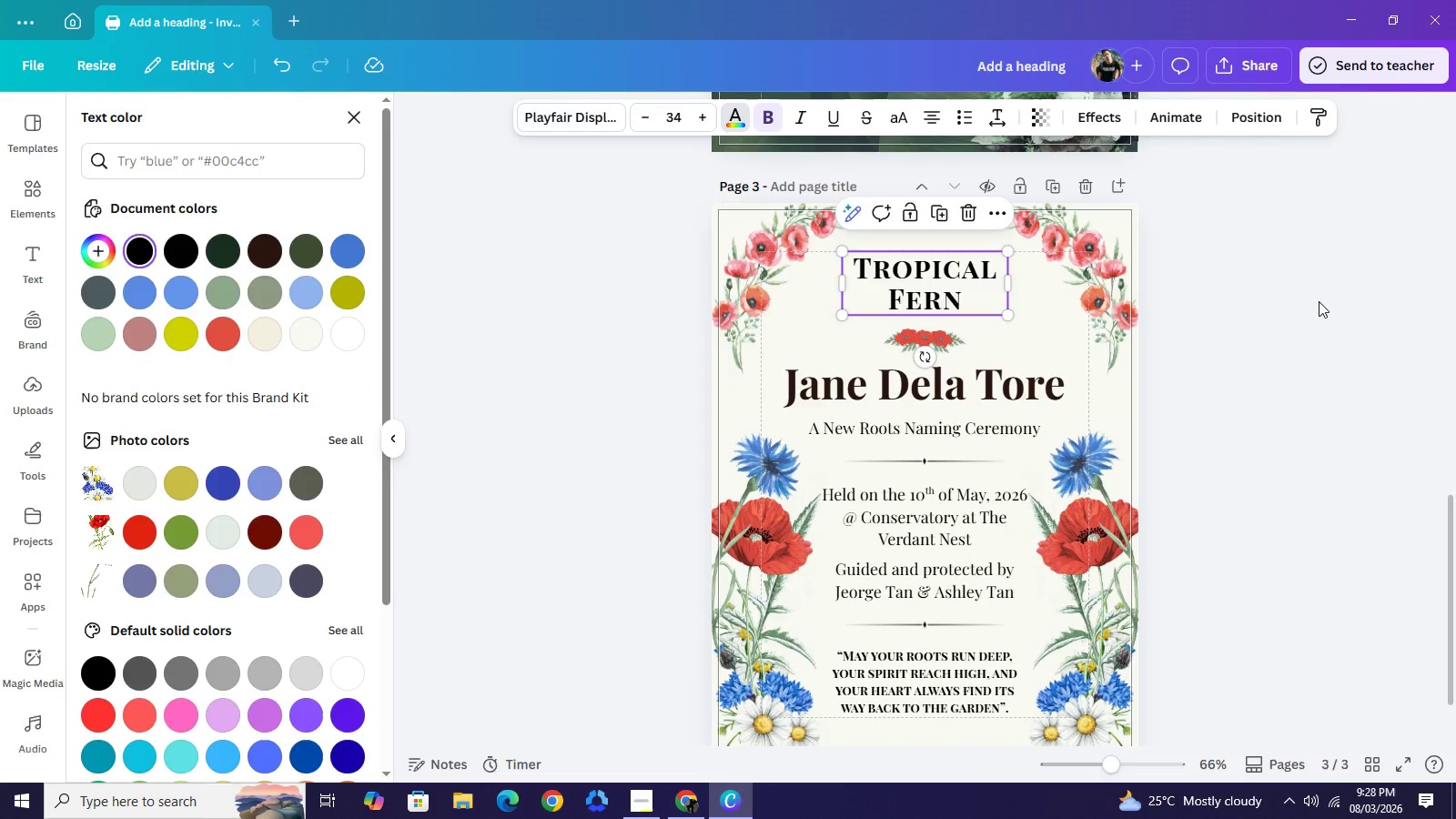 
left_click([1319, 301])
 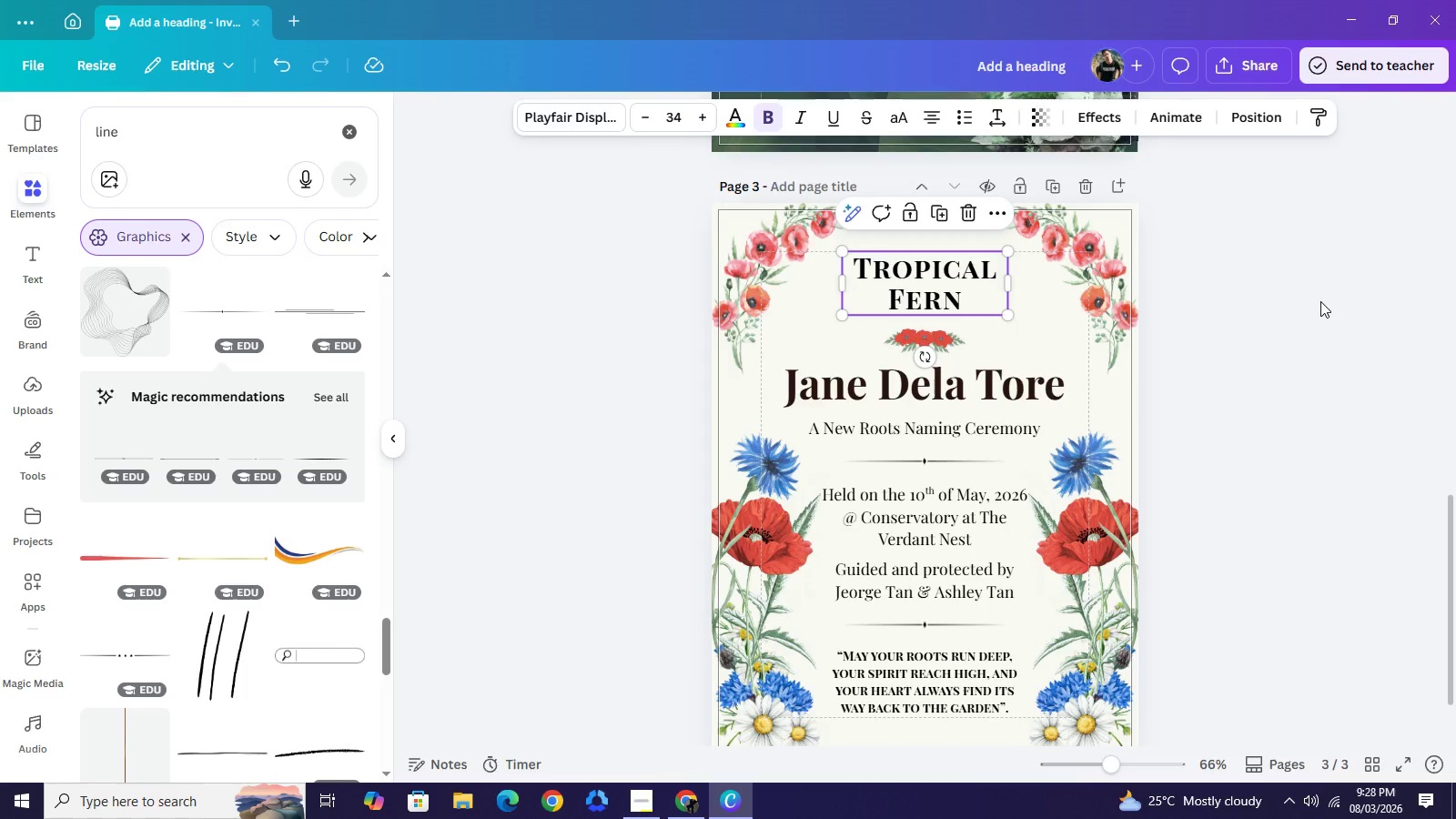 
left_click([1320, 301])
 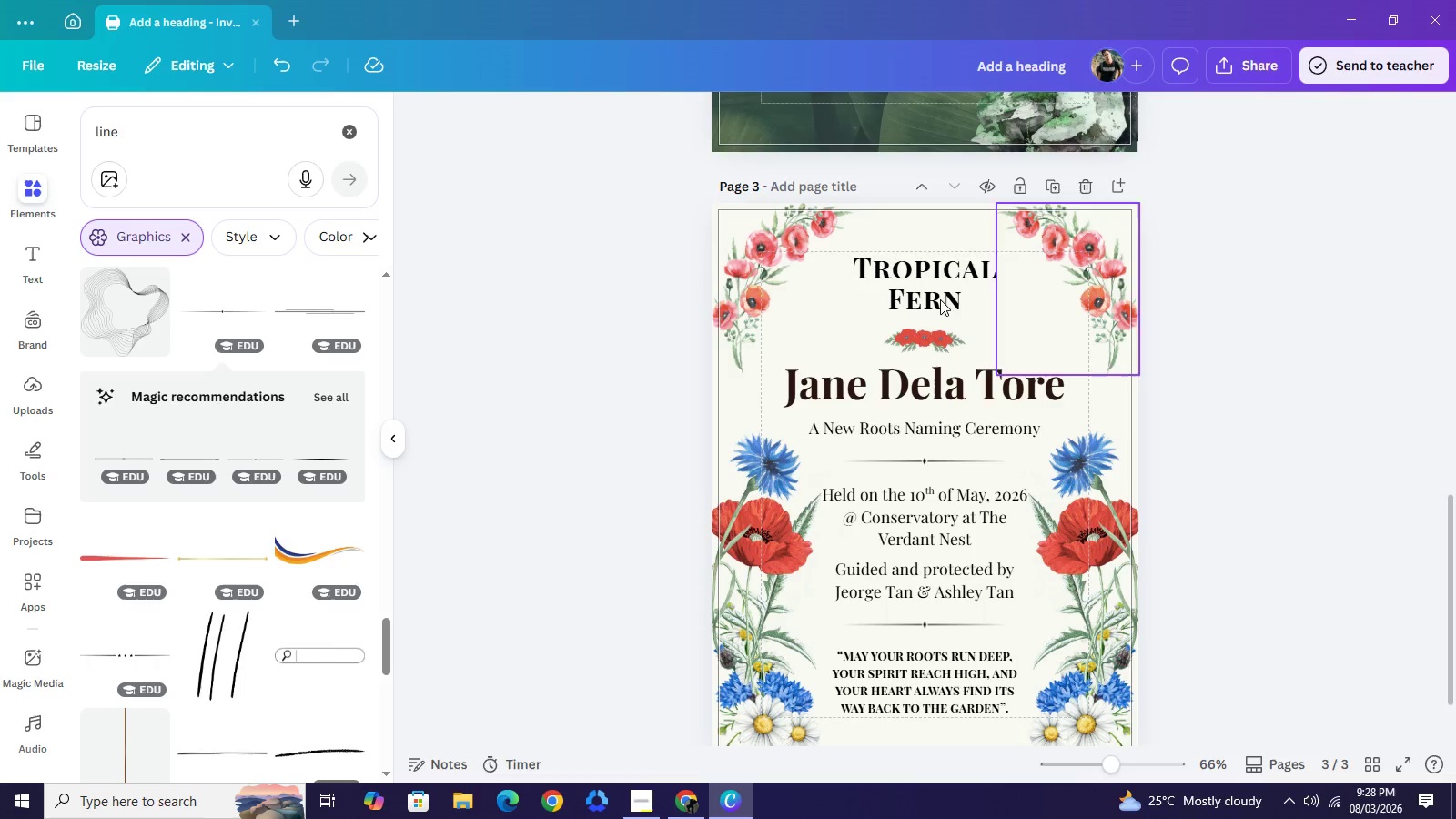 
left_click([919, 293])
 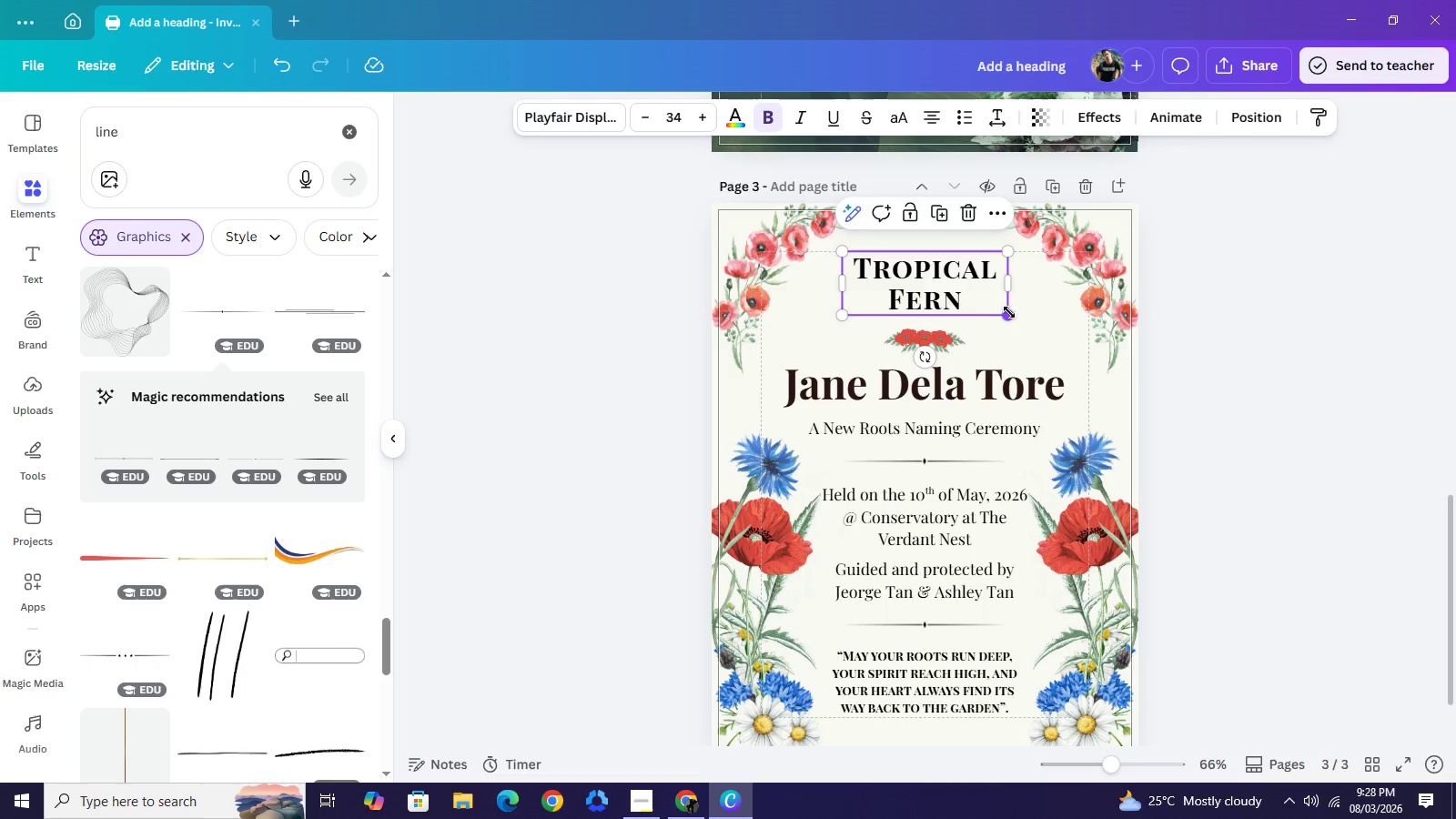 
left_click_drag(start_coordinate=[1008, 312], to_coordinate=[1027, 322])
 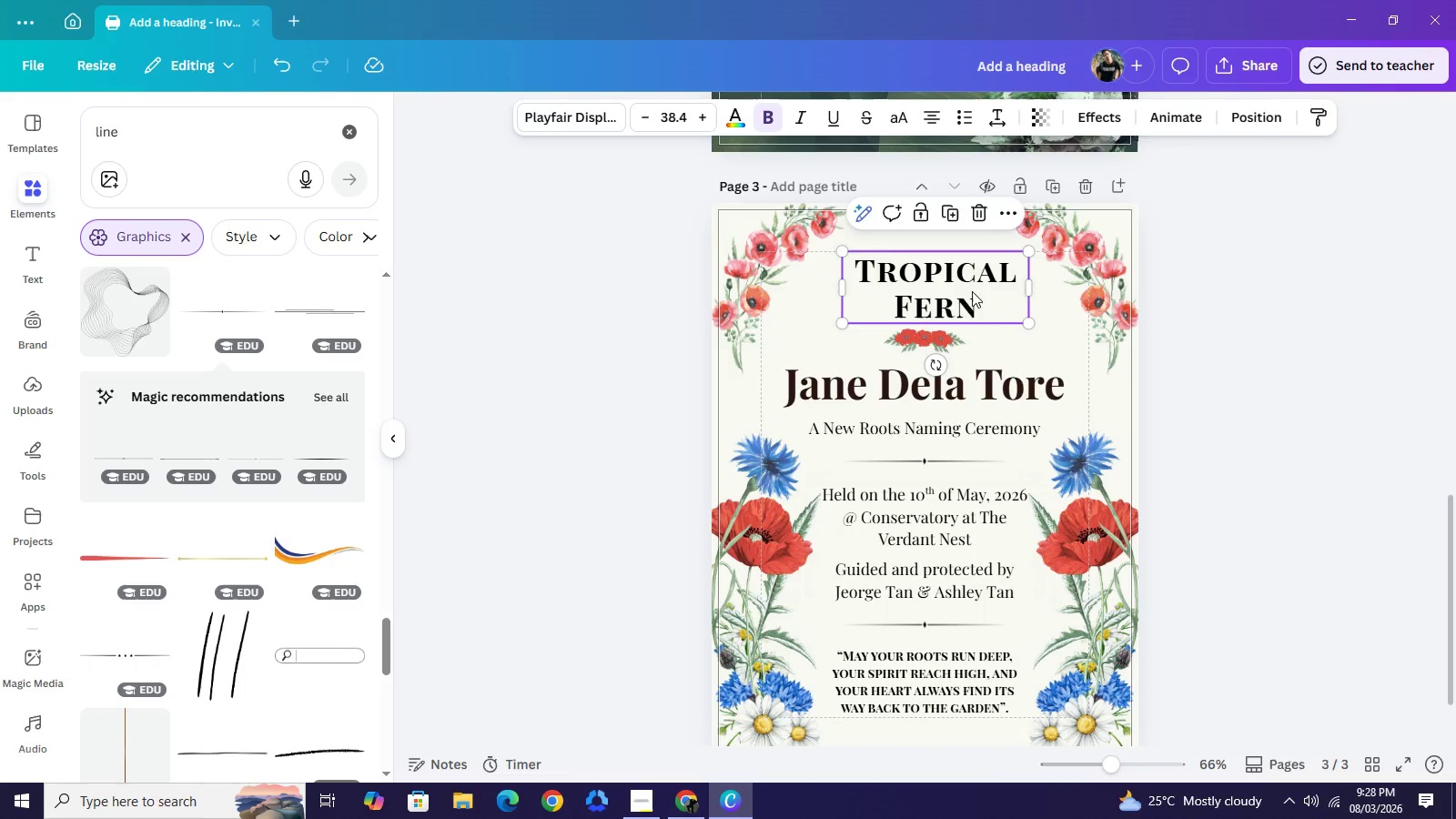 
left_click_drag(start_coordinate=[975, 291], to_coordinate=[964, 291])
 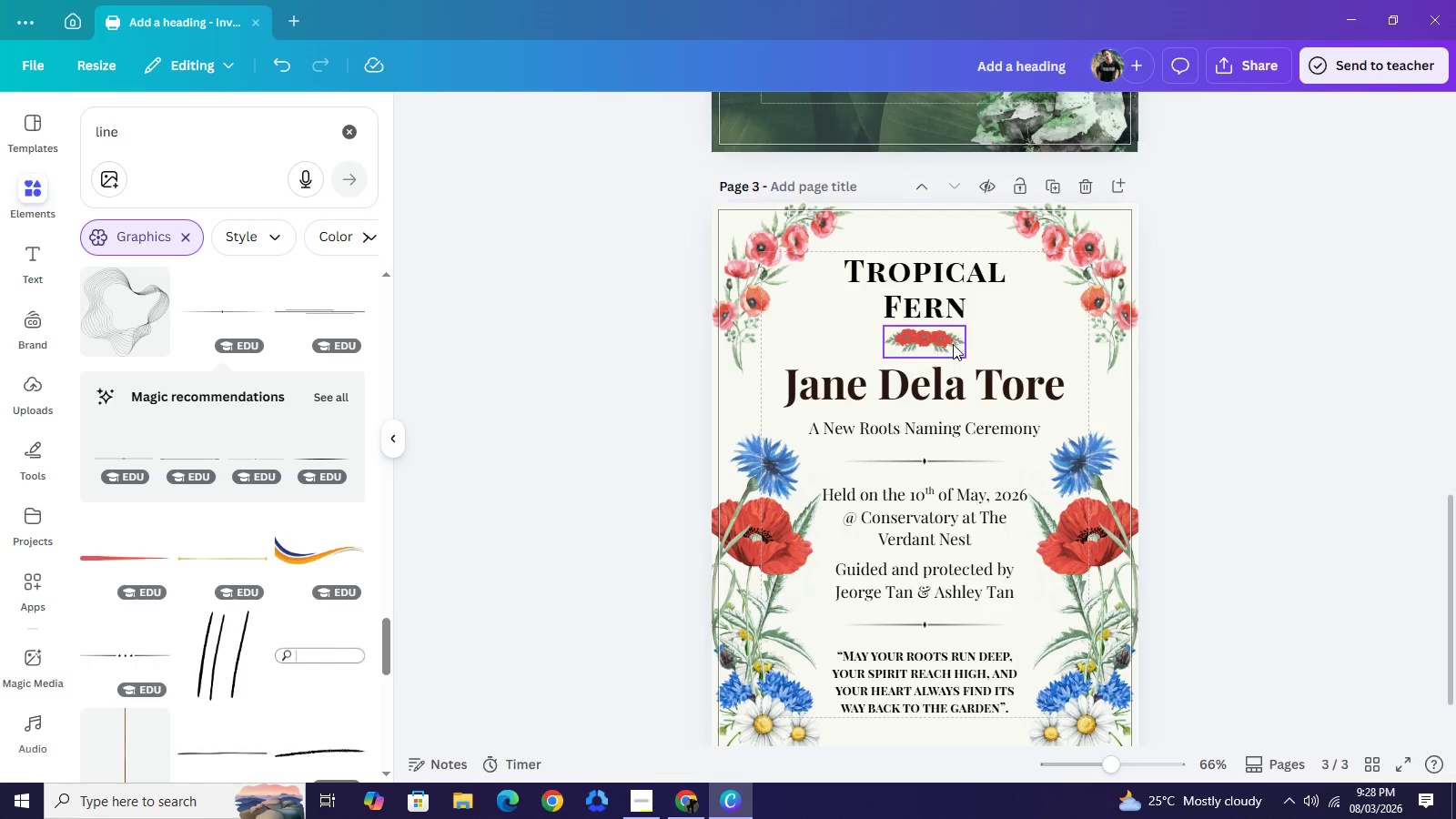 
left_click([953, 344])
 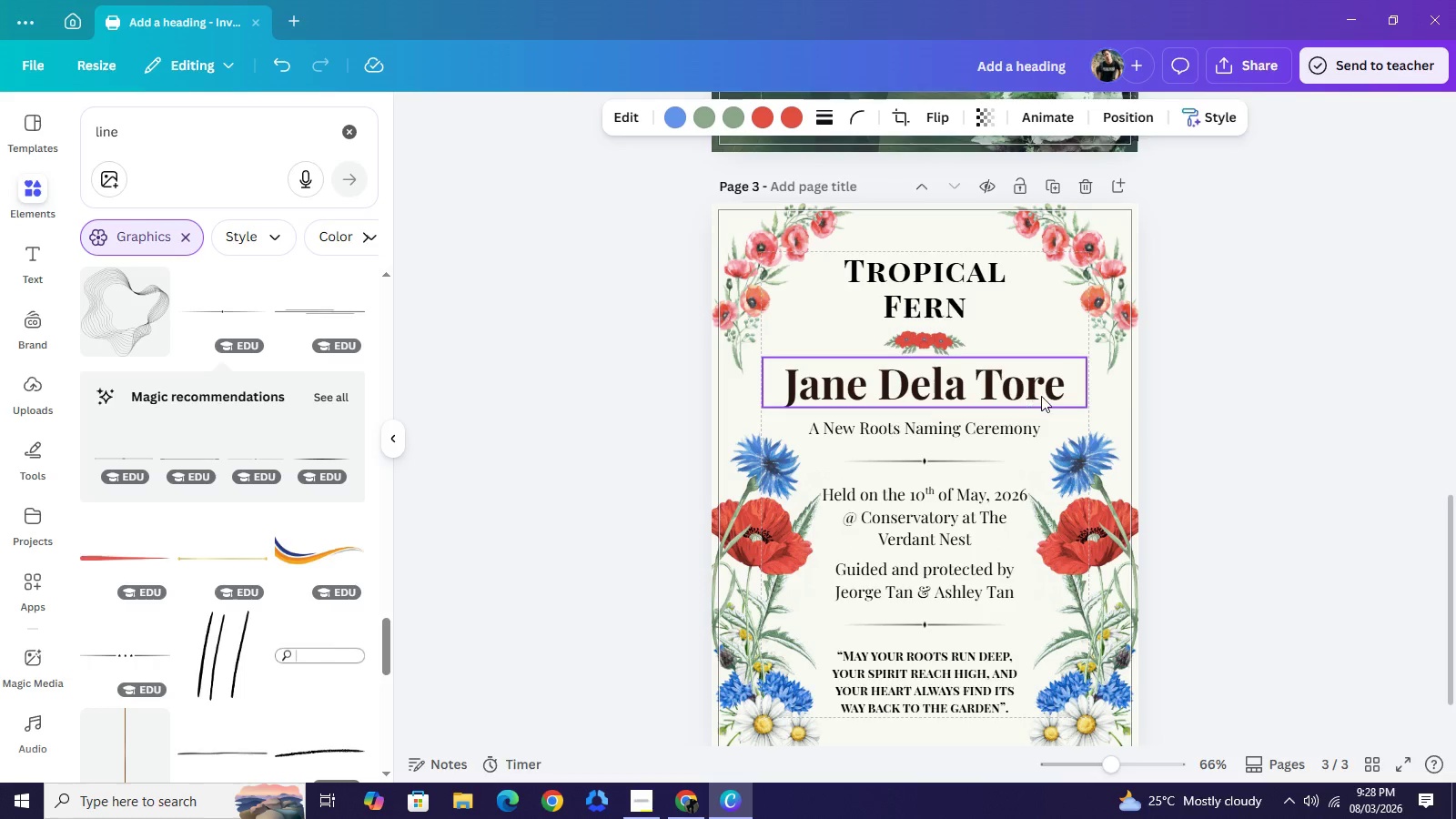 
key(ArrowDown)
 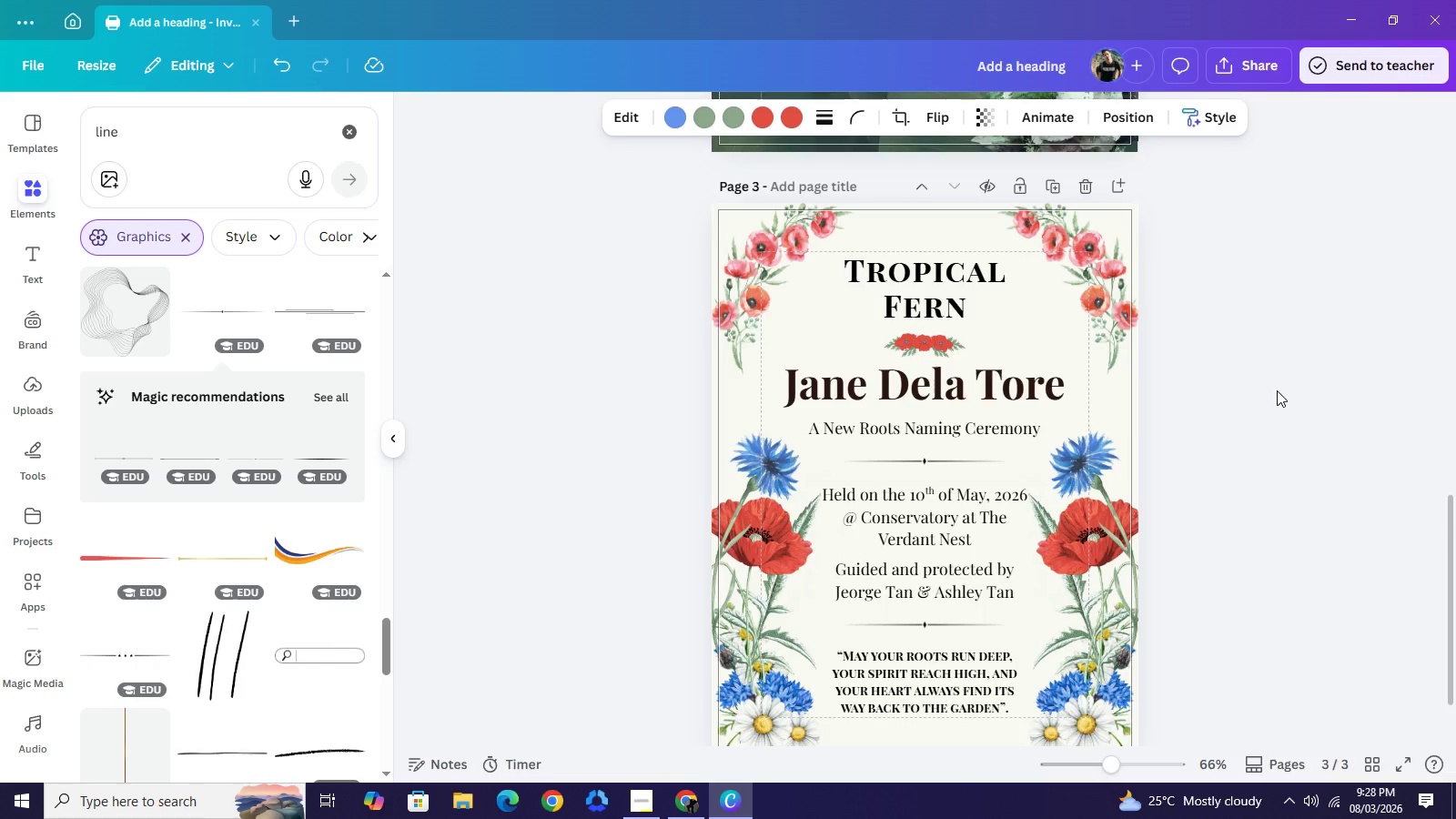 
key(ArrowDown)
 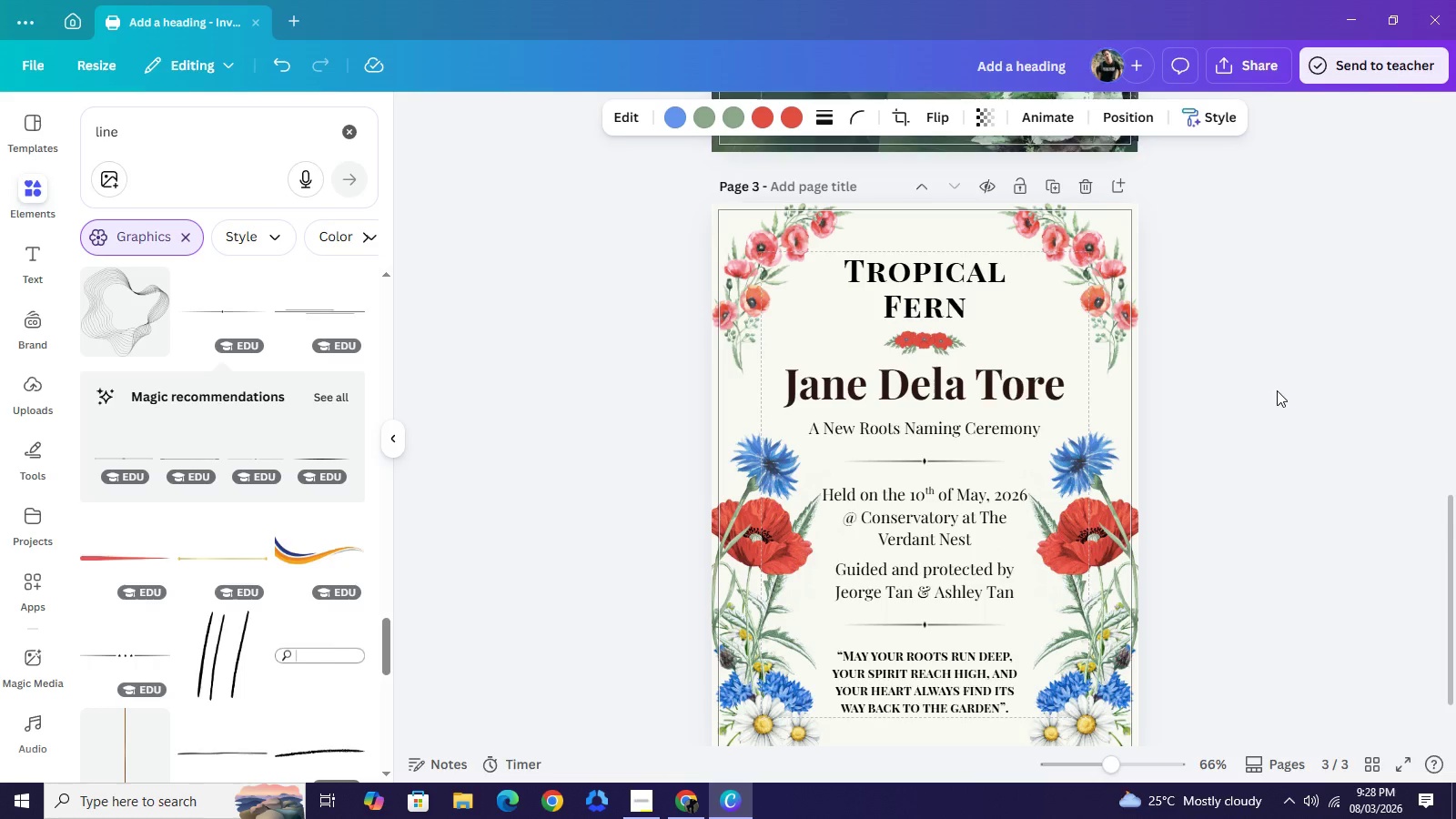 
key(ArrowUp)
 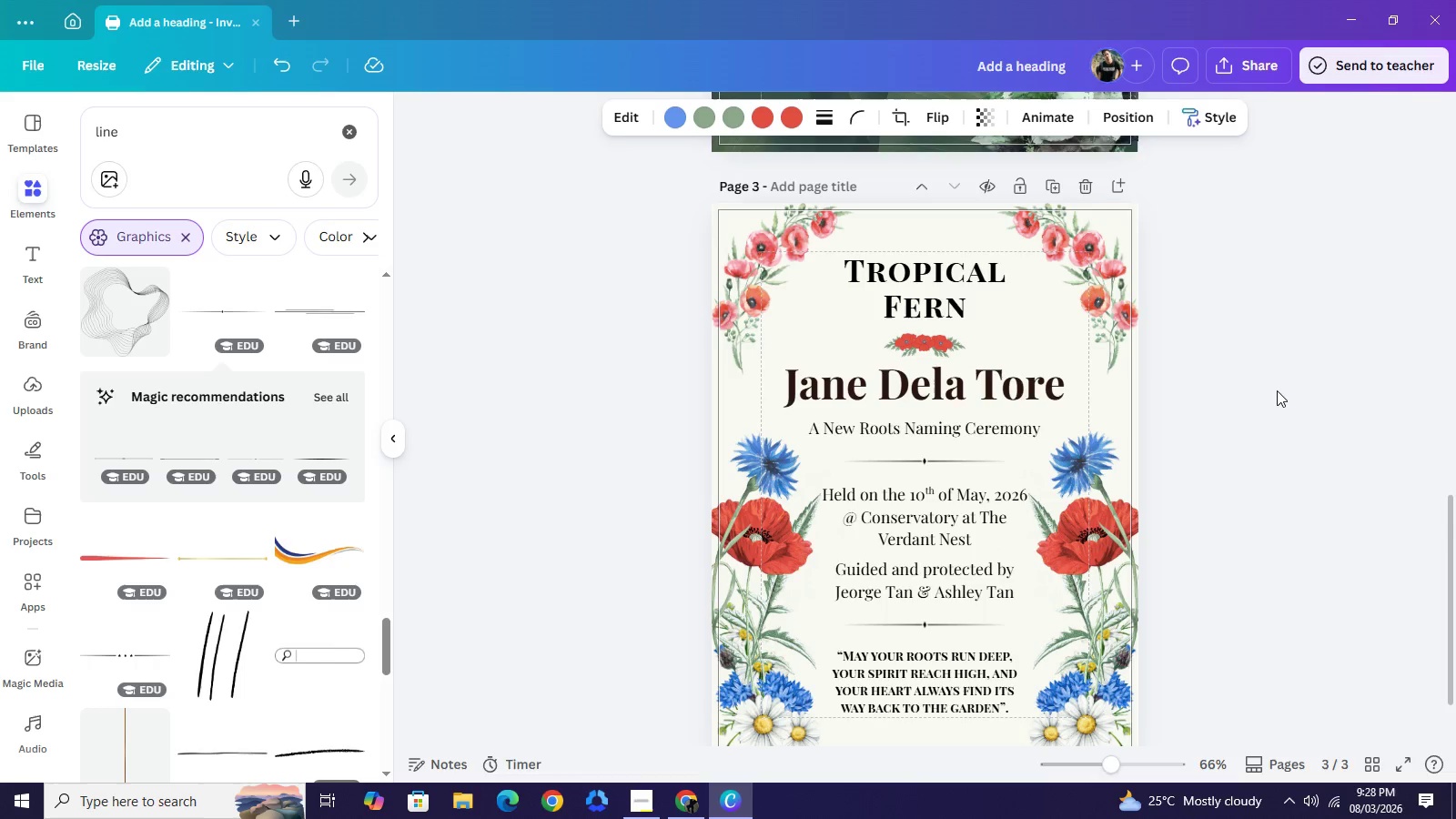 
key(ArrowDown)
 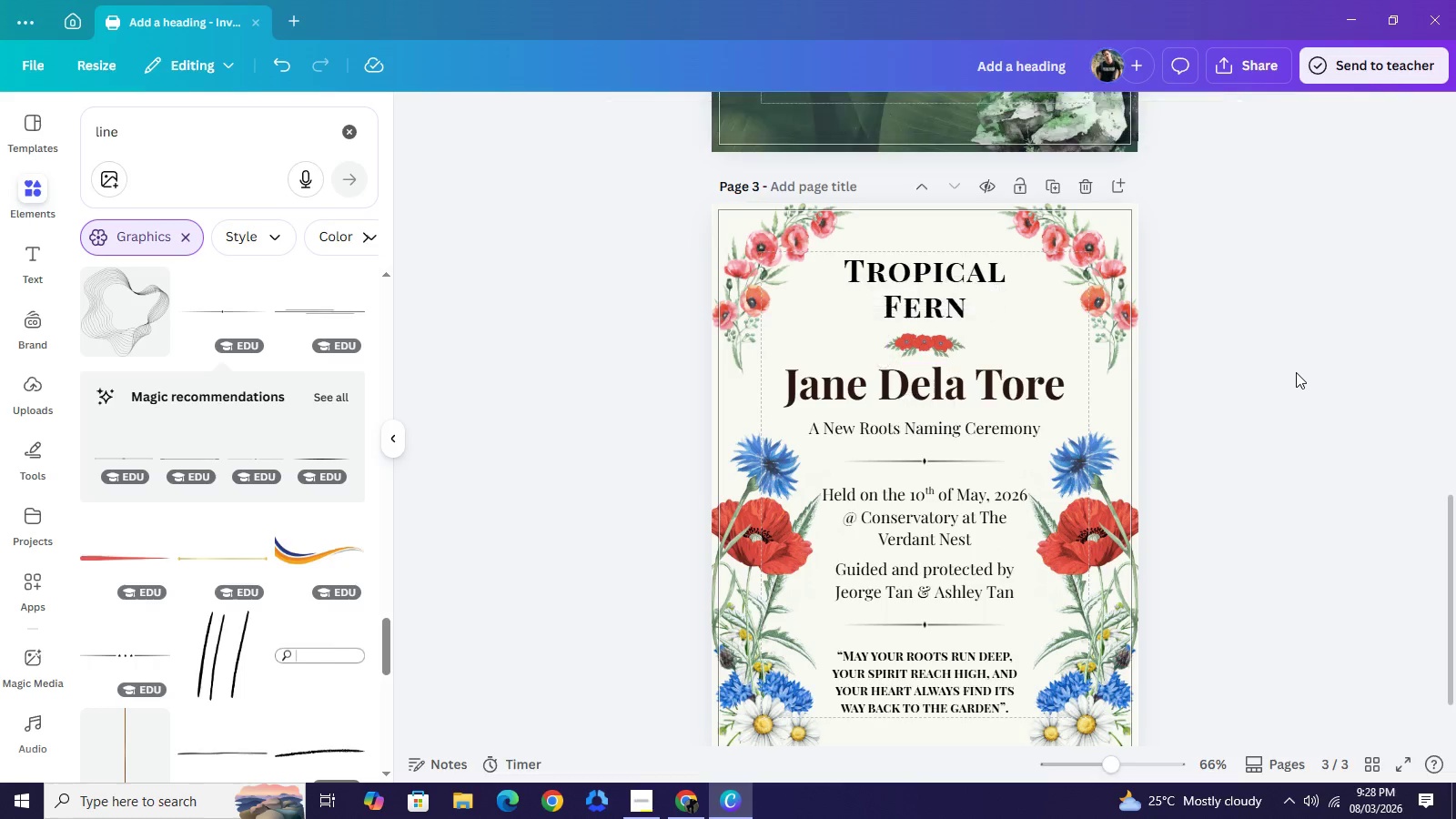 
double_click([1296, 372])
 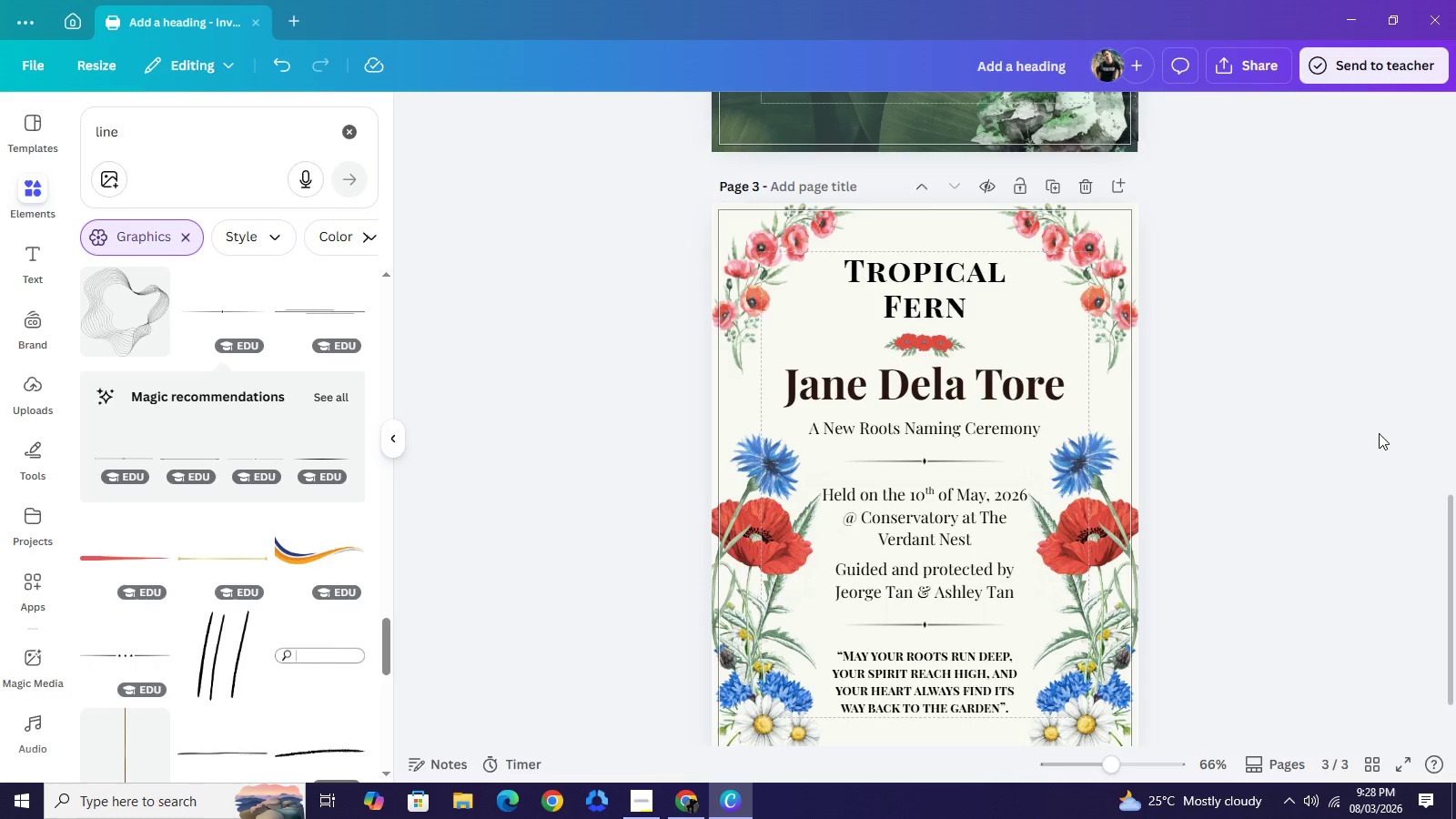 
wait(15.99)
 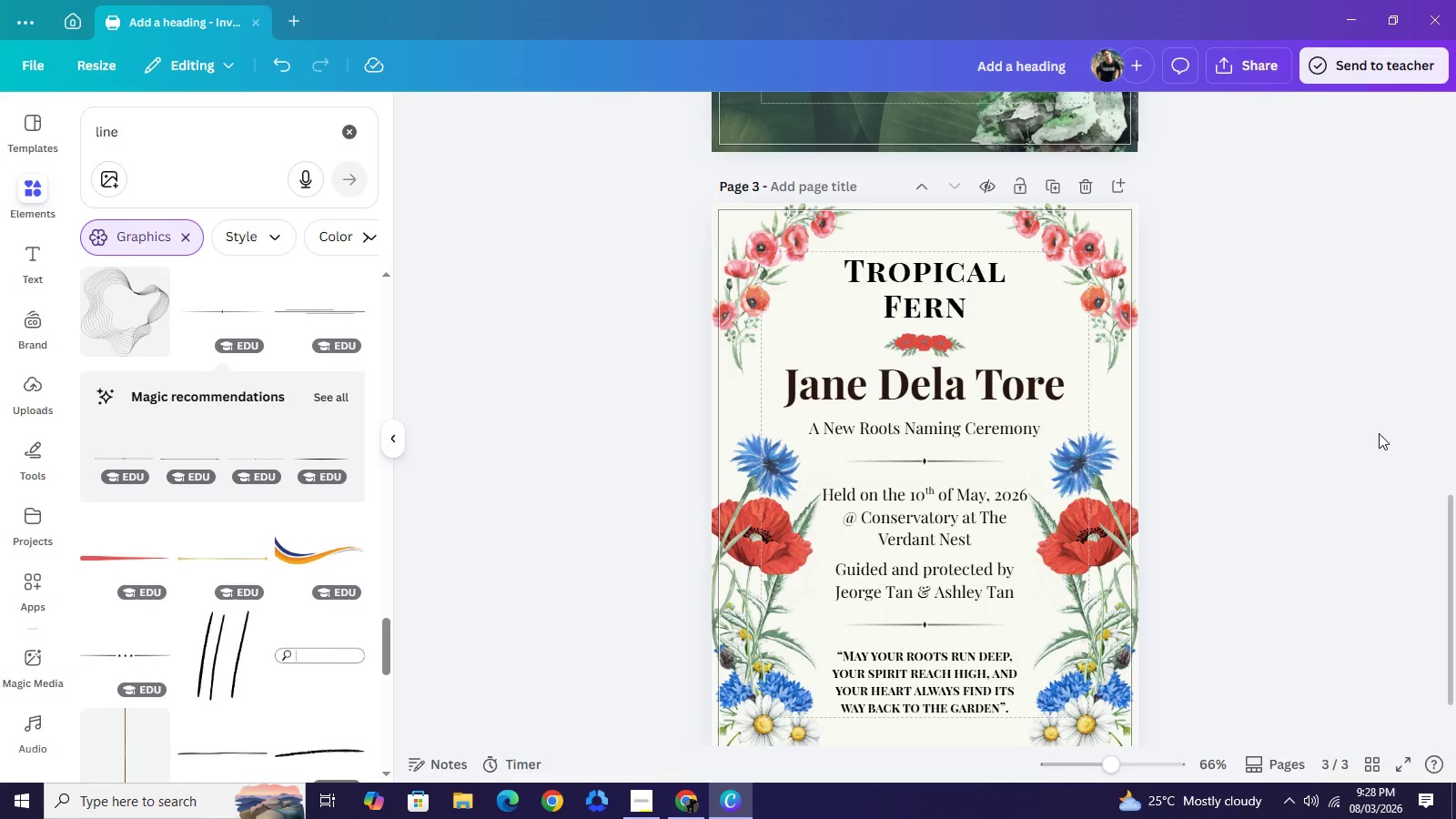 
scroll: coordinate [1380, 438], scroll_direction: down, amount: 1.0
 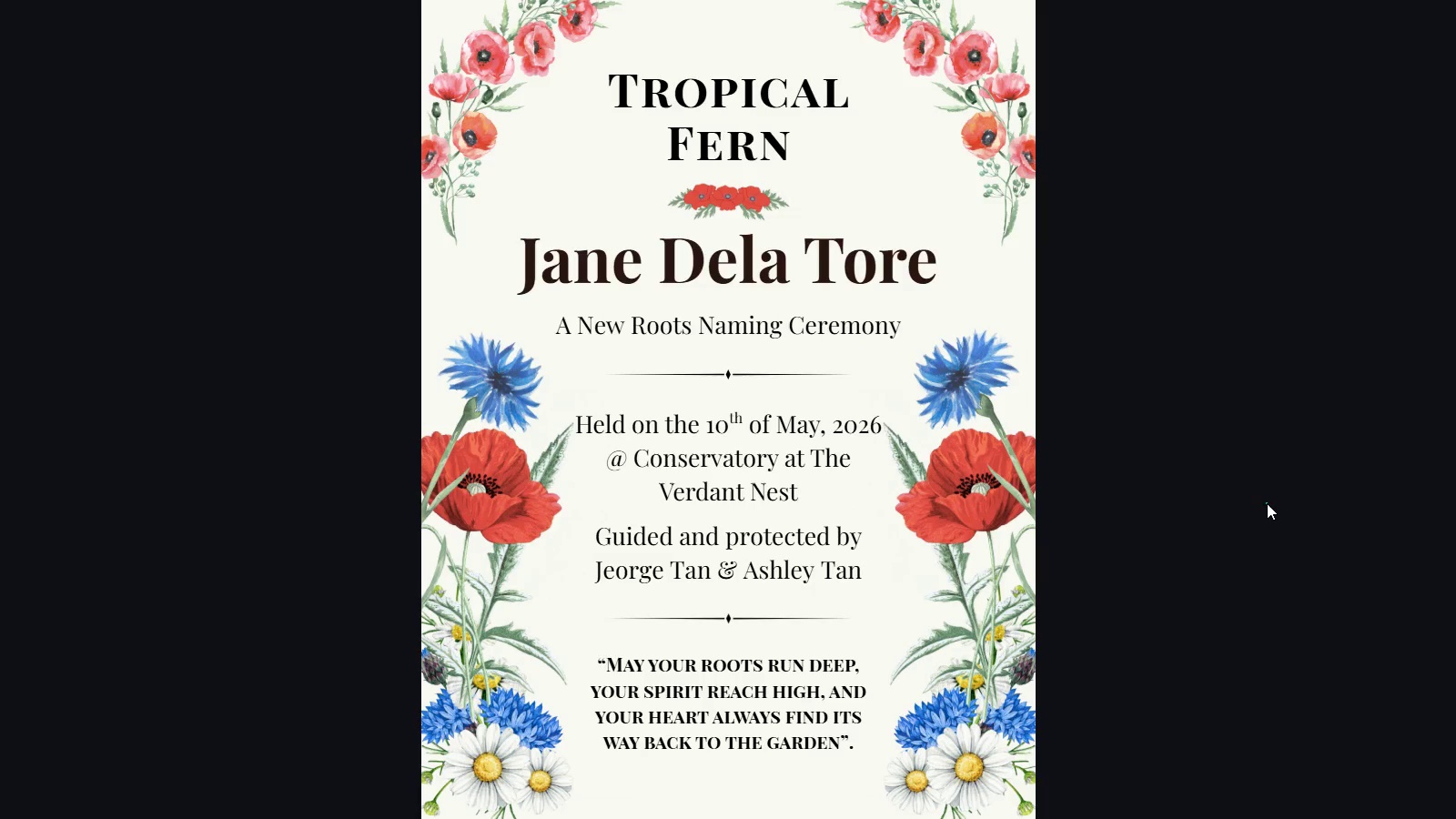 
wait(15.98)
 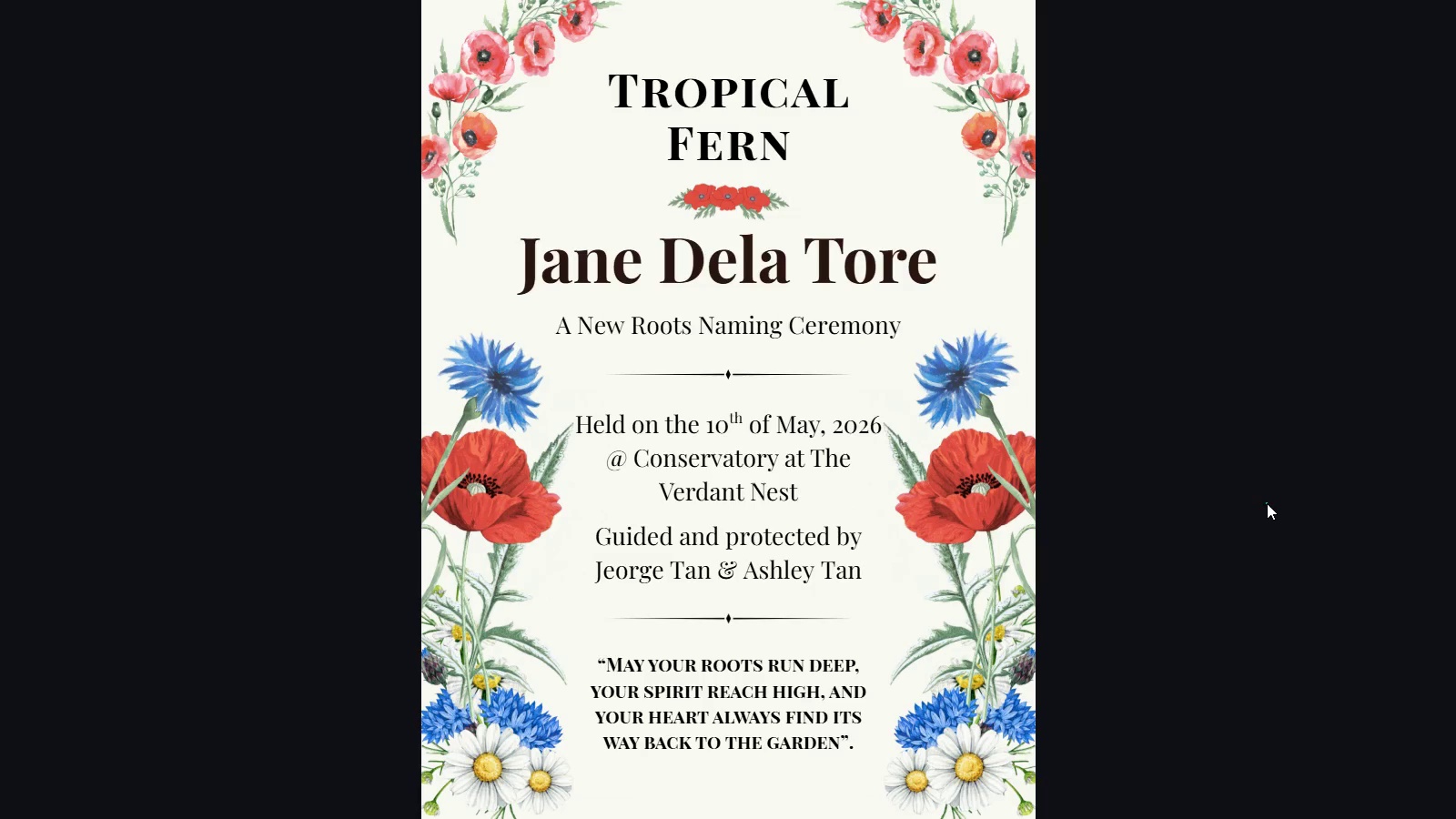 
left_click([774, 763])
 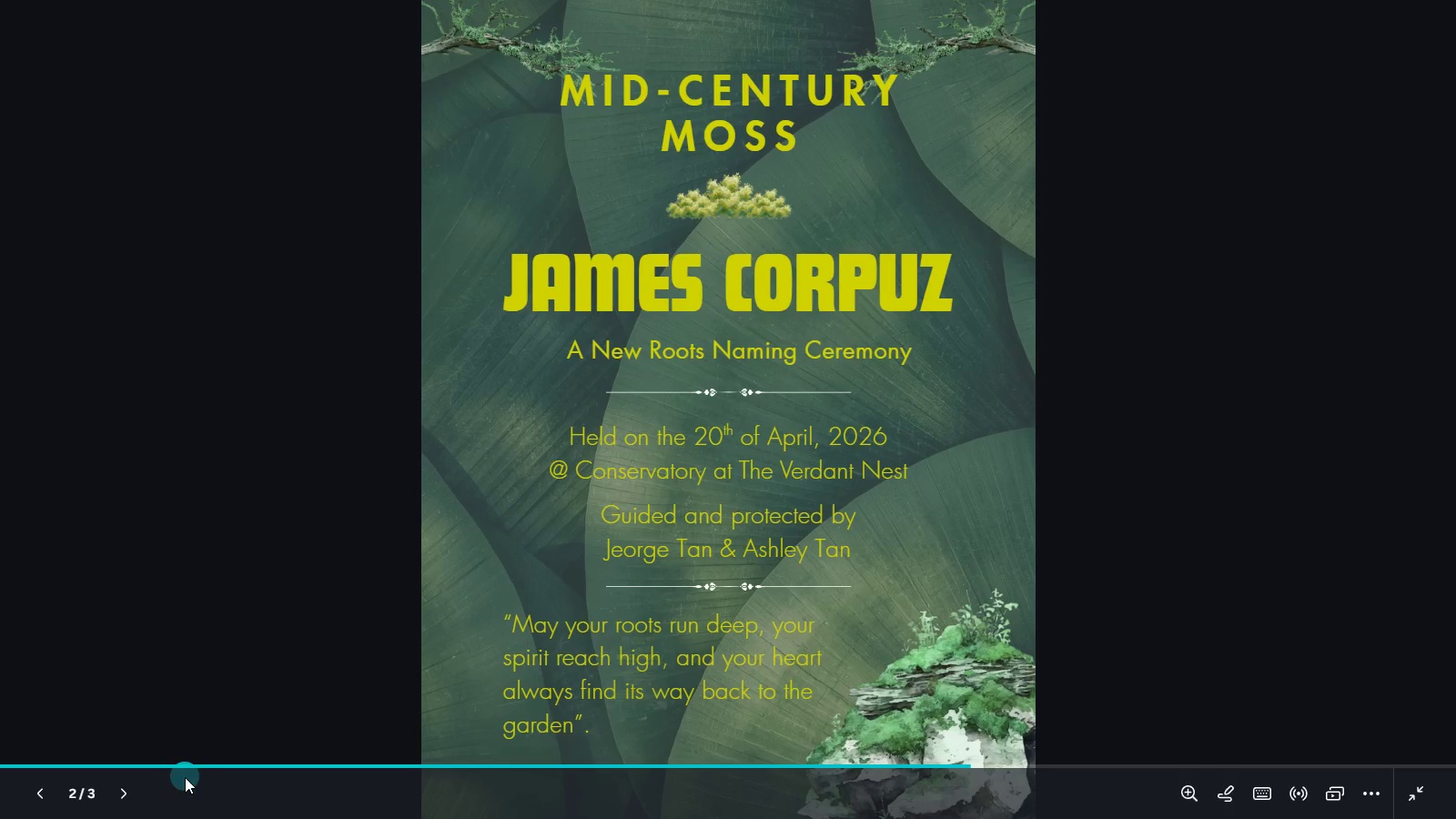 
left_click([177, 765])
 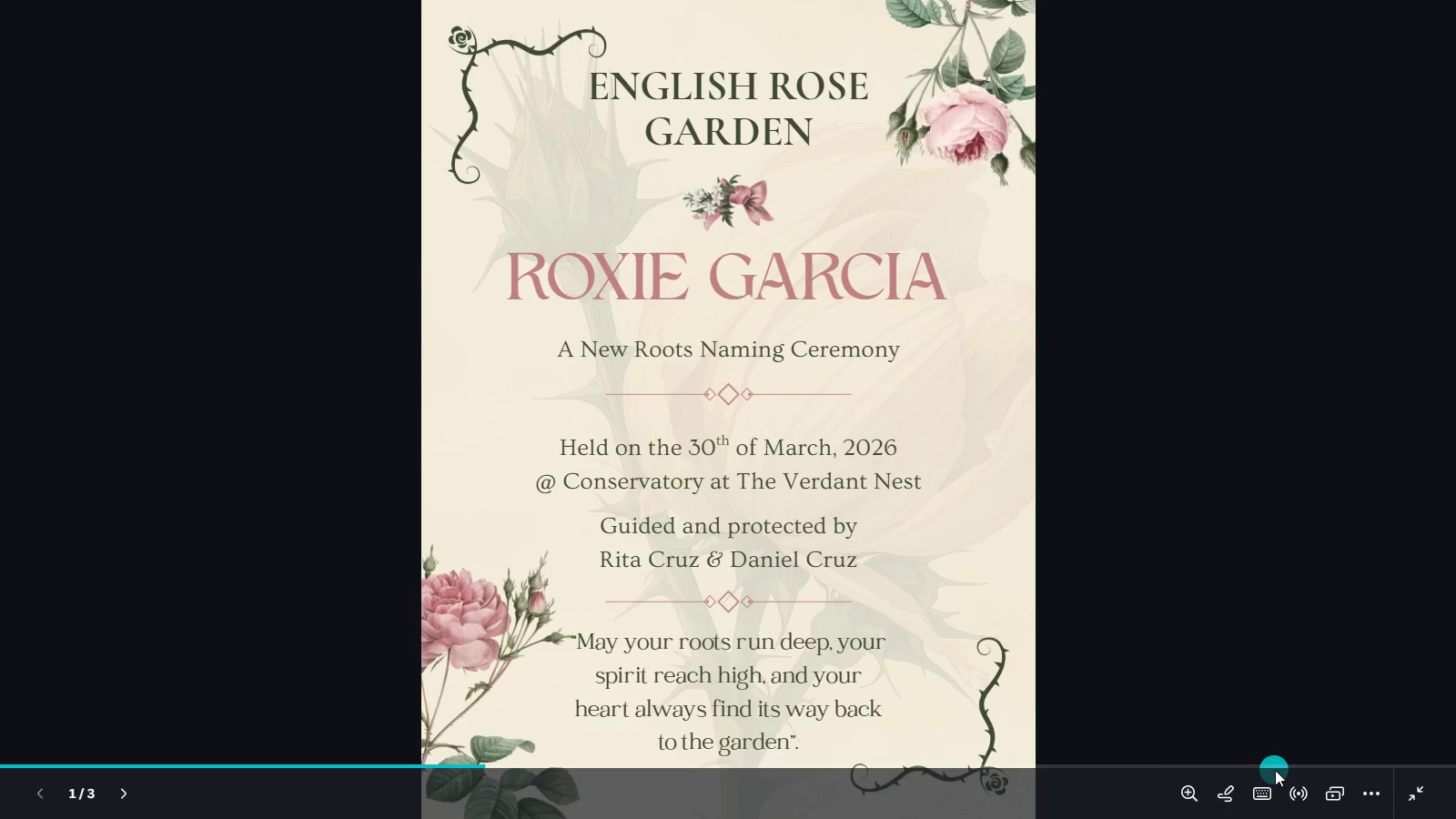 
wait(6.73)
 